 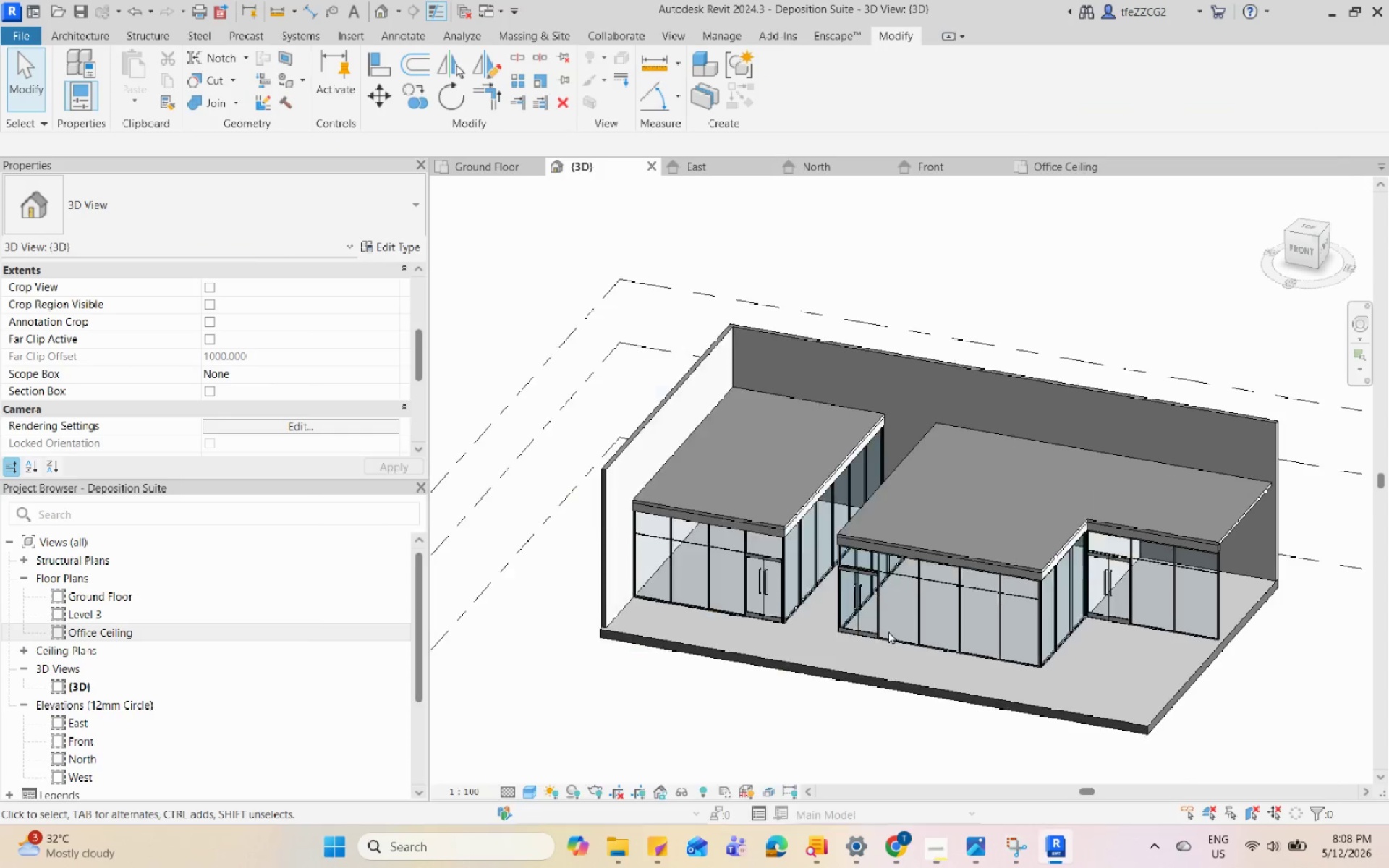 
scroll: coordinate [877, 587], scroll_direction: down, amount: 3.0
 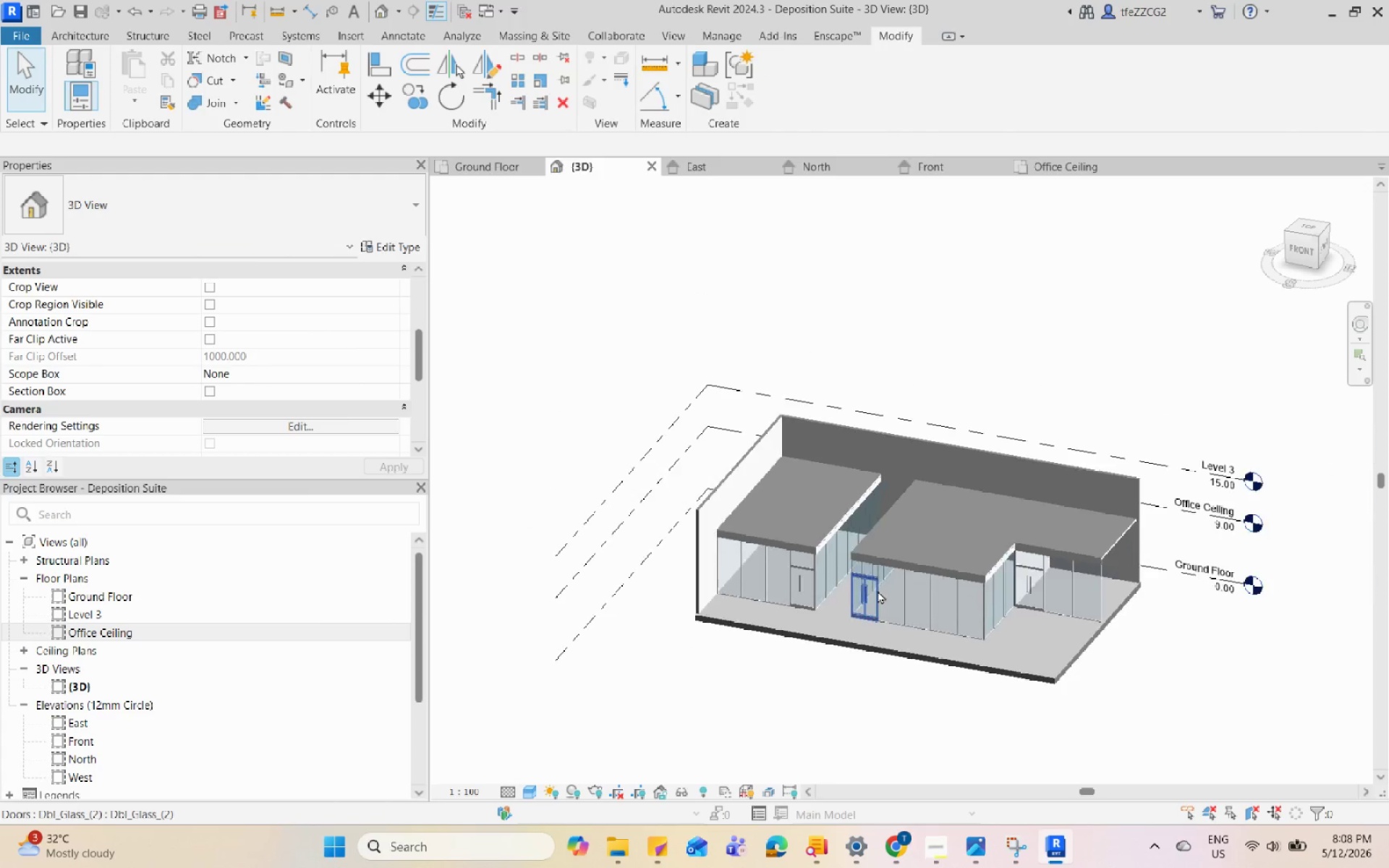 
scroll: coordinate [1147, 539], scroll_direction: up, amount: 6.0
 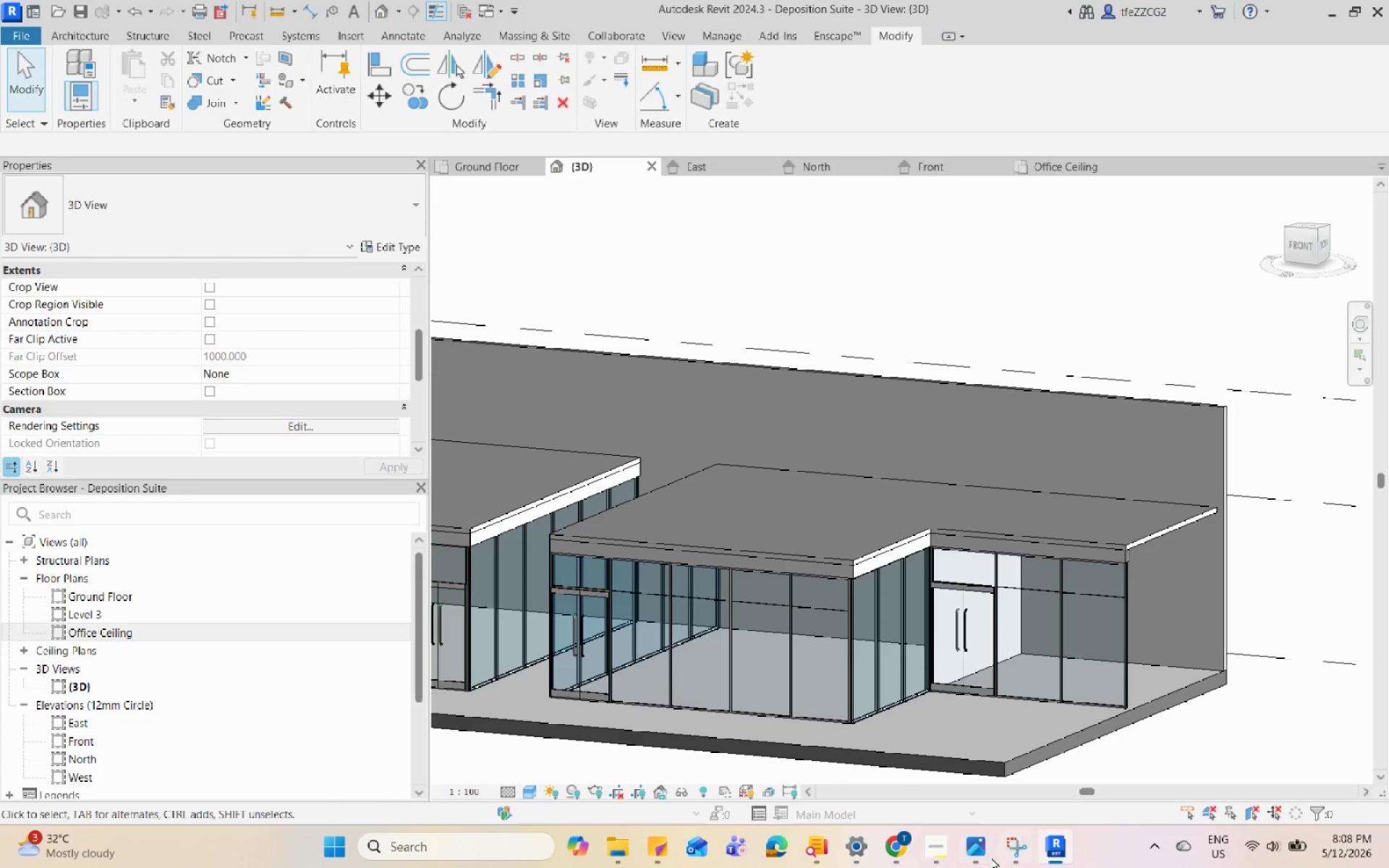 
left_click([982, 860])
 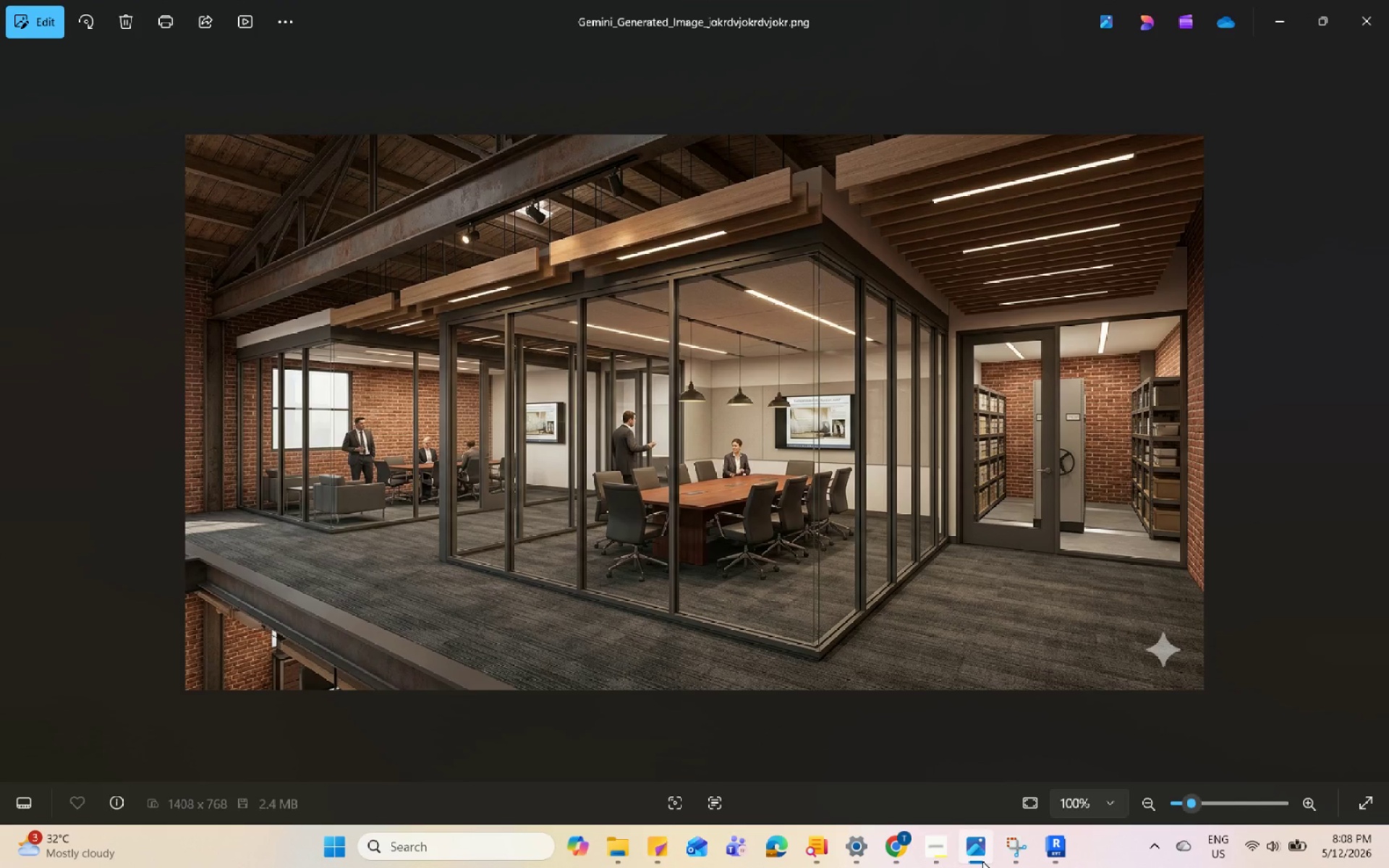 
left_click([982, 860])
 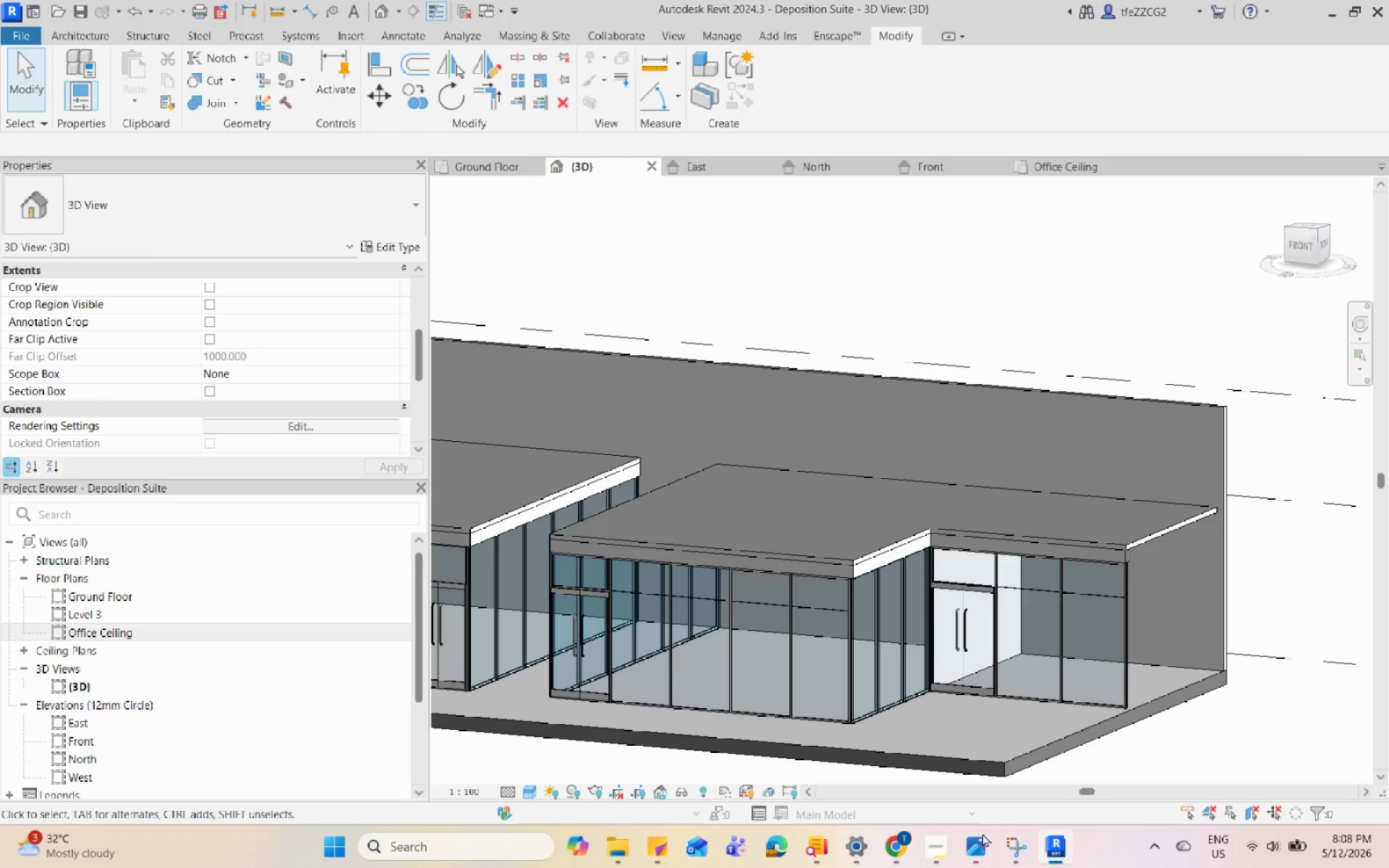 
scroll: coordinate [945, 636], scroll_direction: none, amount: 0.0
 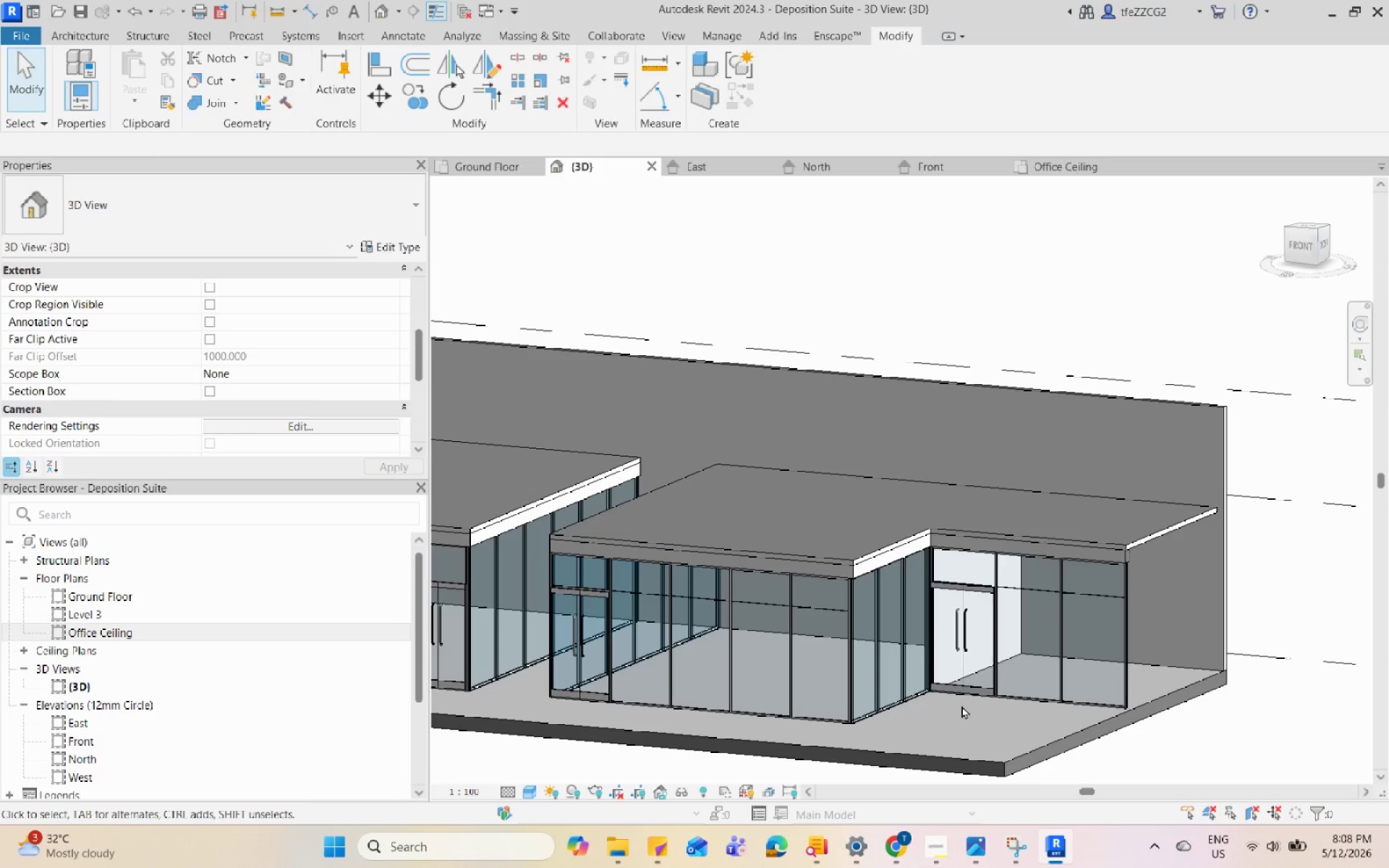 
hold_key(key=ShiftLeft, duration=5.33)
scroll: coordinate [961, 705], scroll_direction: up, amount: 1.0
 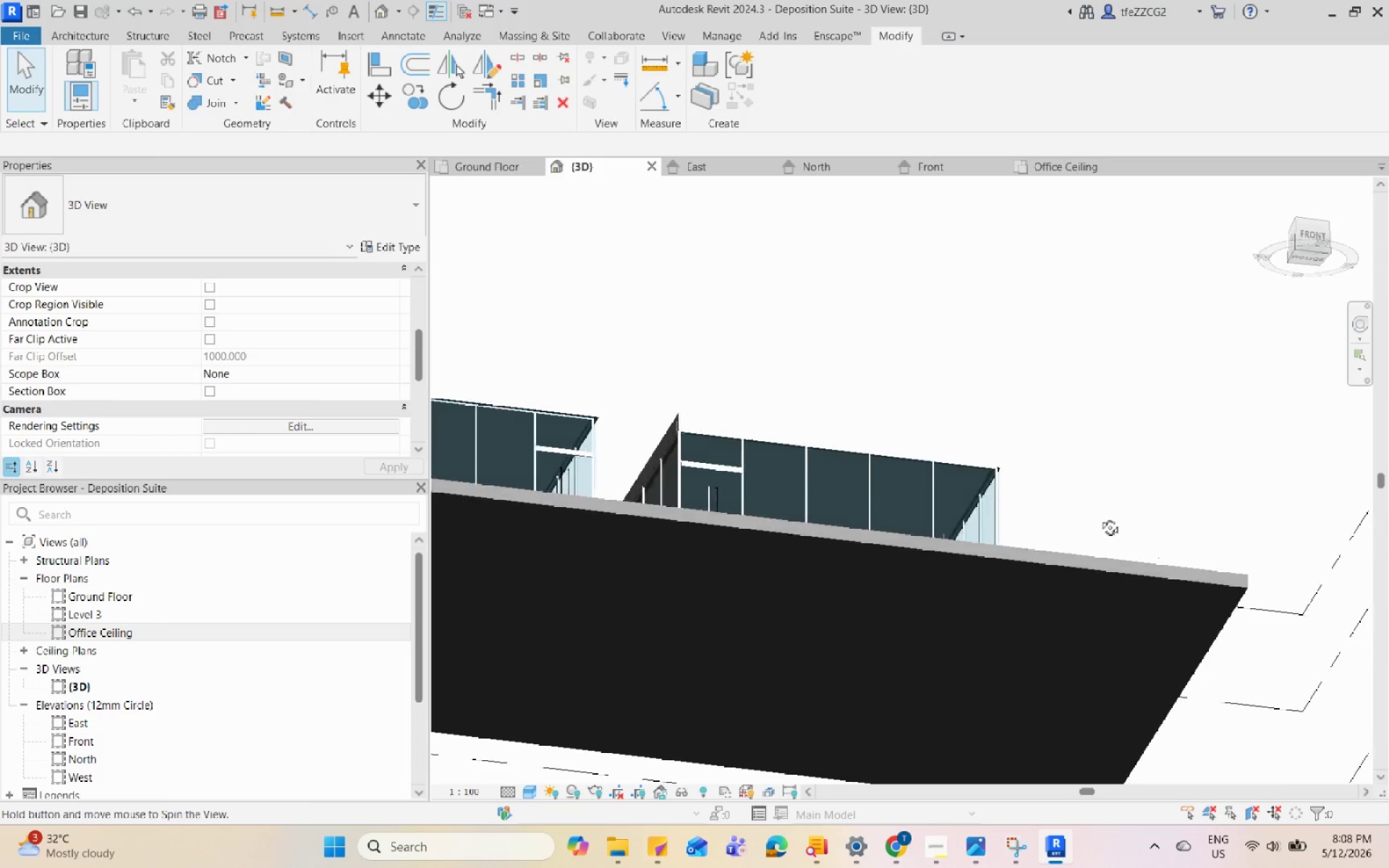 
hold_key(key=ShiftLeft, duration=0.84)
scroll: coordinate [894, 558], scroll_direction: down, amount: 4.0
 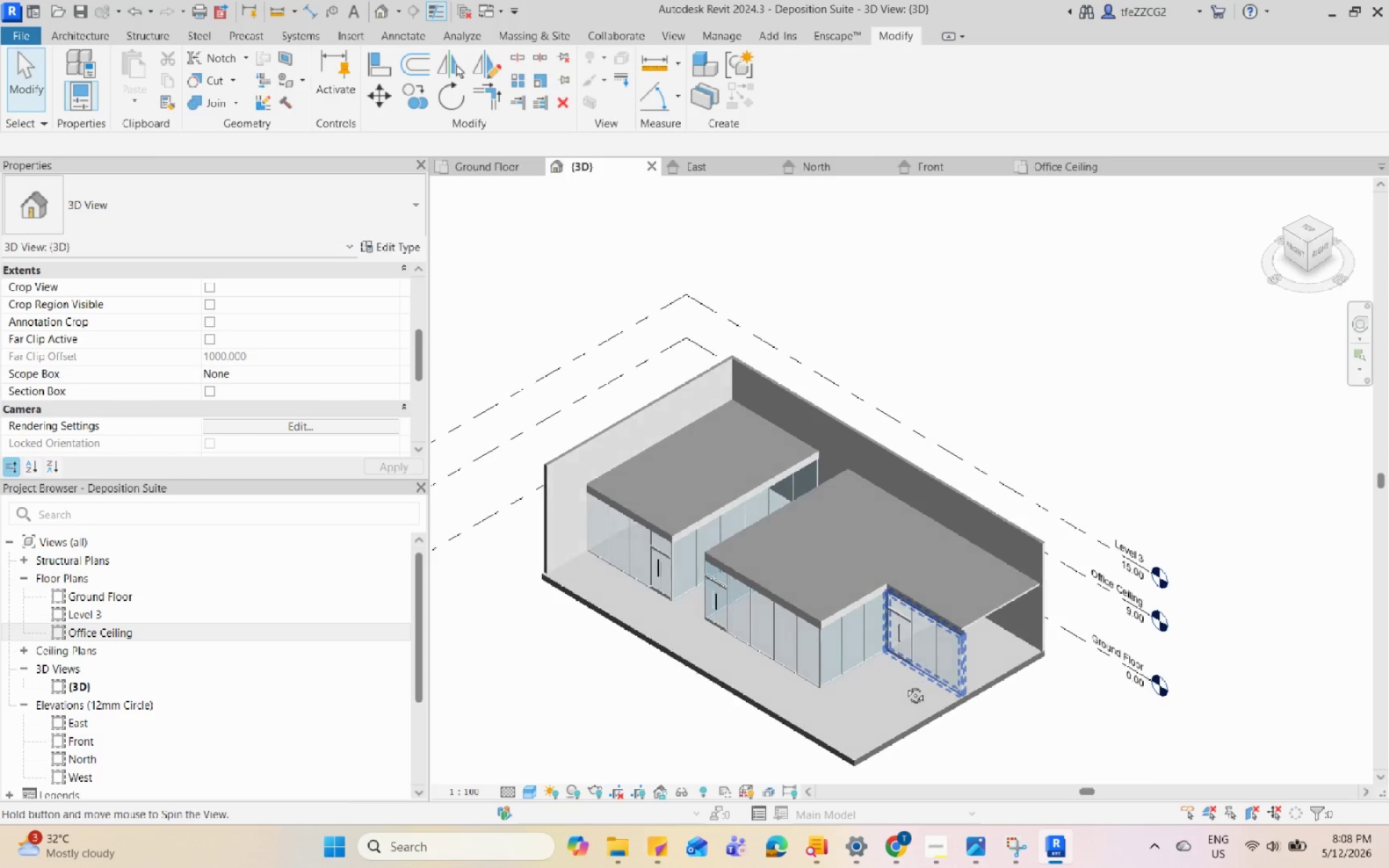 
hold_key(key=ShiftLeft, duration=0.5)
 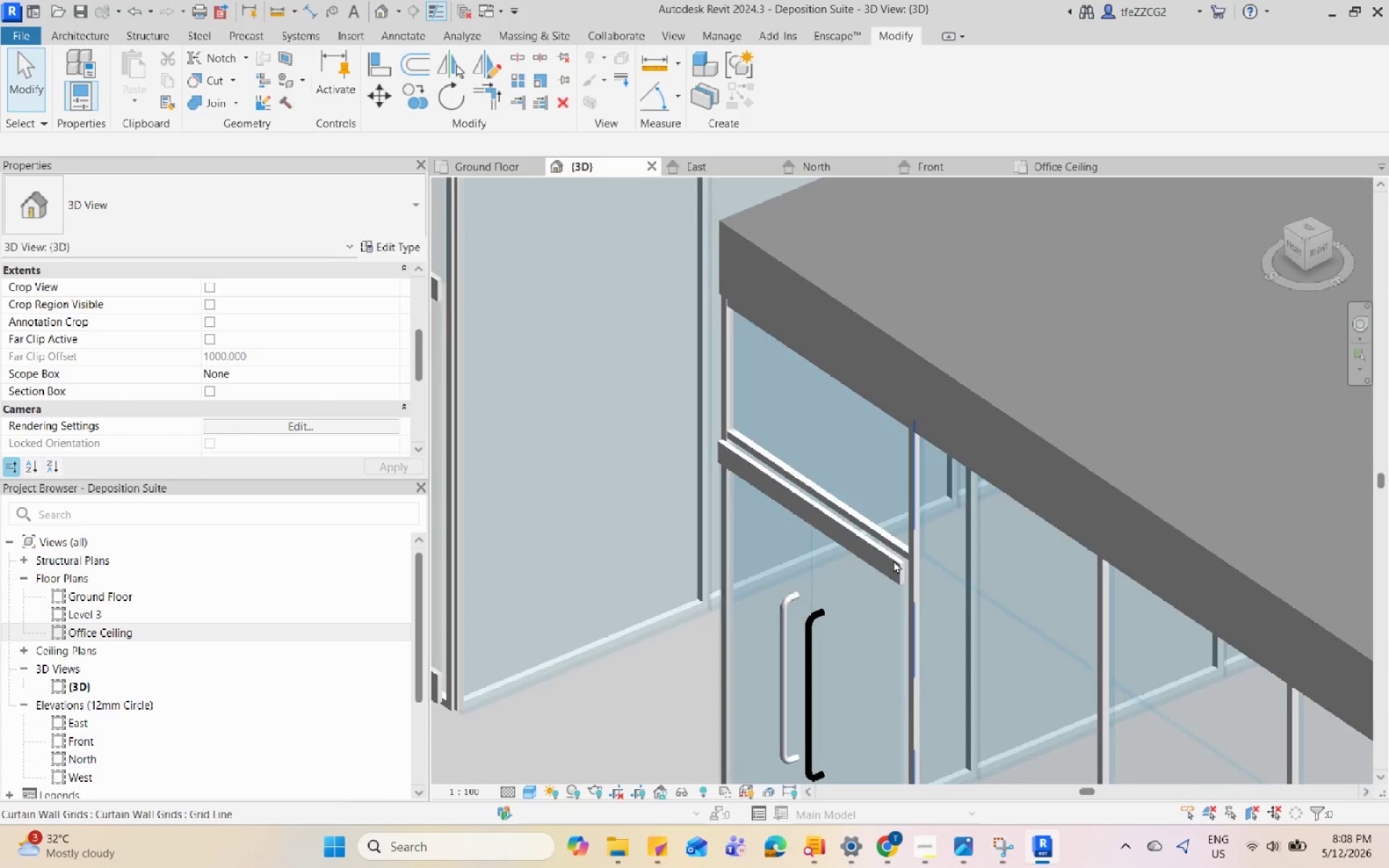 
scroll: coordinate [711, 583], scroll_direction: up, amount: 10.0
 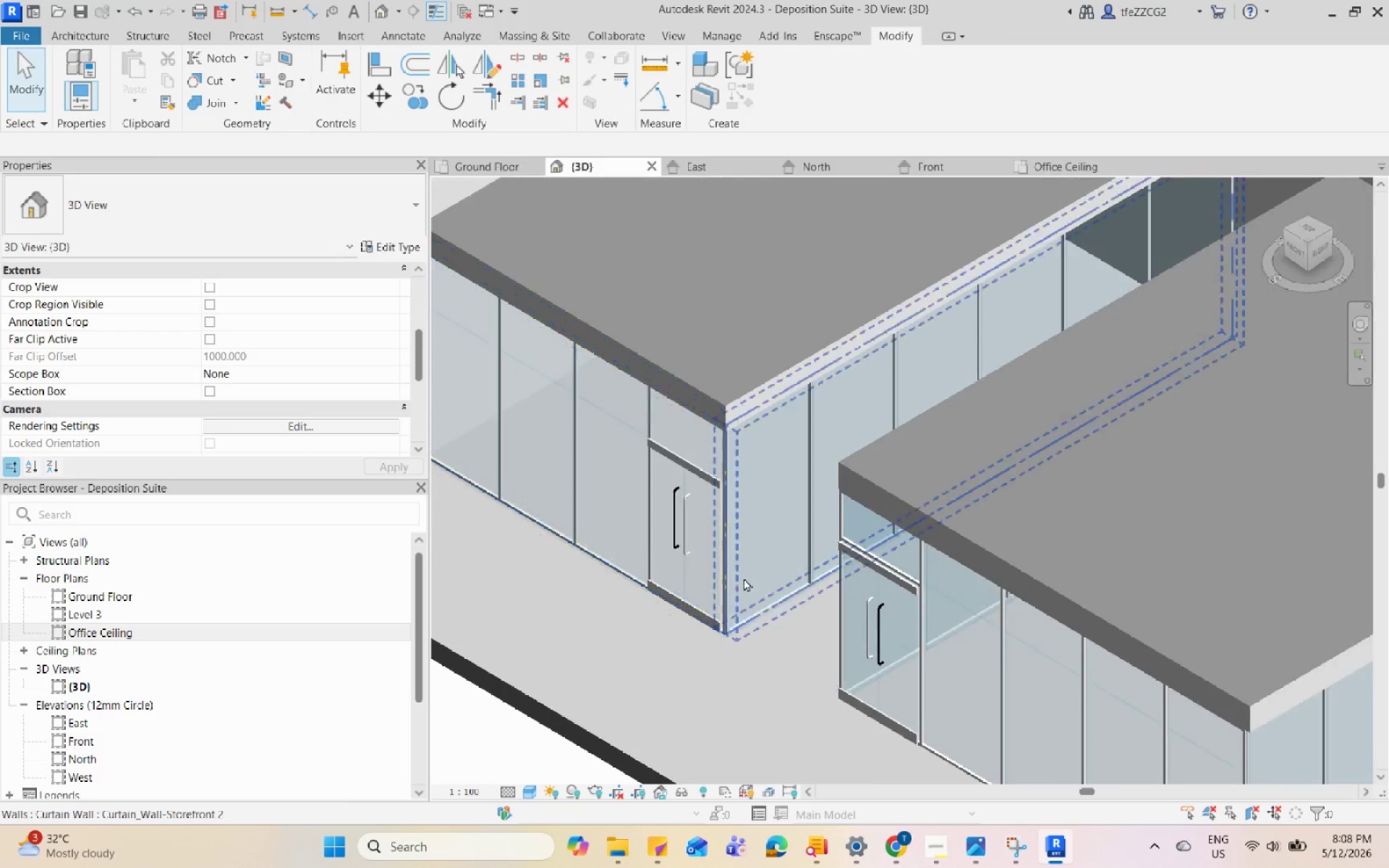 
hold_key(key=ShiftLeft, duration=3.27)
 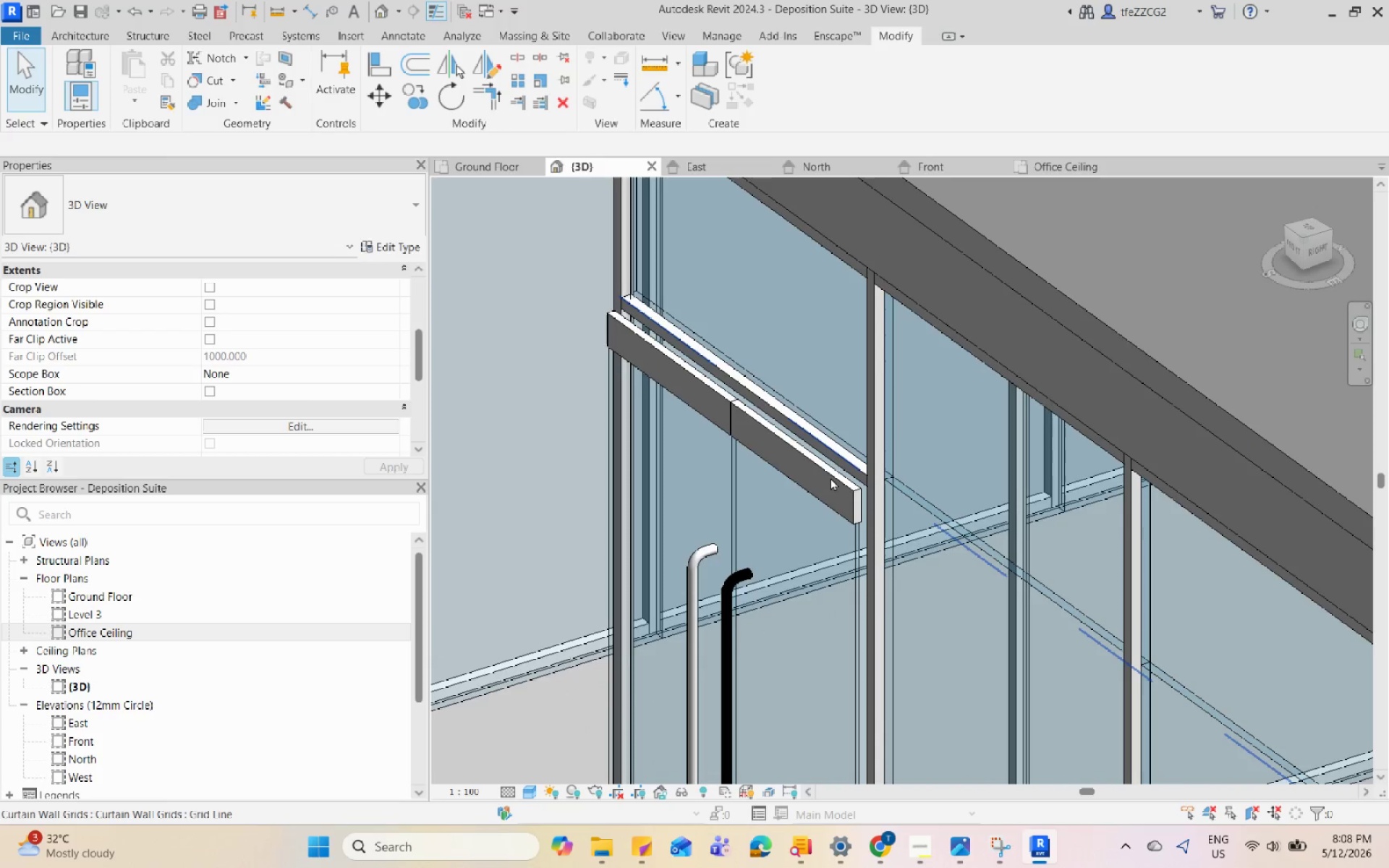 
scroll: coordinate [897, 560], scroll_direction: up, amount: 13.0
 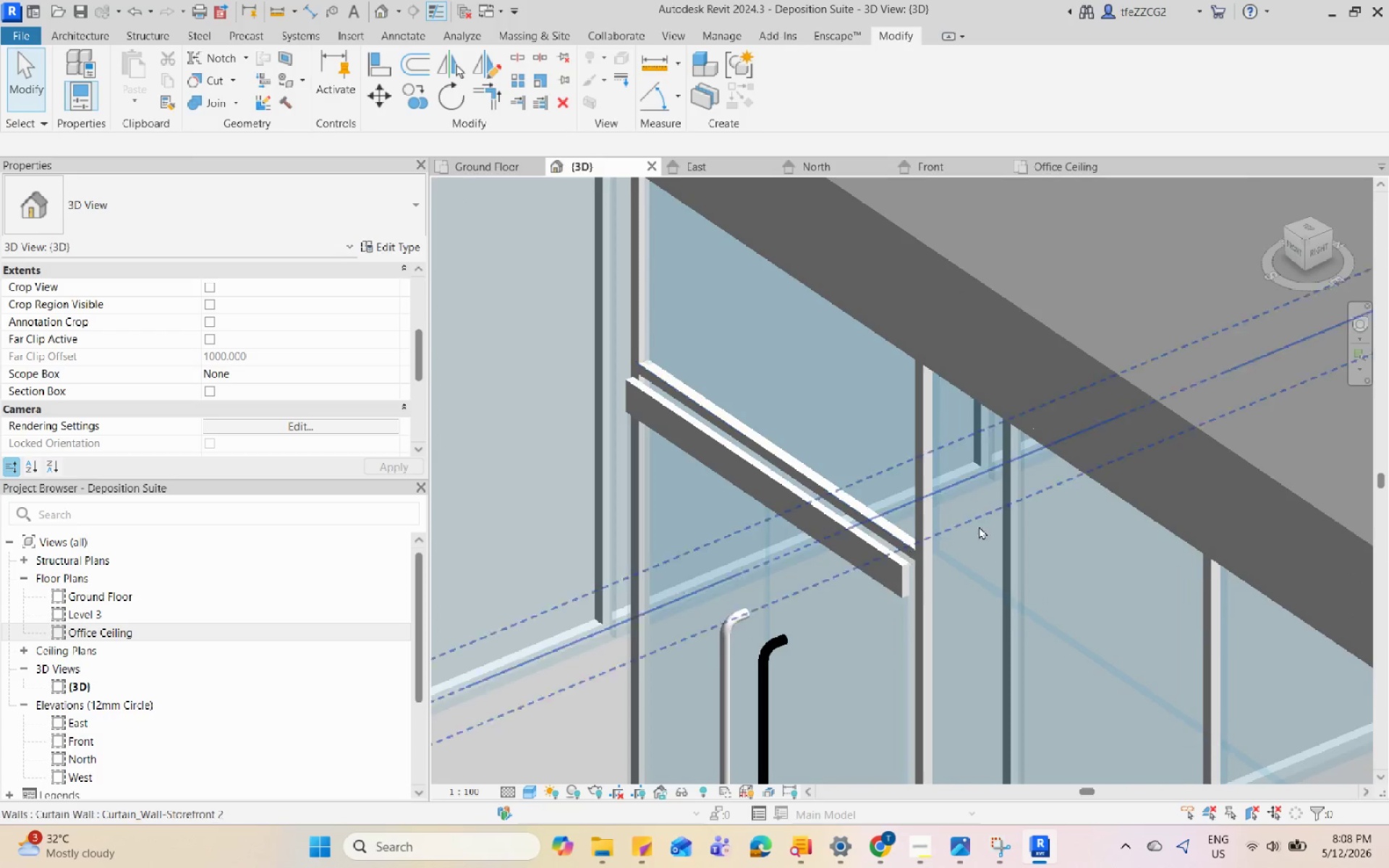 
left_click([831, 477])
 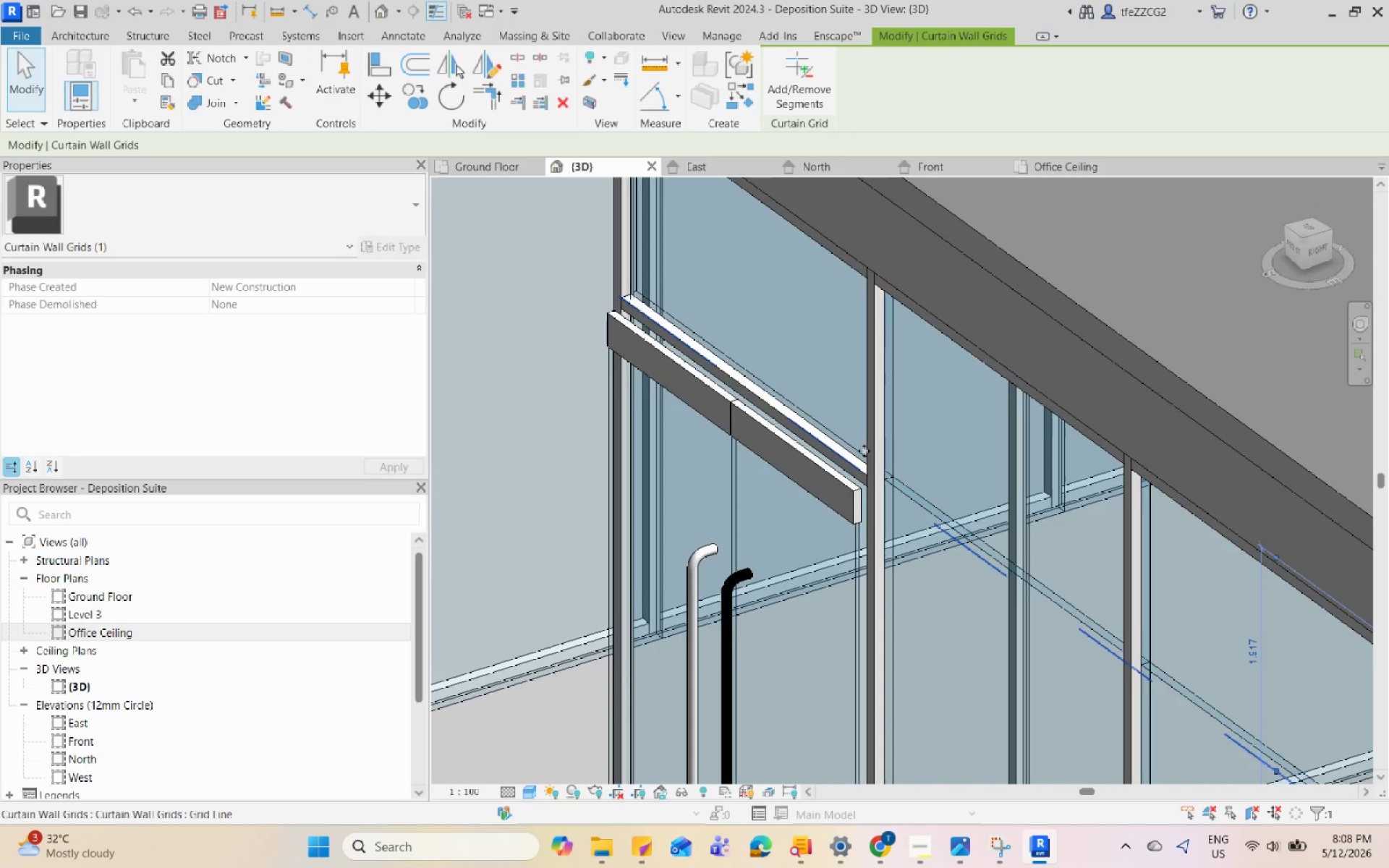 
scroll: coordinate [867, 447], scroll_direction: down, amount: 3.0
 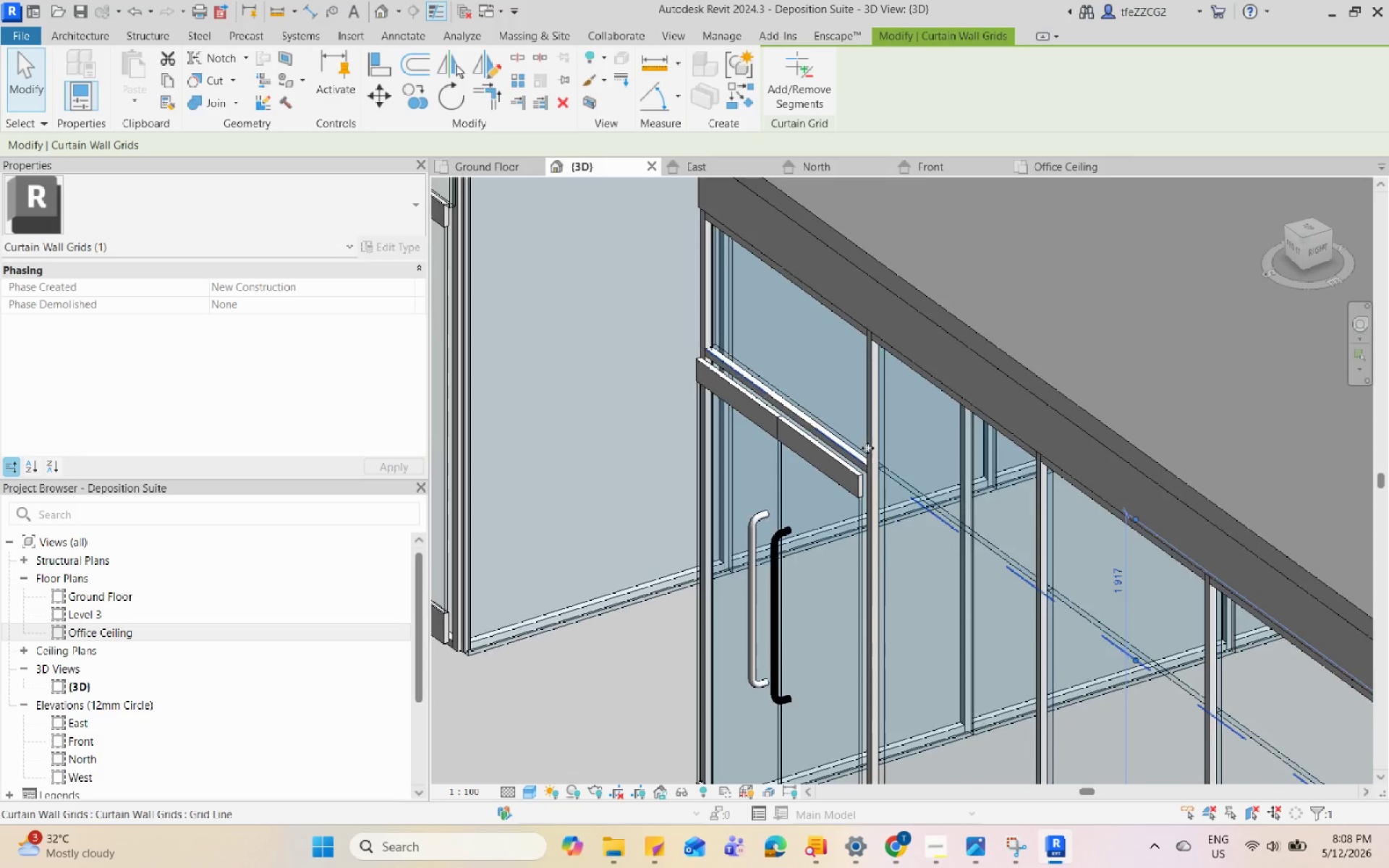 
key(Escape)
 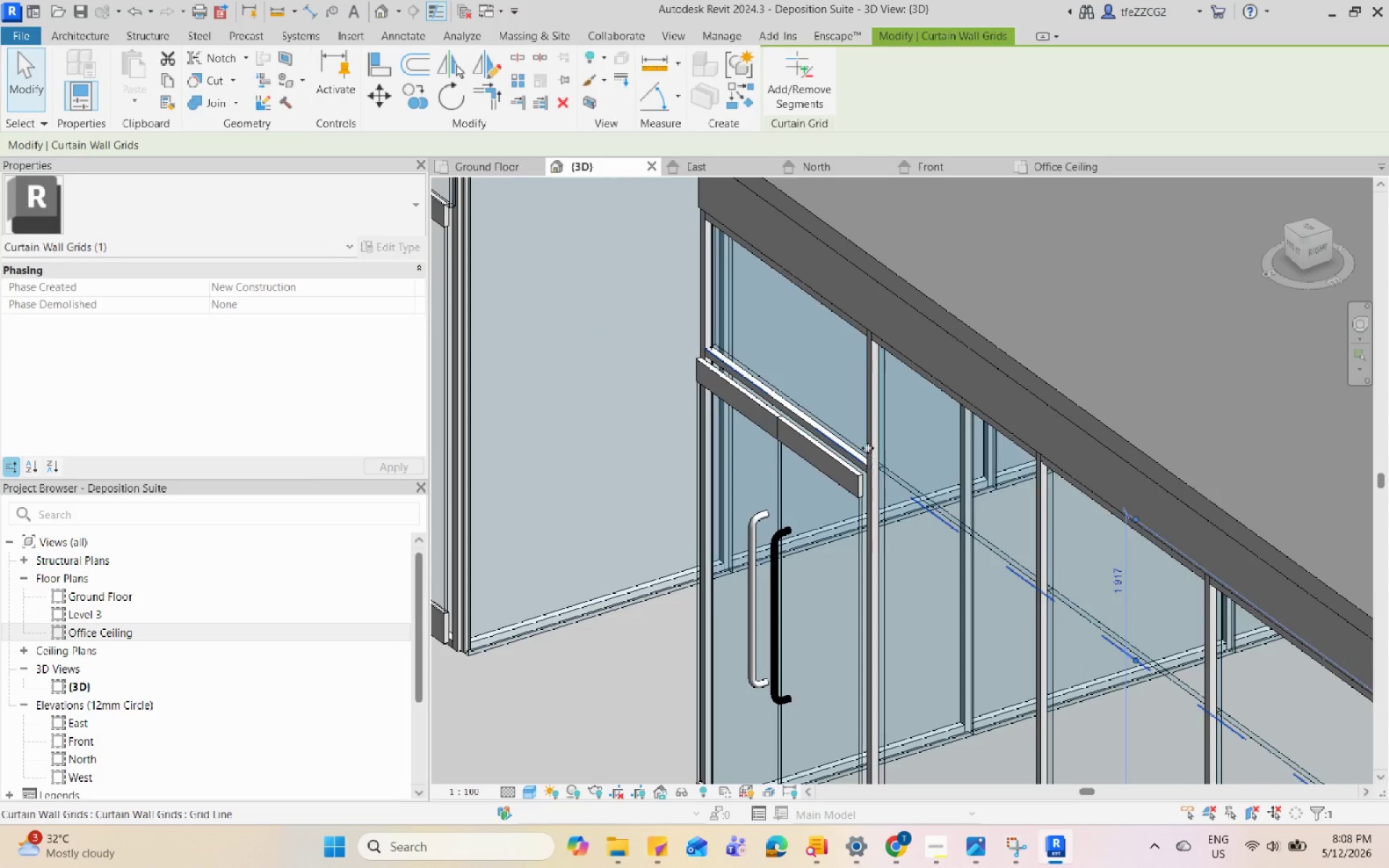 
hold_key(key=ShiftLeft, duration=3.66)
 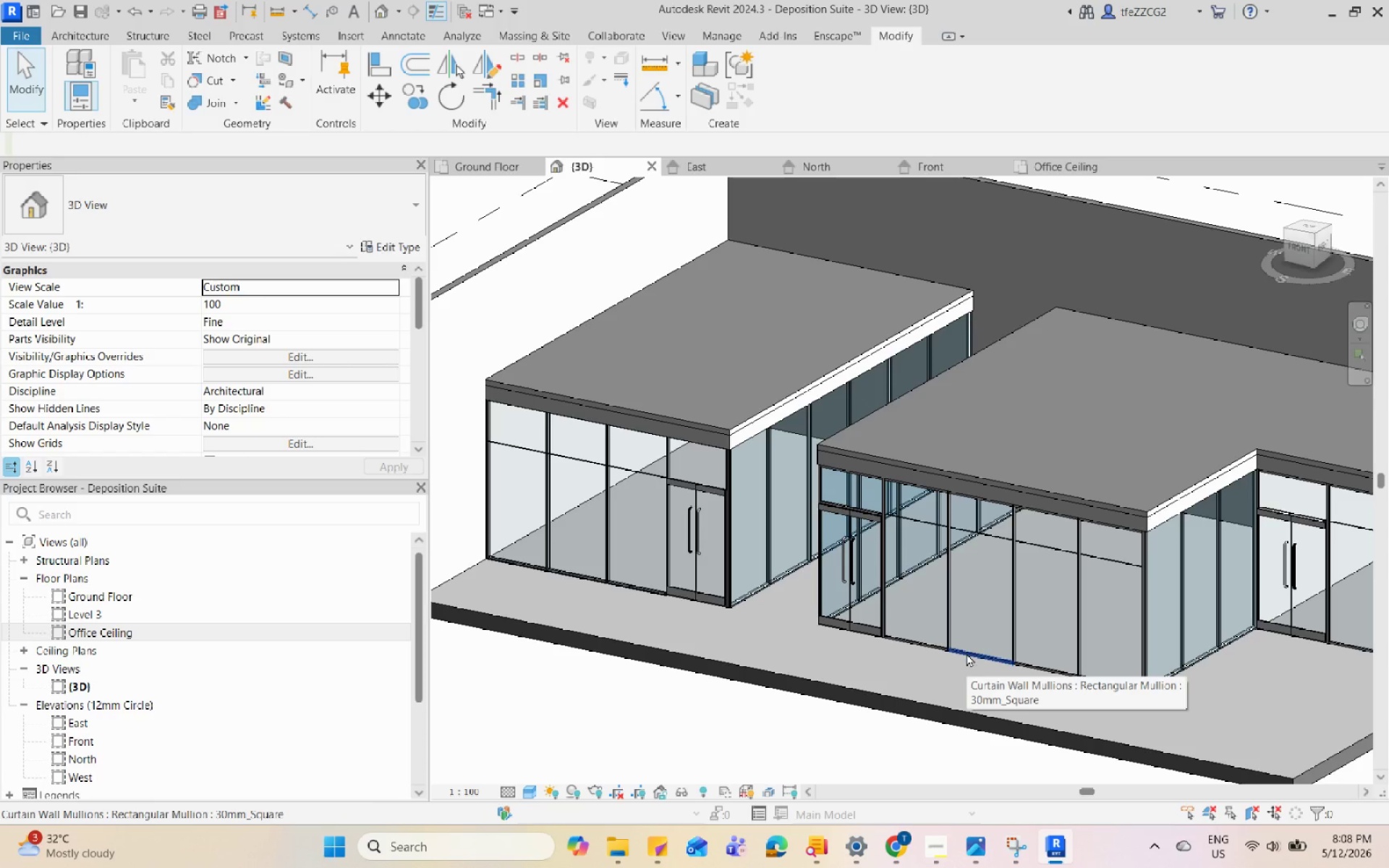 
scroll: coordinate [780, 529], scroll_direction: down, amount: 10.0
 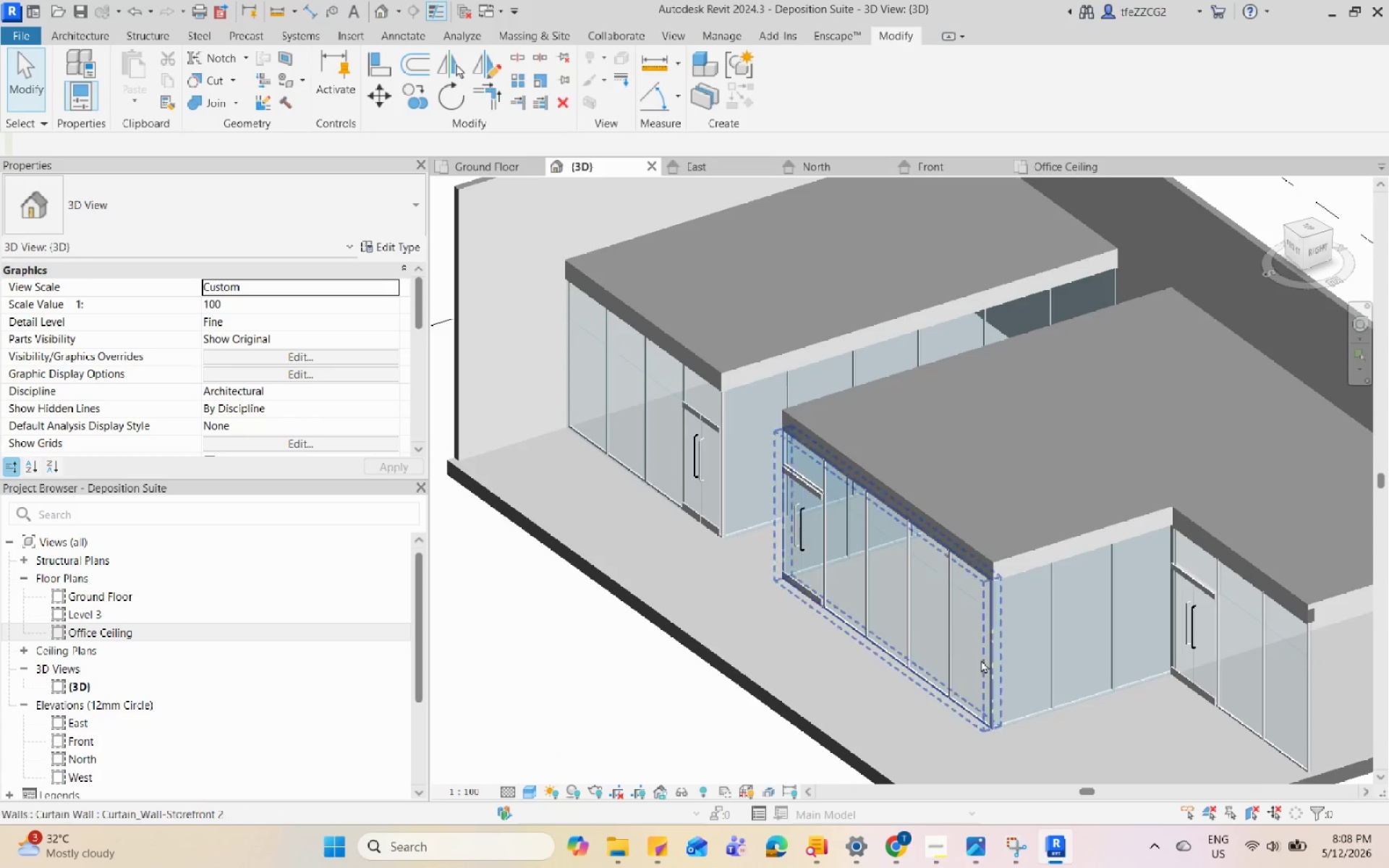 
hold_key(key=ShiftLeft, duration=1.81)
 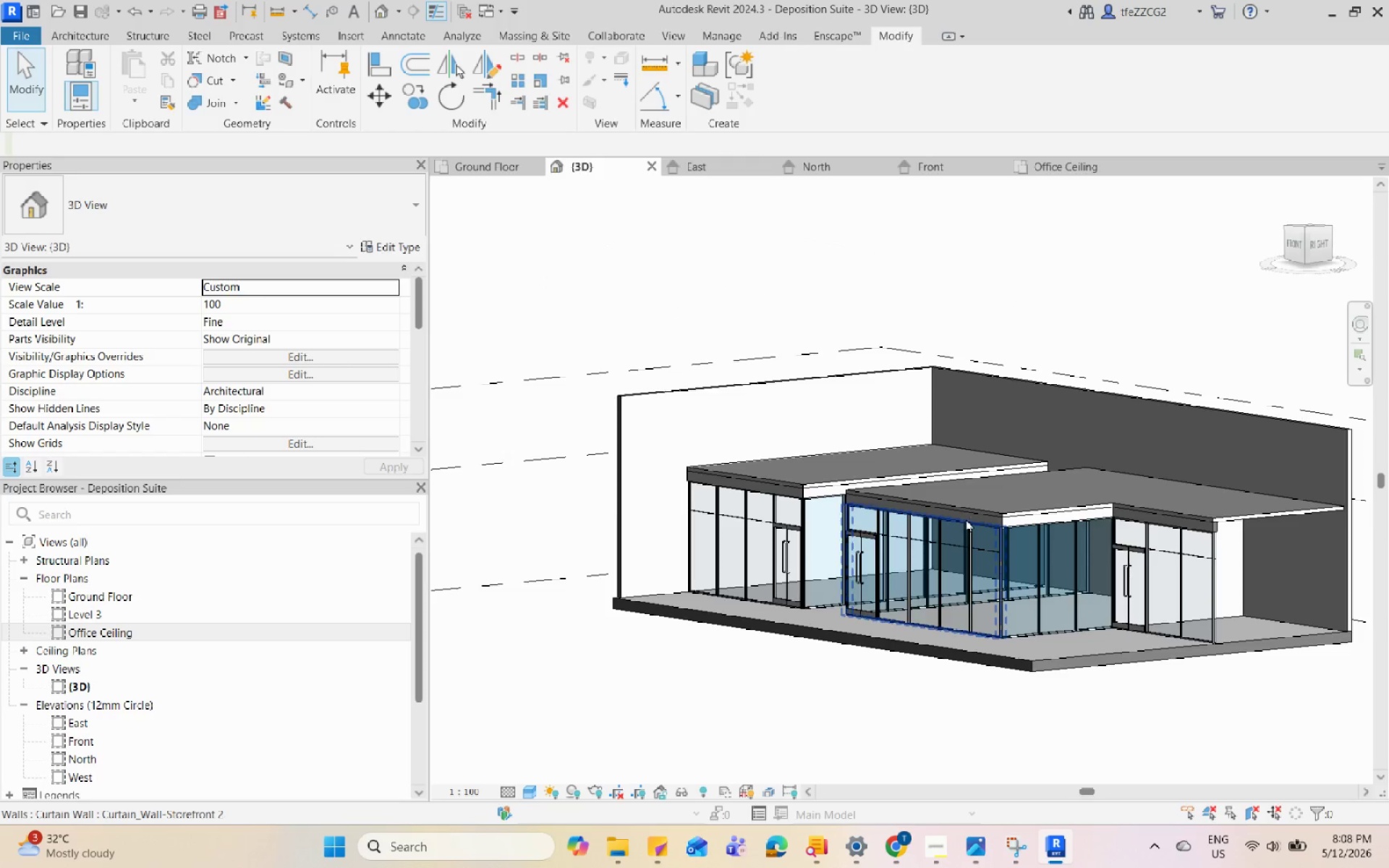 
scroll: coordinate [963, 657], scroll_direction: down, amount: 3.0
 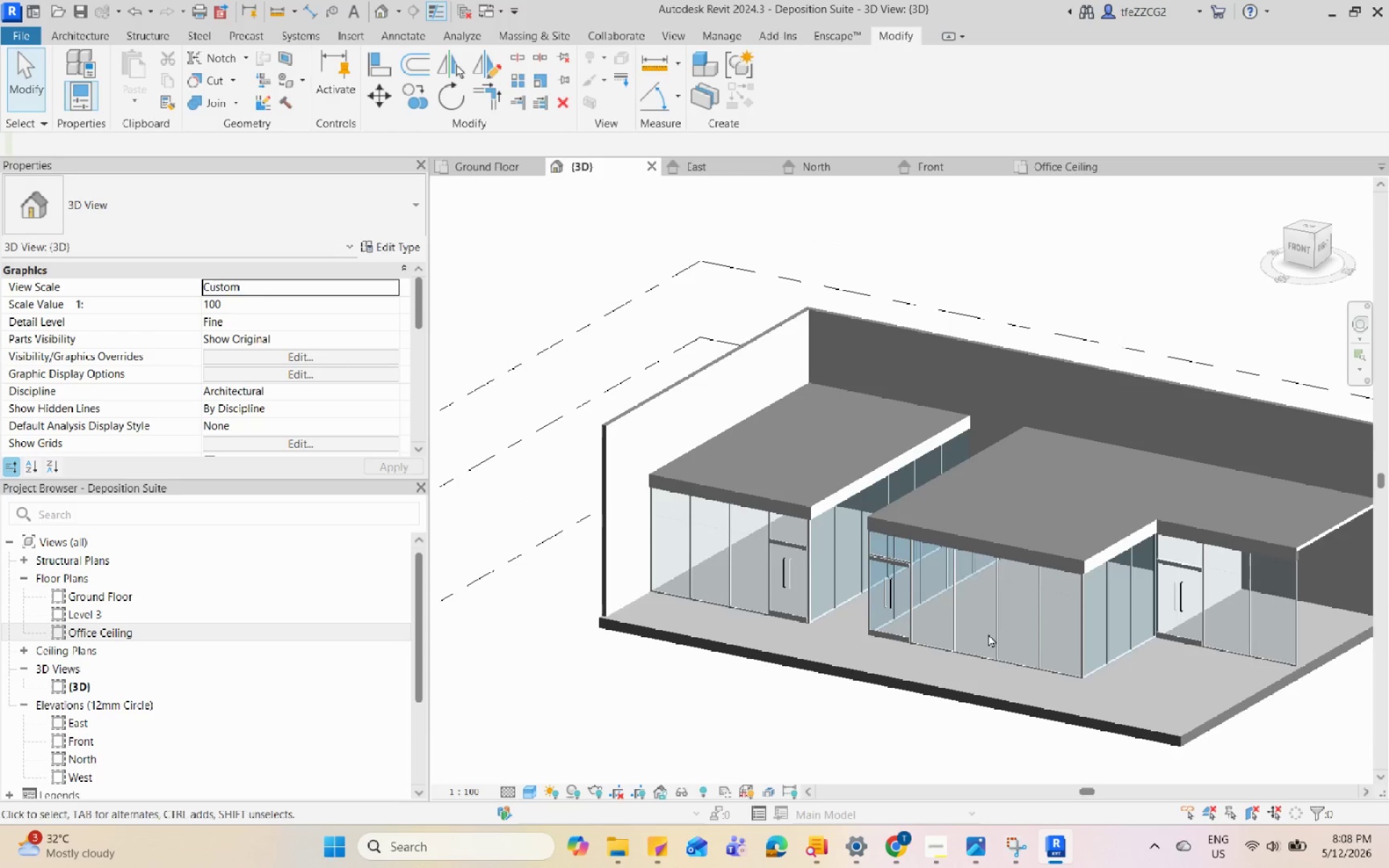 
hold_key(key=ShiftLeft, duration=1.34)
 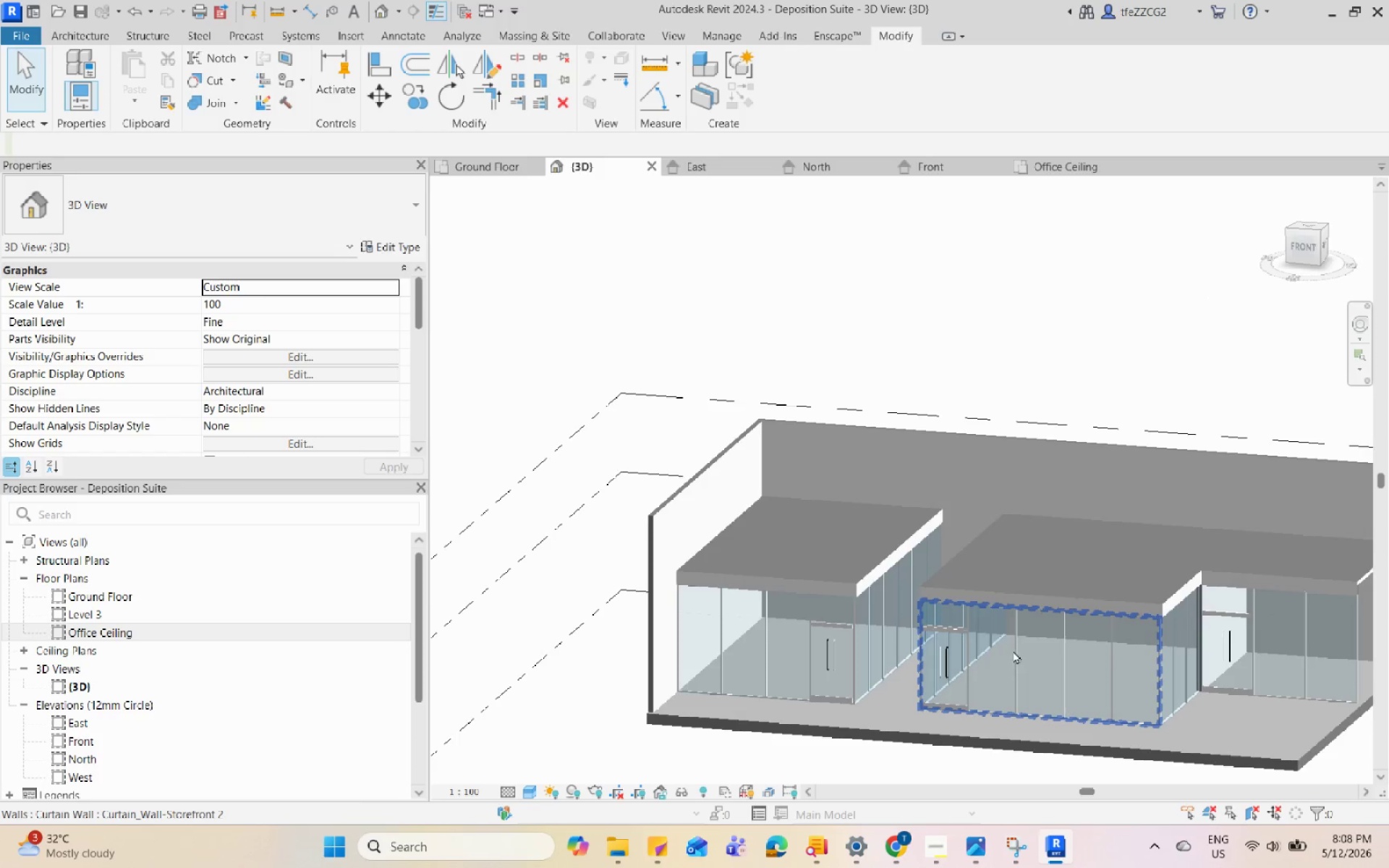 
scroll: coordinate [967, 519], scroll_direction: up, amount: 5.0
 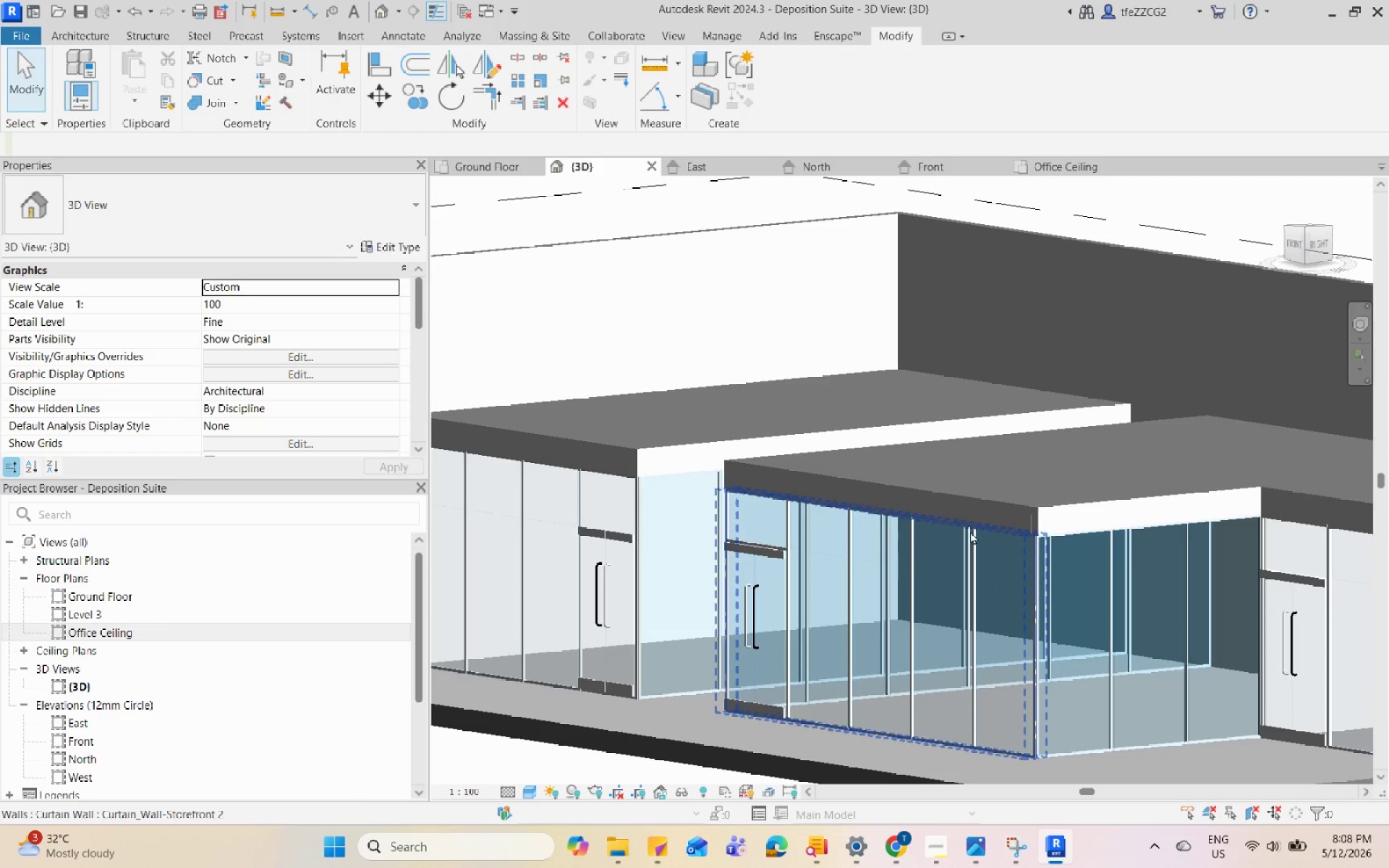 
middle_click([1109, 582])
 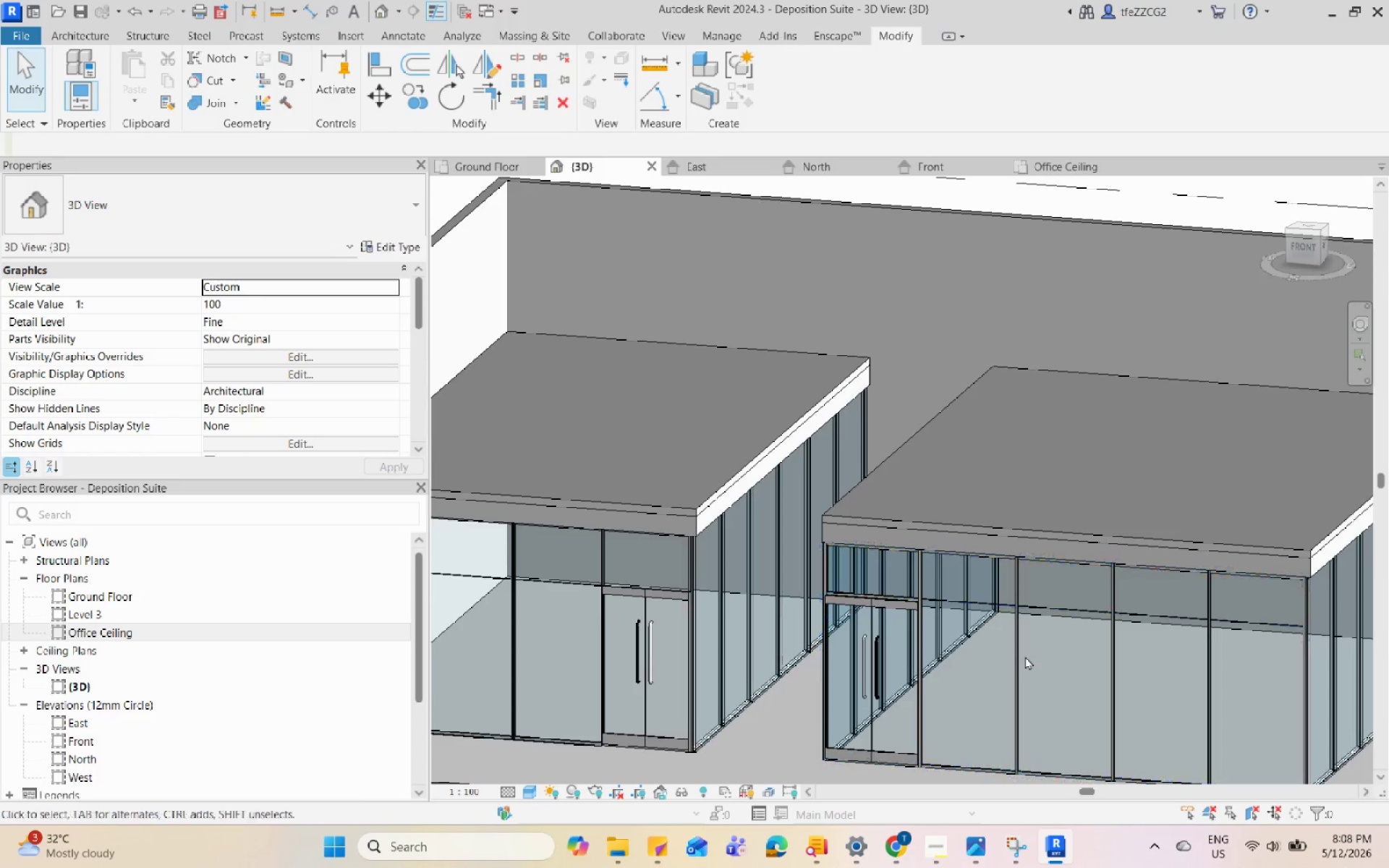 
scroll: coordinate [1013, 649], scroll_direction: down, amount: 3.0
 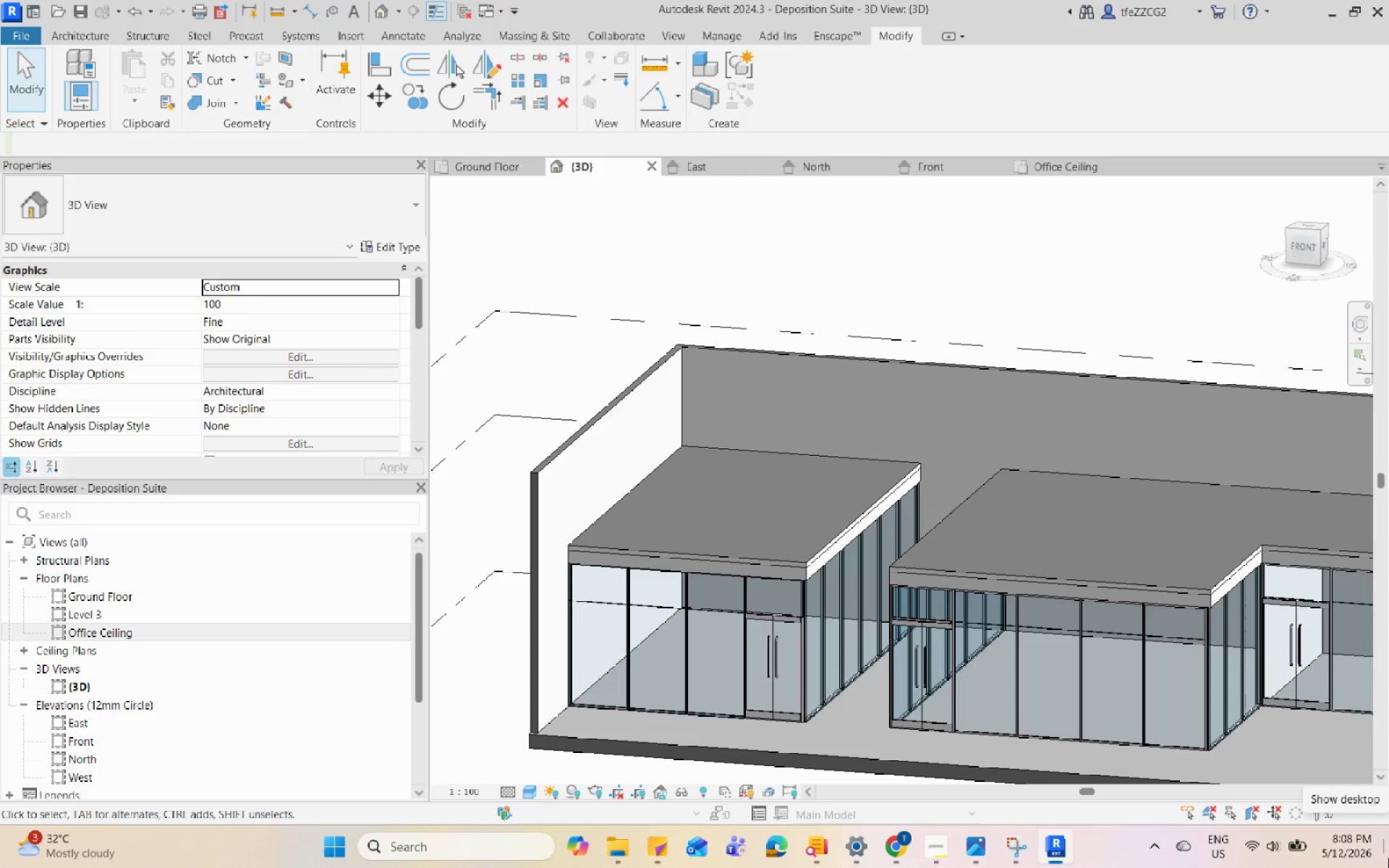 
wait(8.35)
 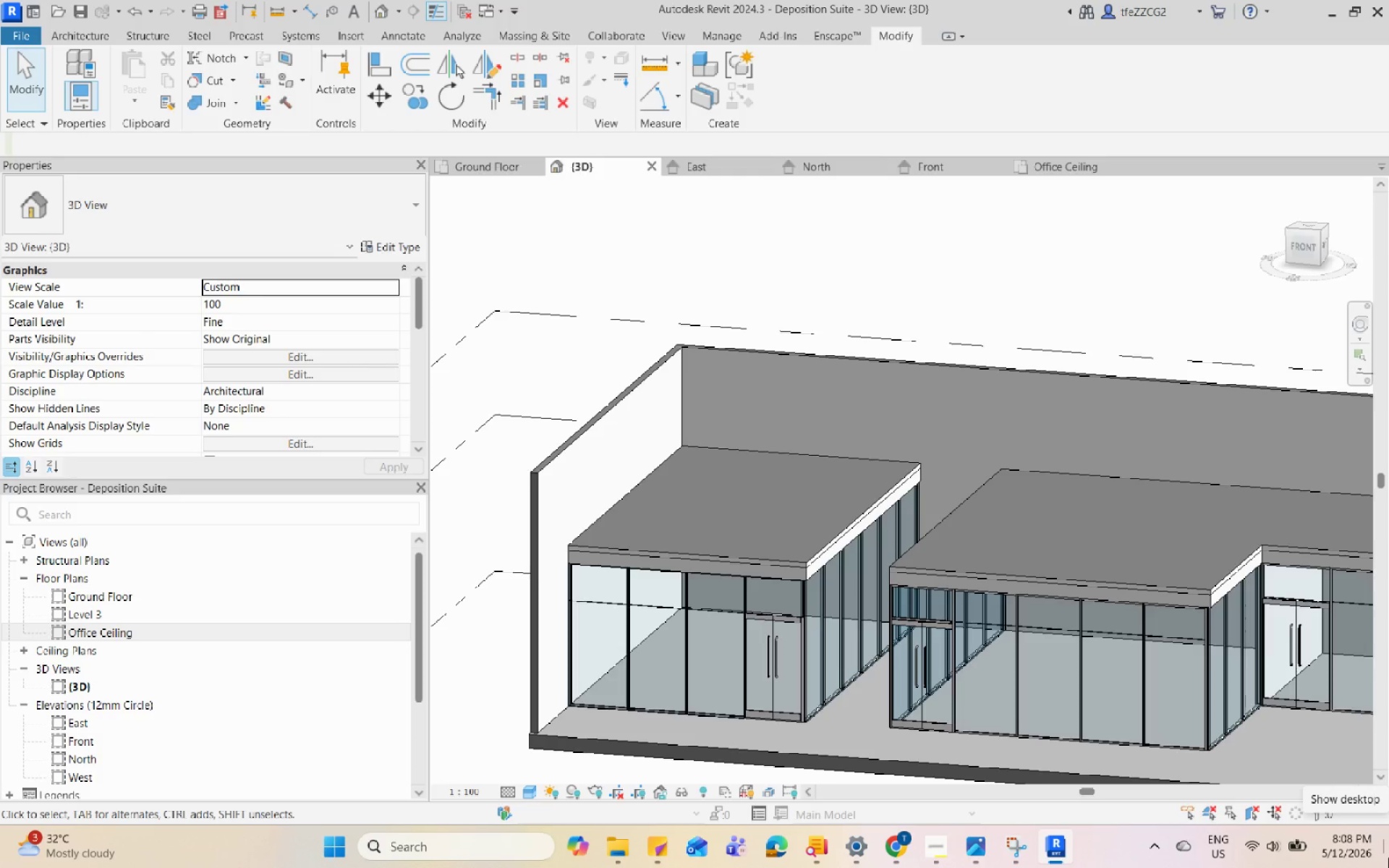 
left_click([982, 849])
 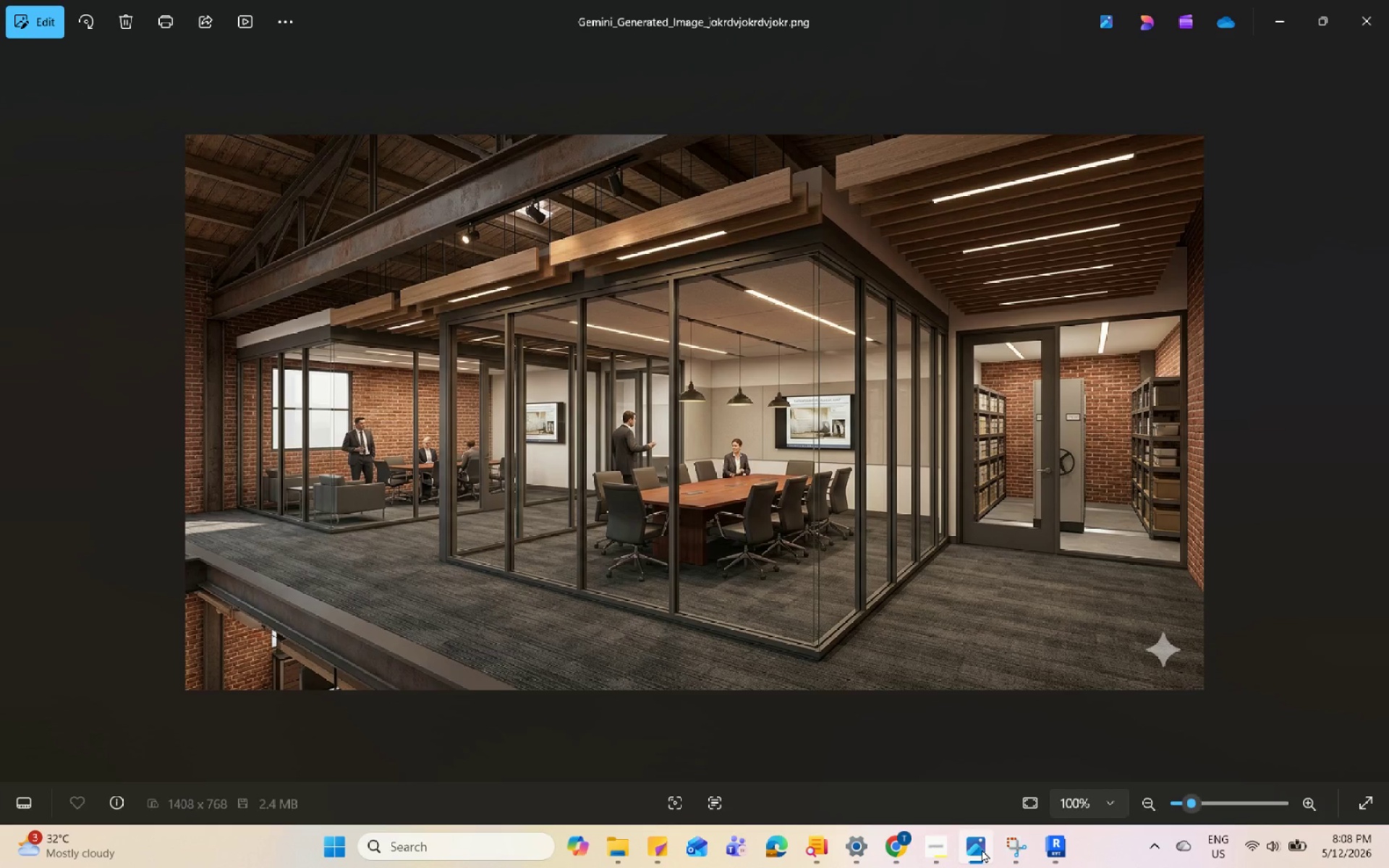 
wait(5.39)
 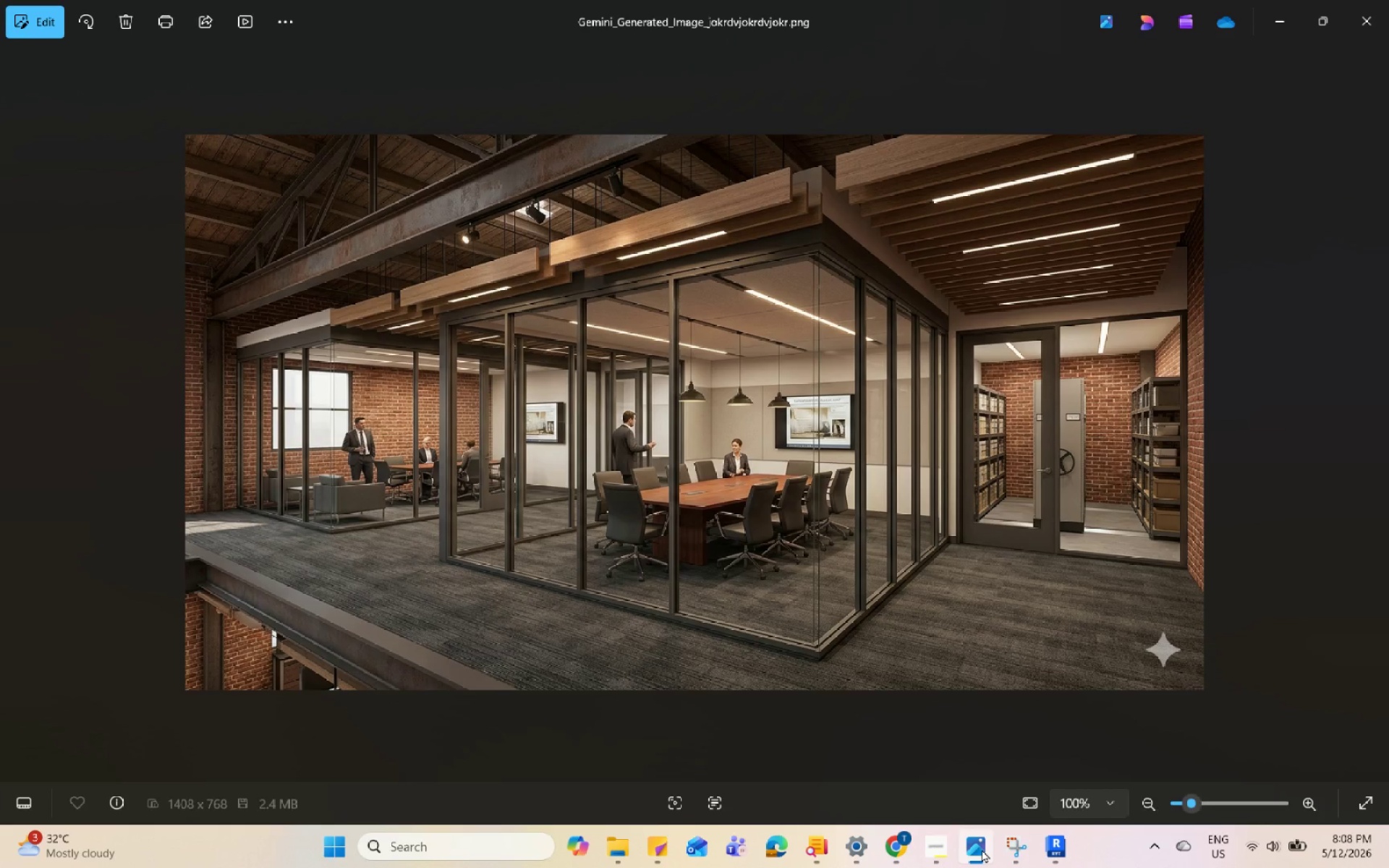 
left_click([982, 849])
 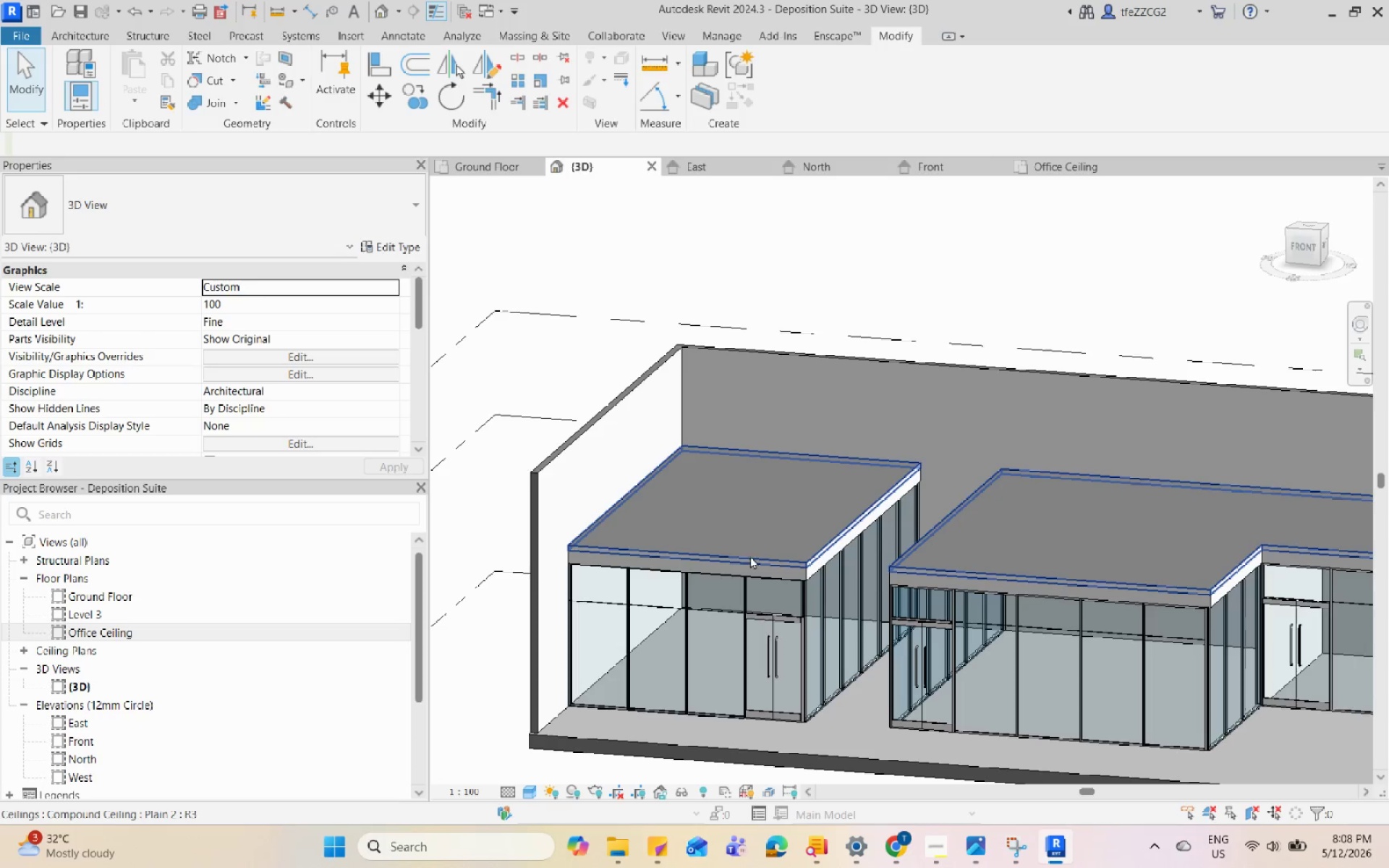 
scroll: coordinate [679, 546], scroll_direction: down, amount: 1.0
 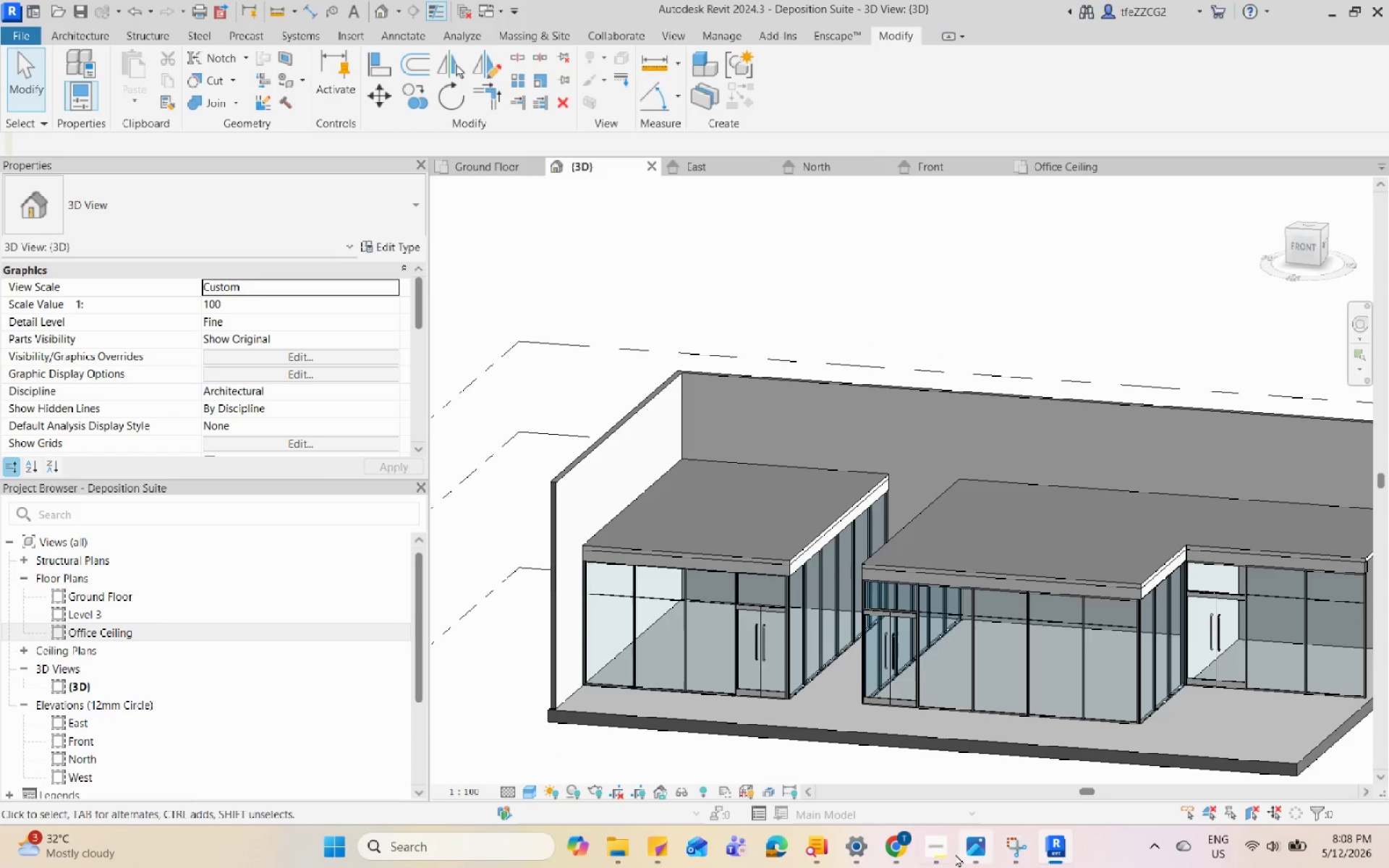 
left_click([971, 848])
 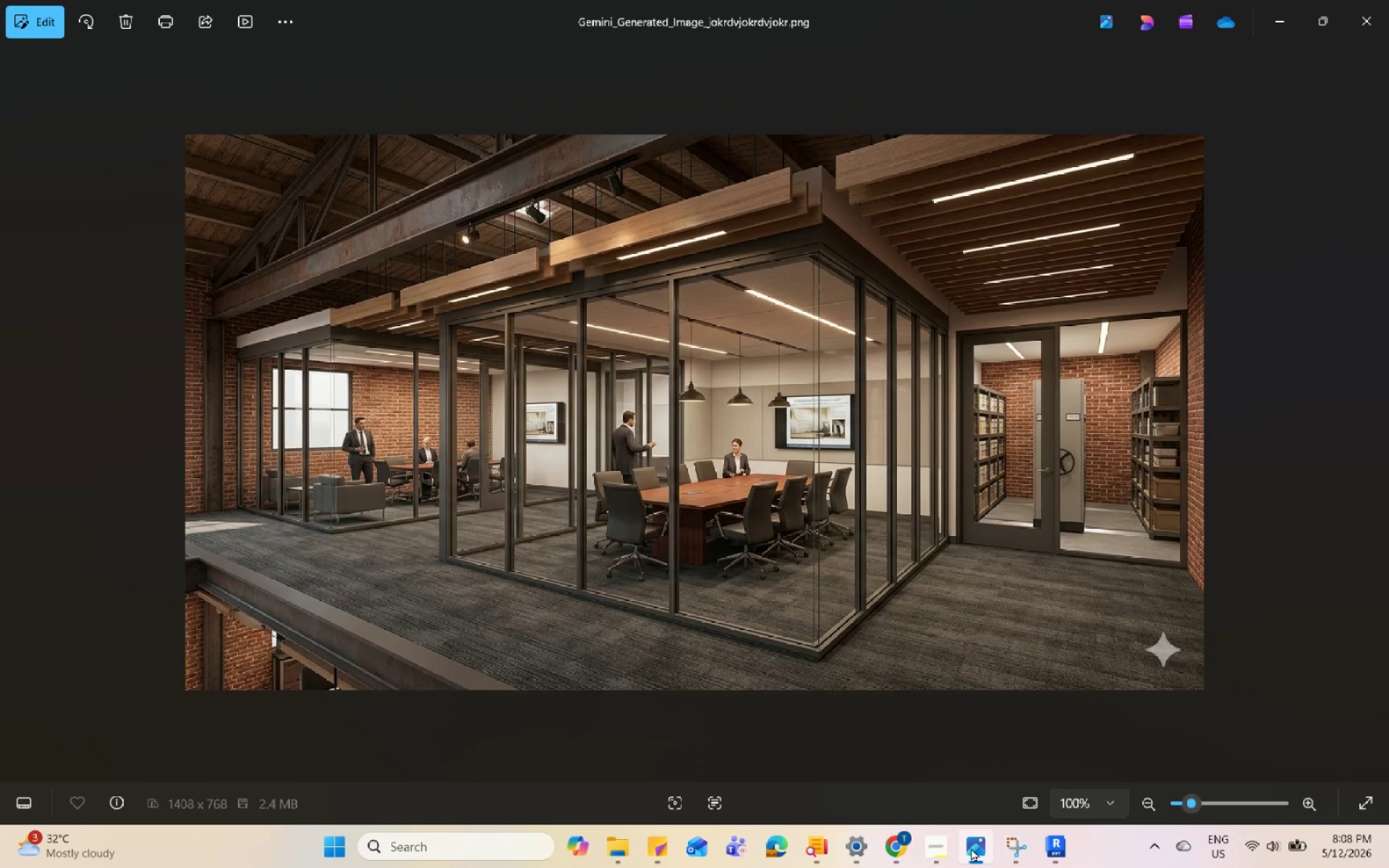 
left_click([971, 848])
 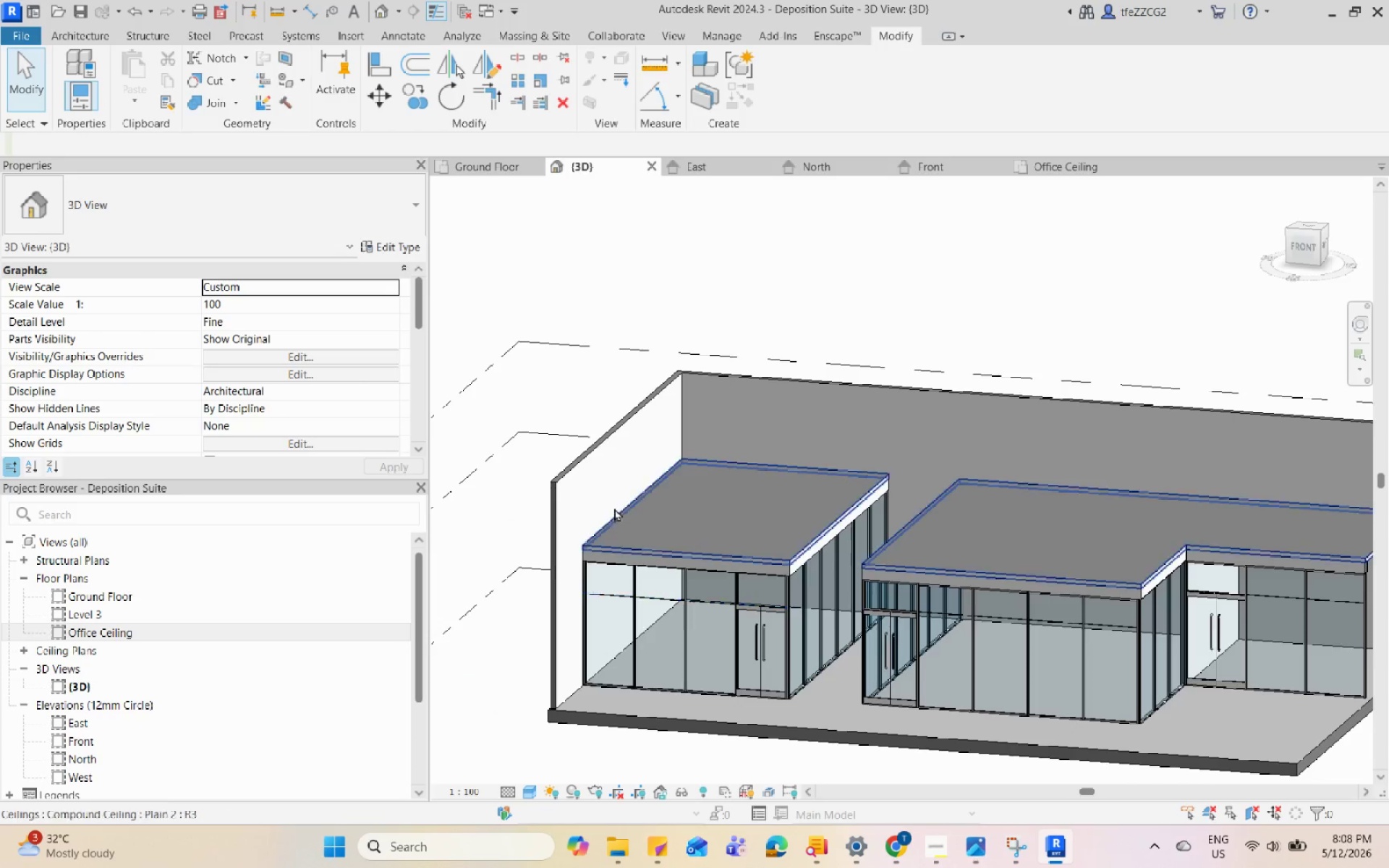 
hold_key(key=ShiftLeft, duration=2.38)
scroll: coordinate [564, 544], scroll_direction: up, amount: 1.0
 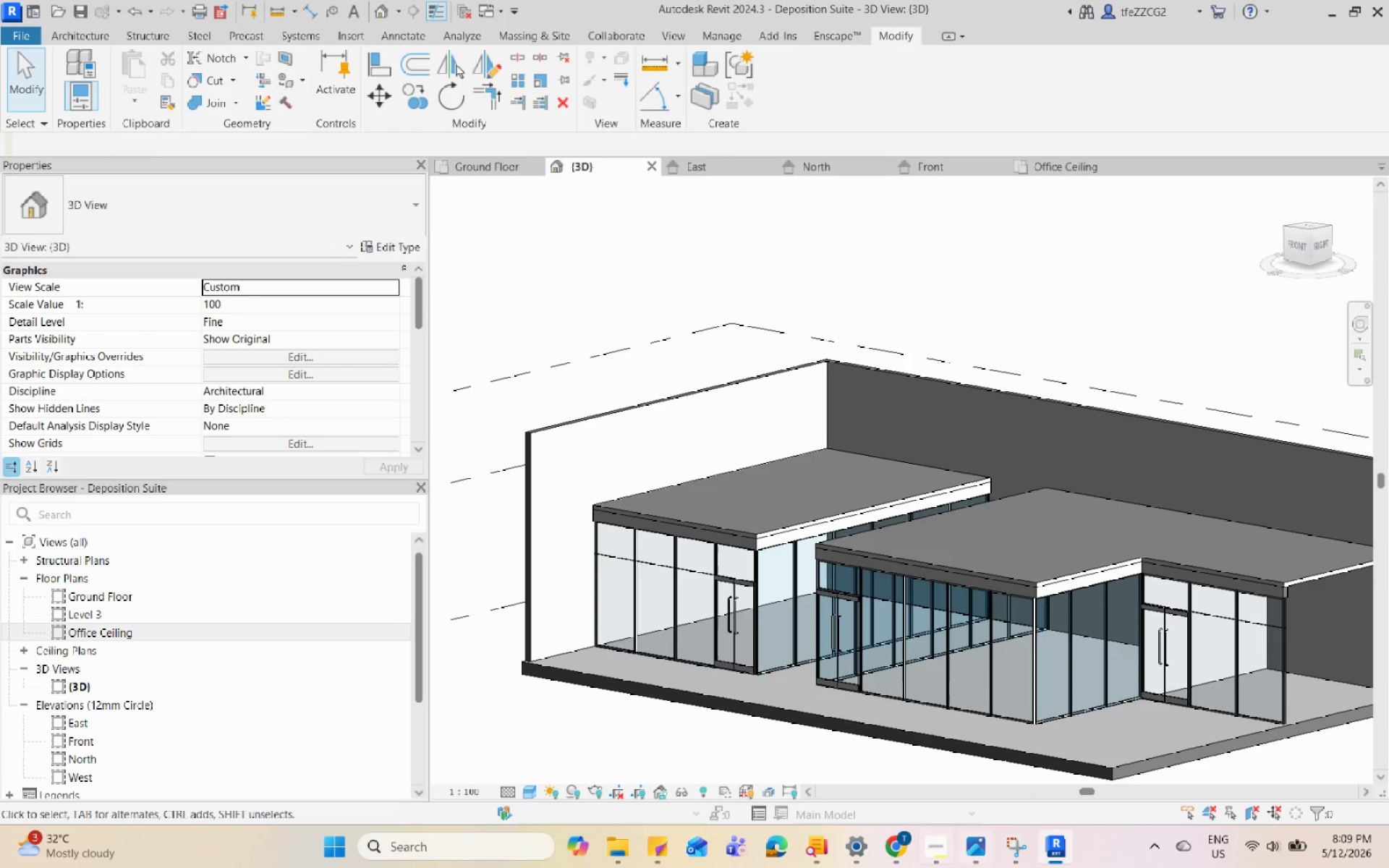 
left_click([964, 857])
 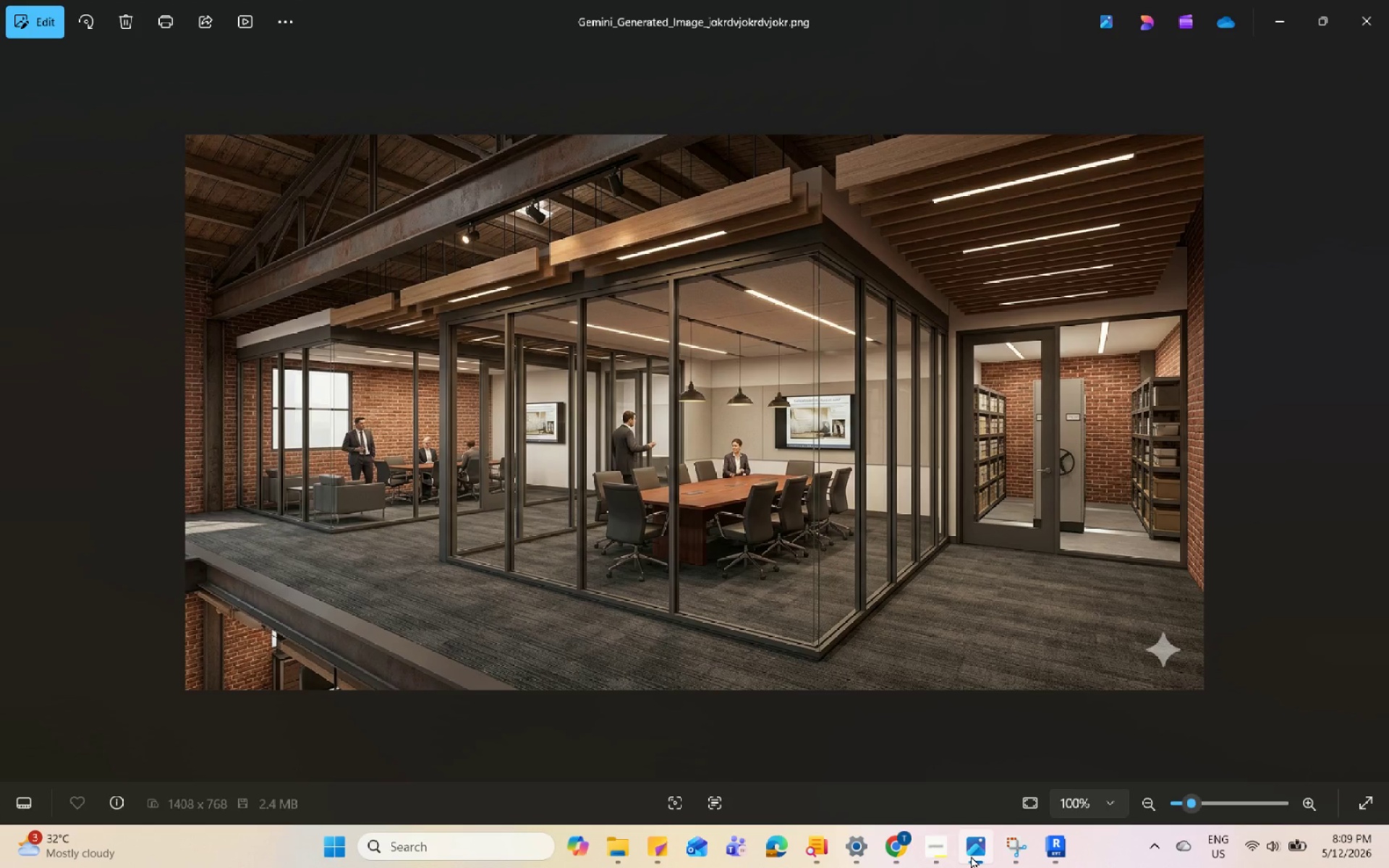 
left_click([971, 856])
 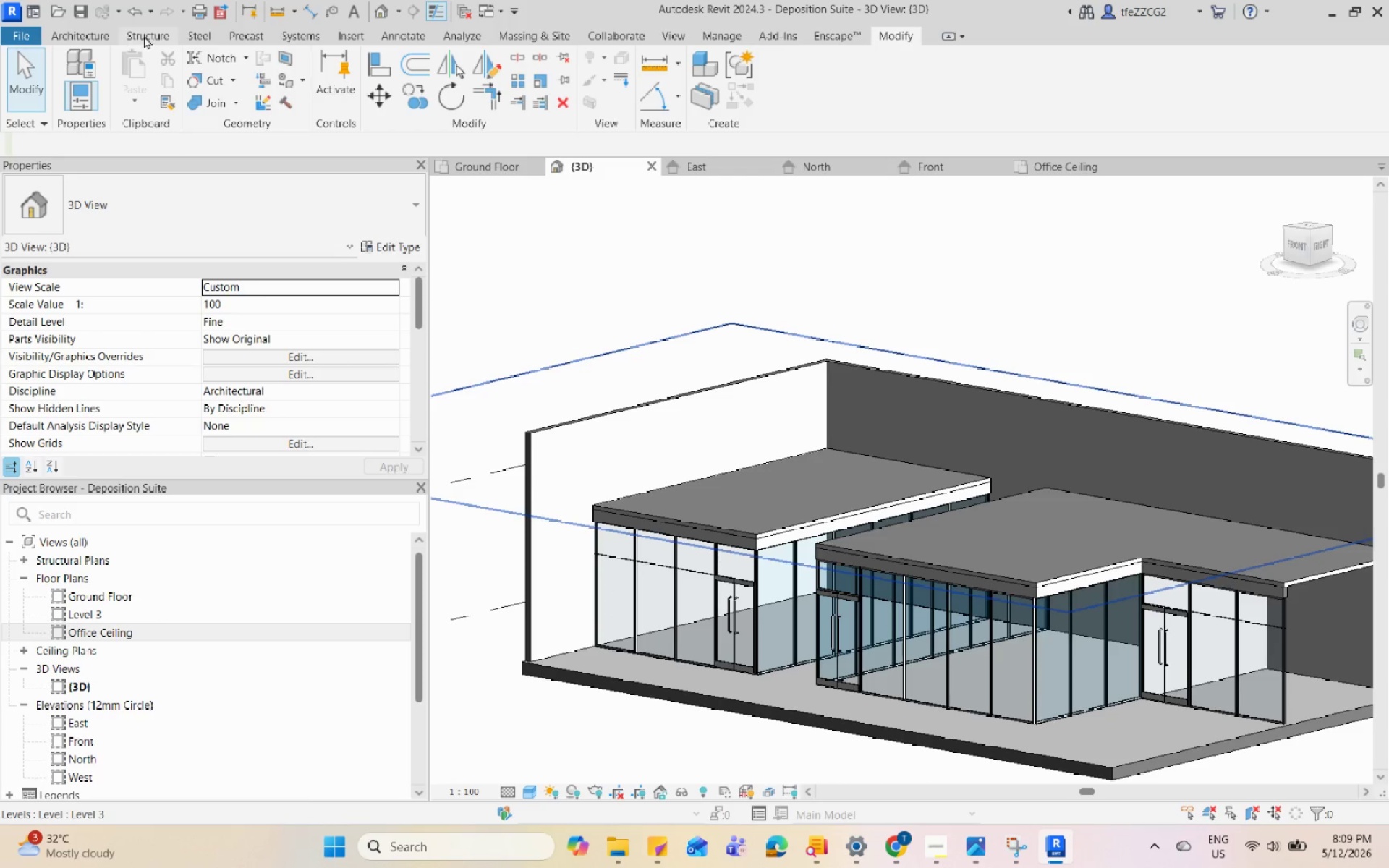 
left_click([192, 39])
 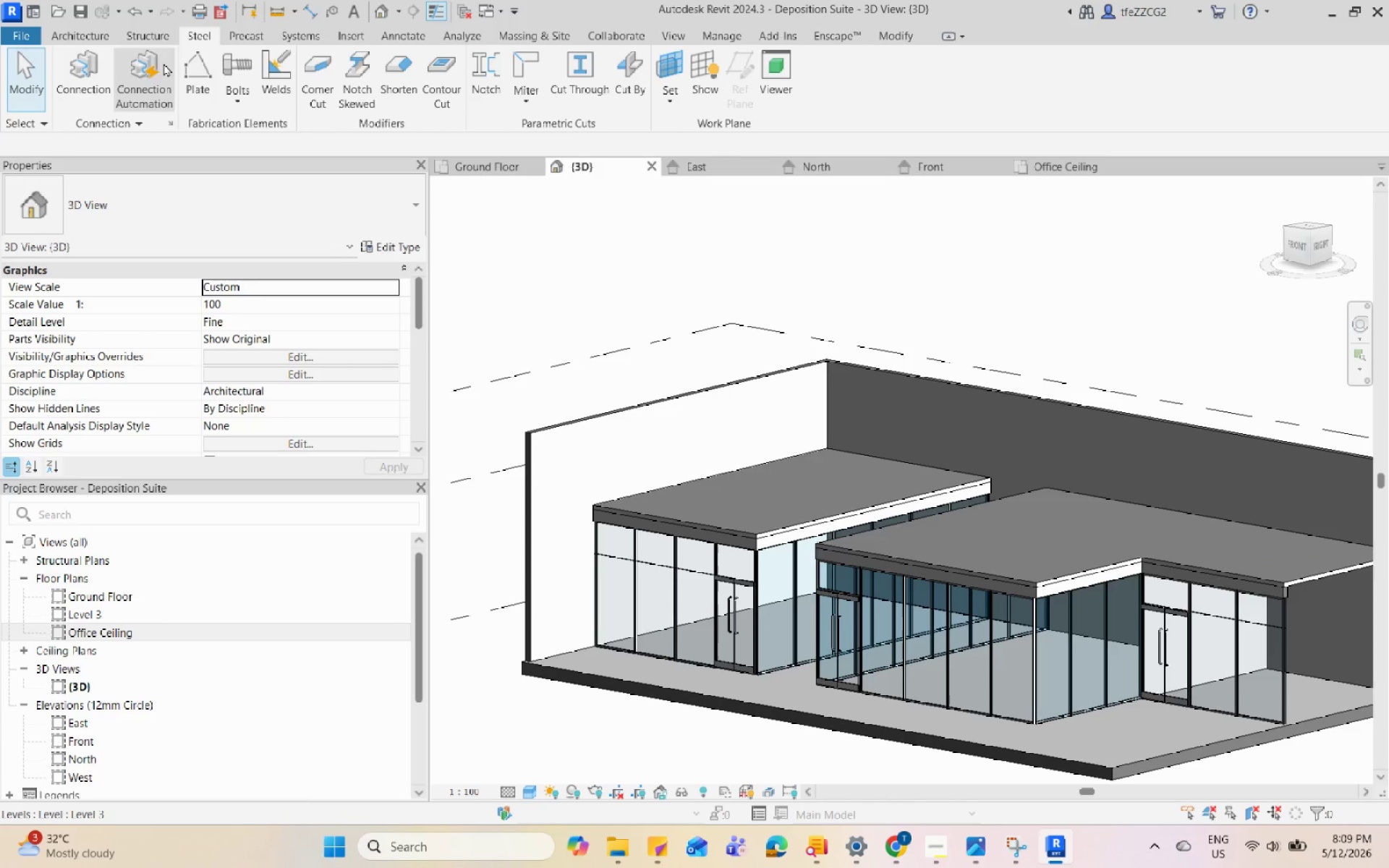 
left_click([152, 35])
 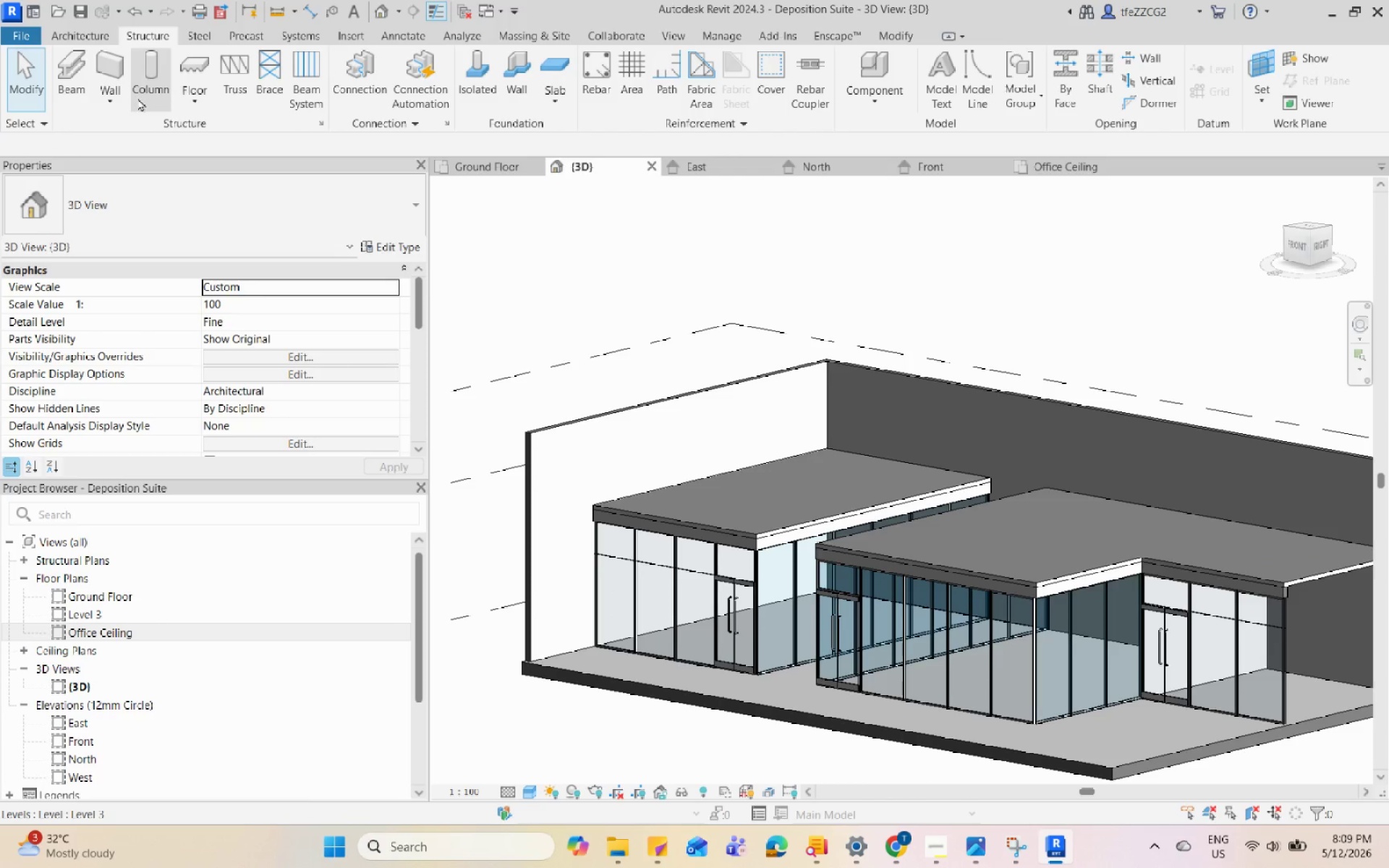 
left_click([81, 88])
 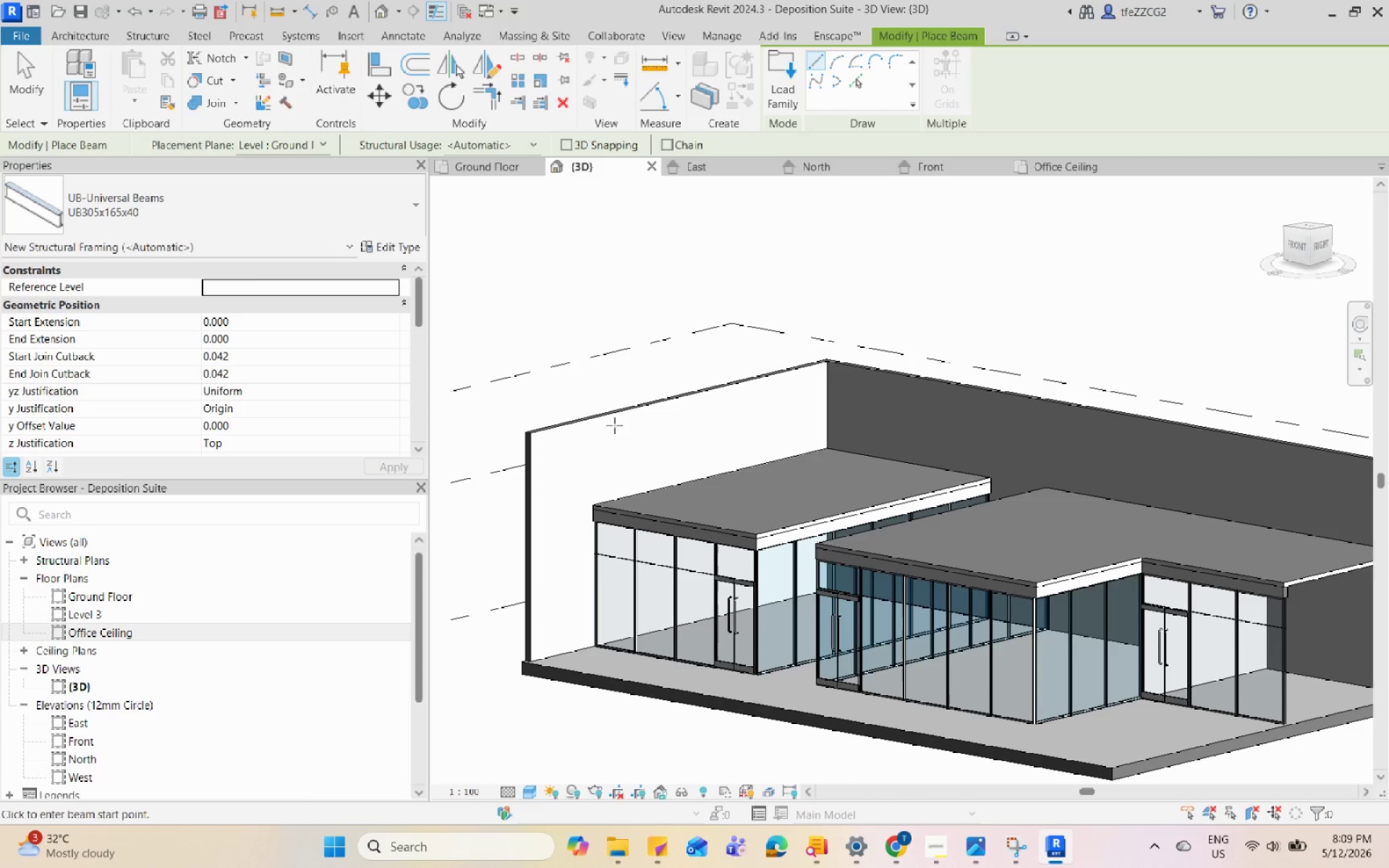 
scroll: coordinate [581, 472], scroll_direction: up, amount: 4.0
 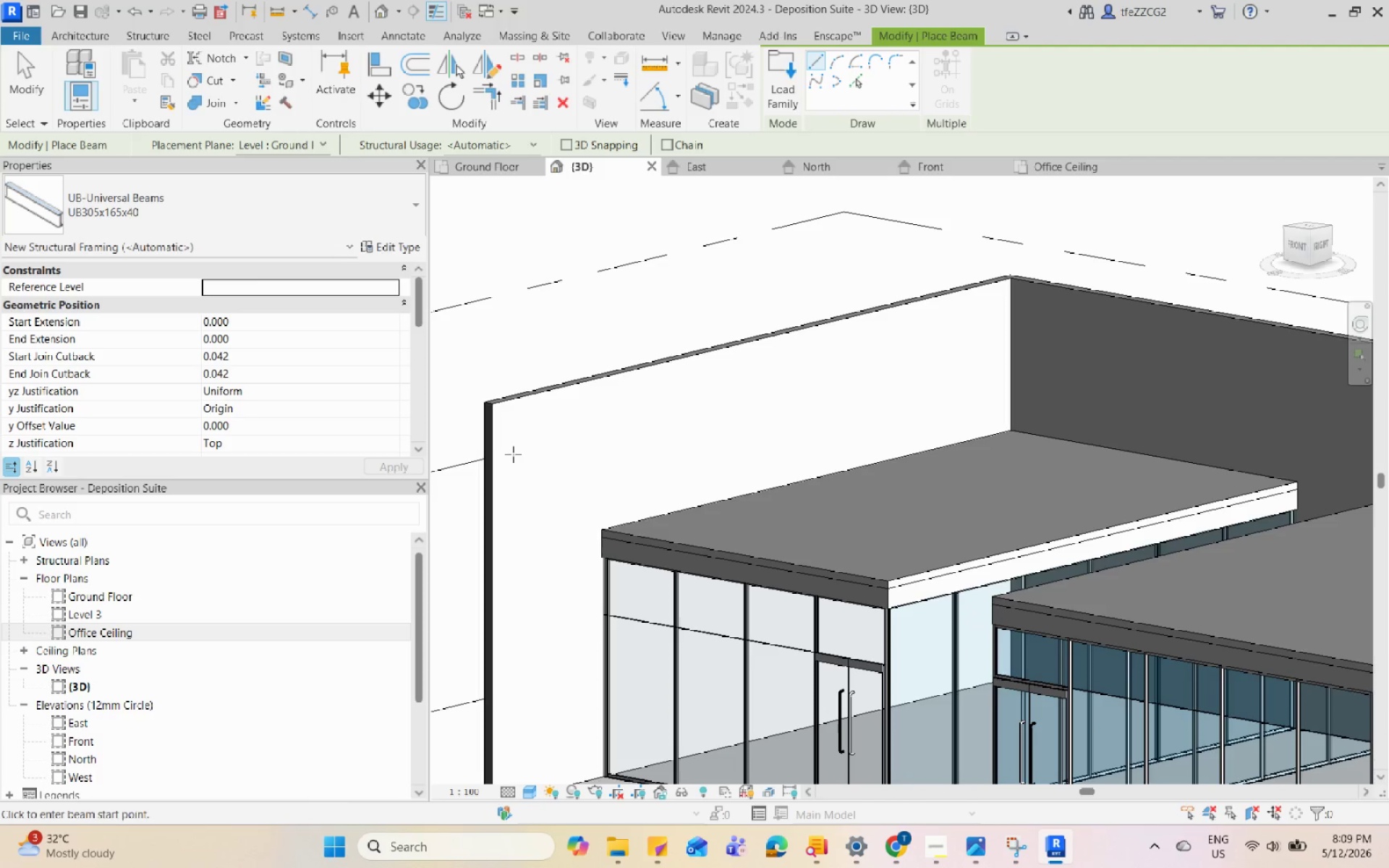 
left_click([515, 453])
 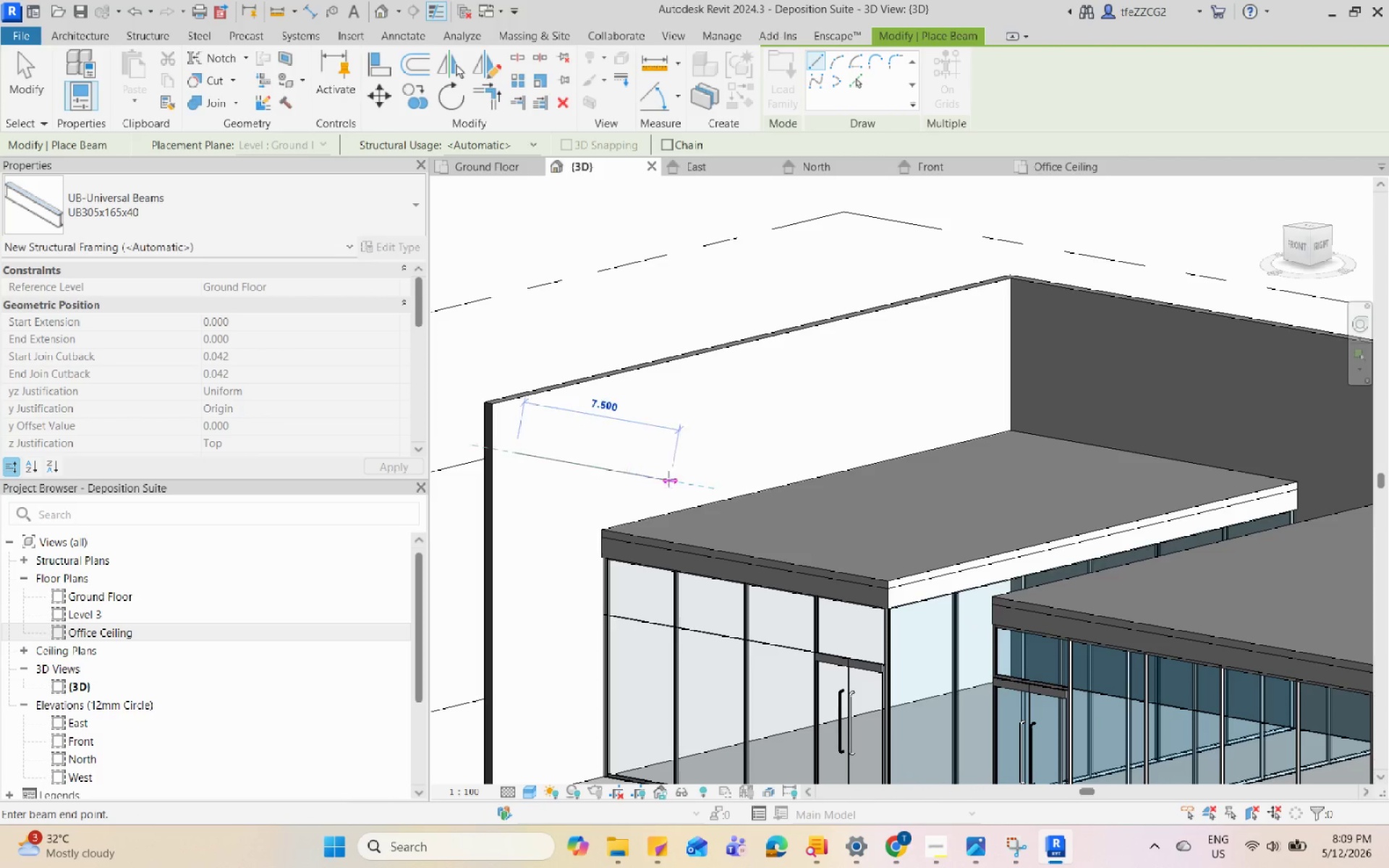 
hold_key(key=ShiftLeft, duration=0.55)
 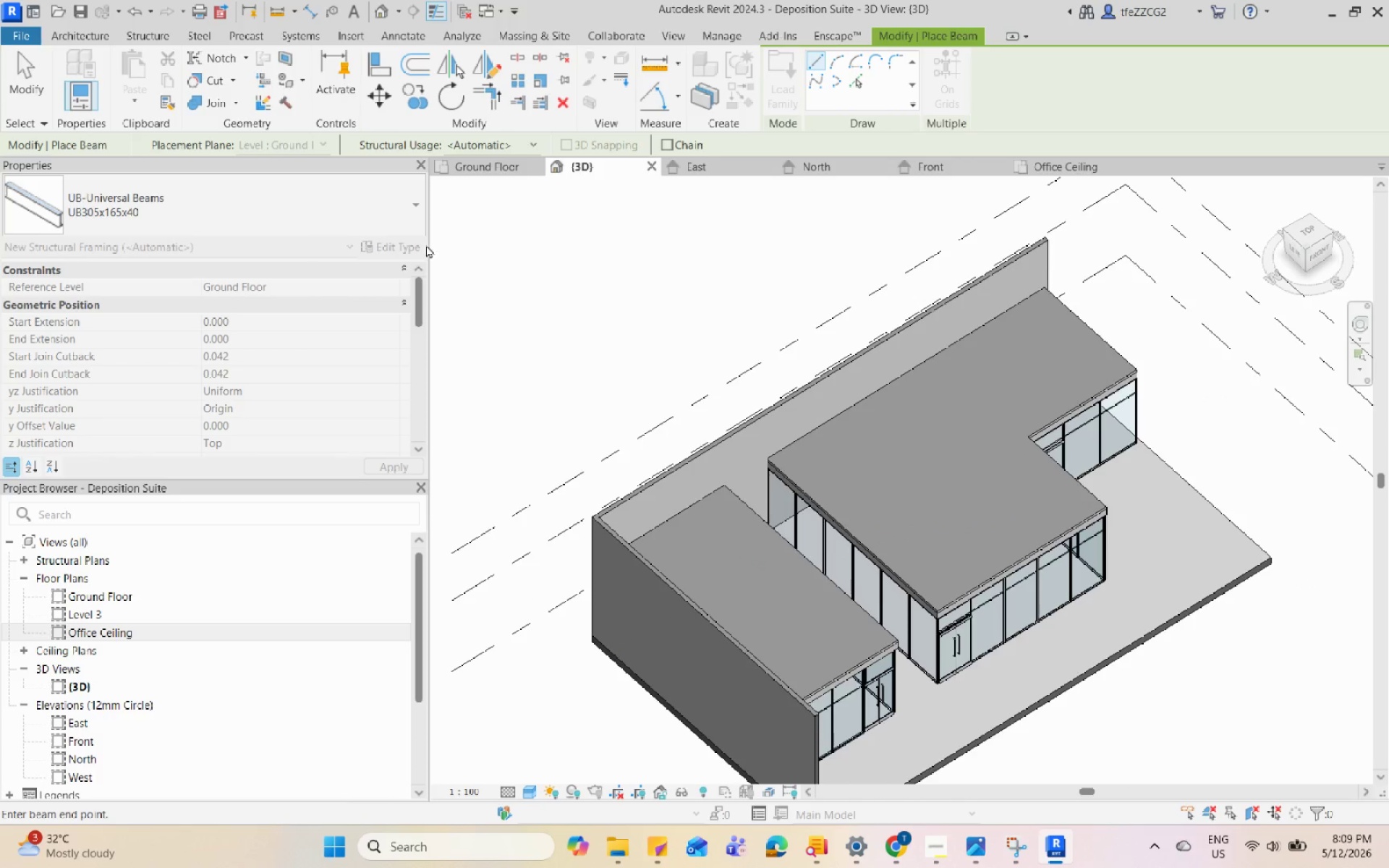 
scroll: coordinate [578, 438], scroll_direction: down, amount: 6.0
 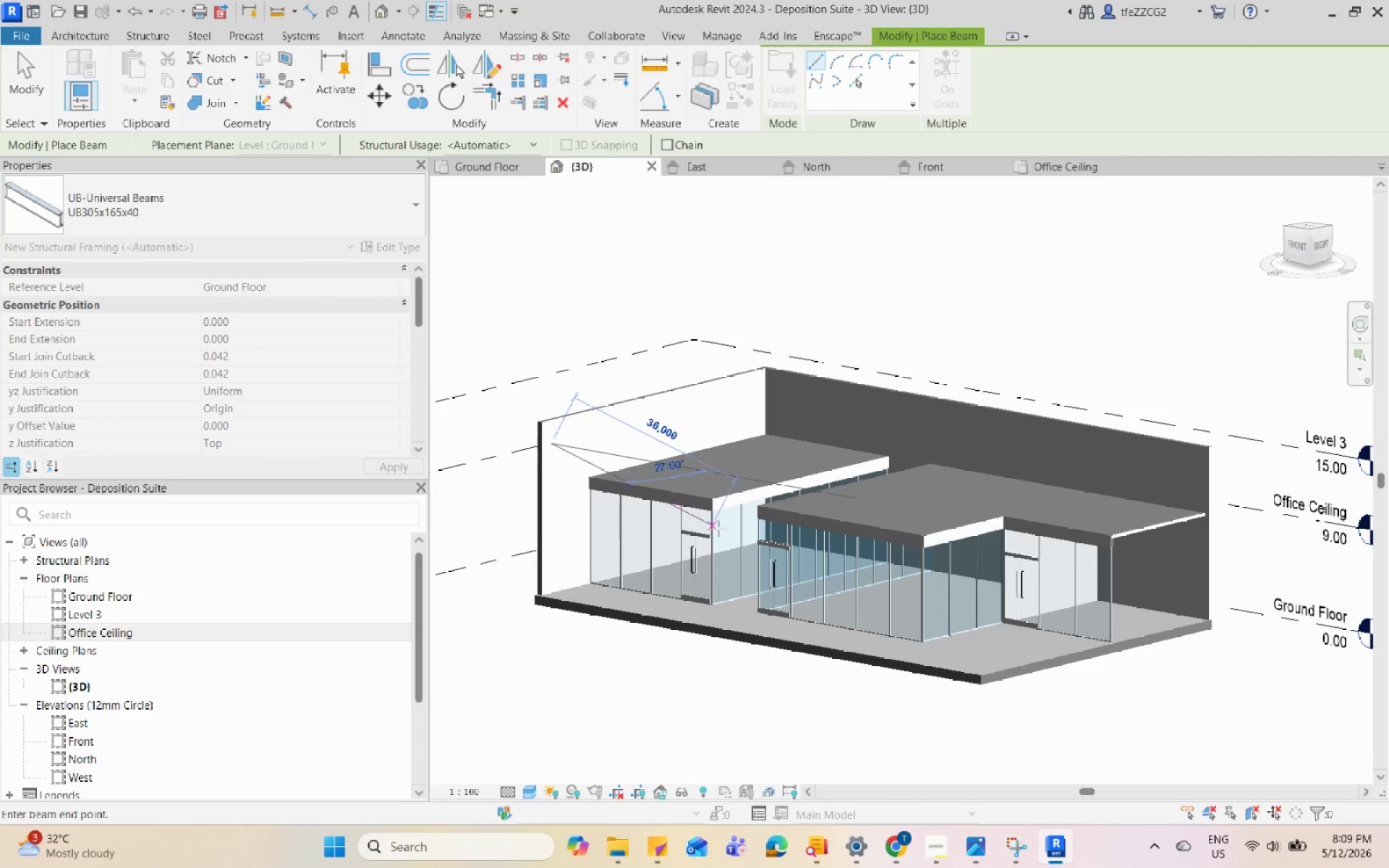 
key(Escape)
 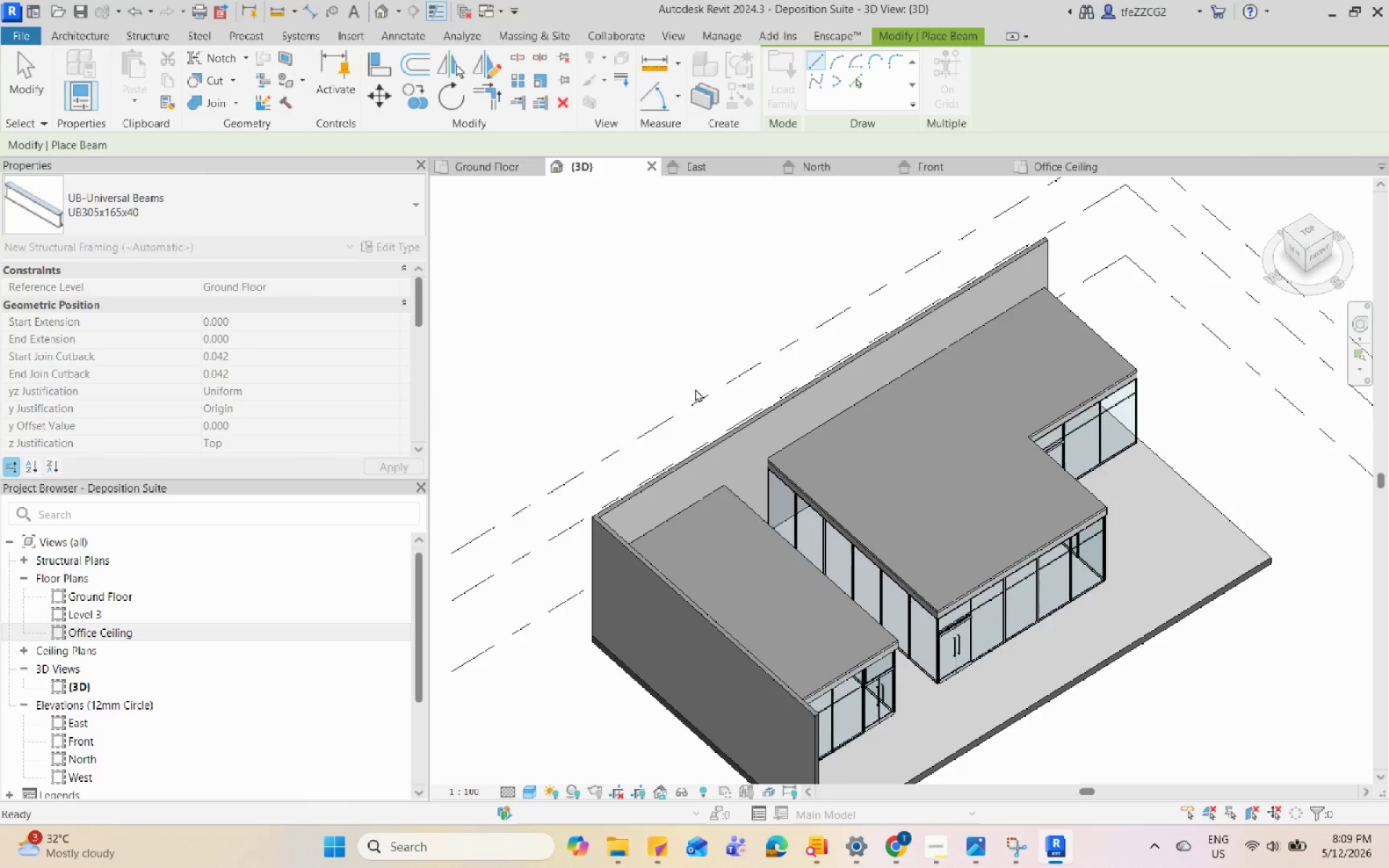 
hold_key(key=ShiftLeft, duration=0.39)
 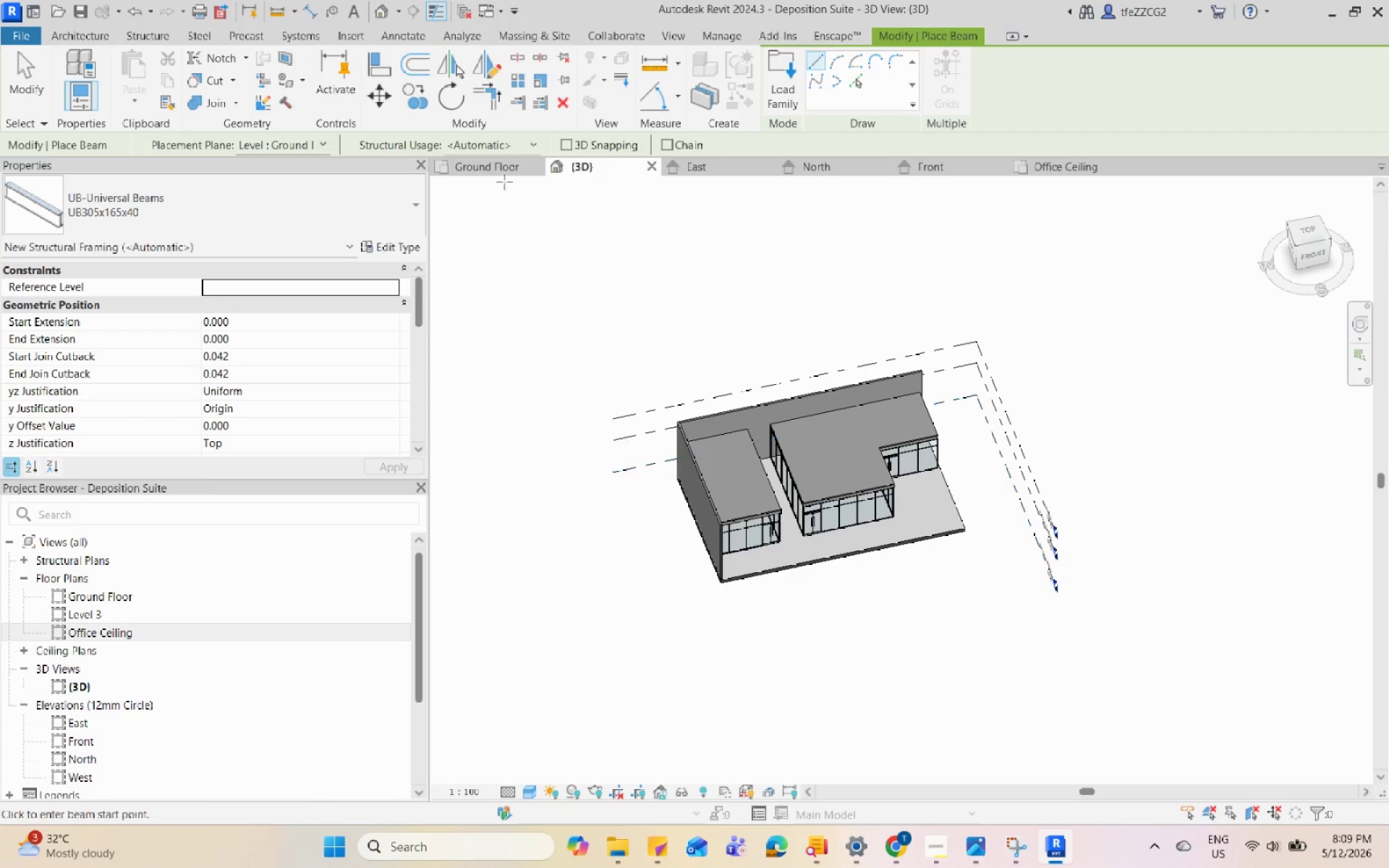 
scroll: coordinate [747, 427], scroll_direction: down, amount: 6.0
 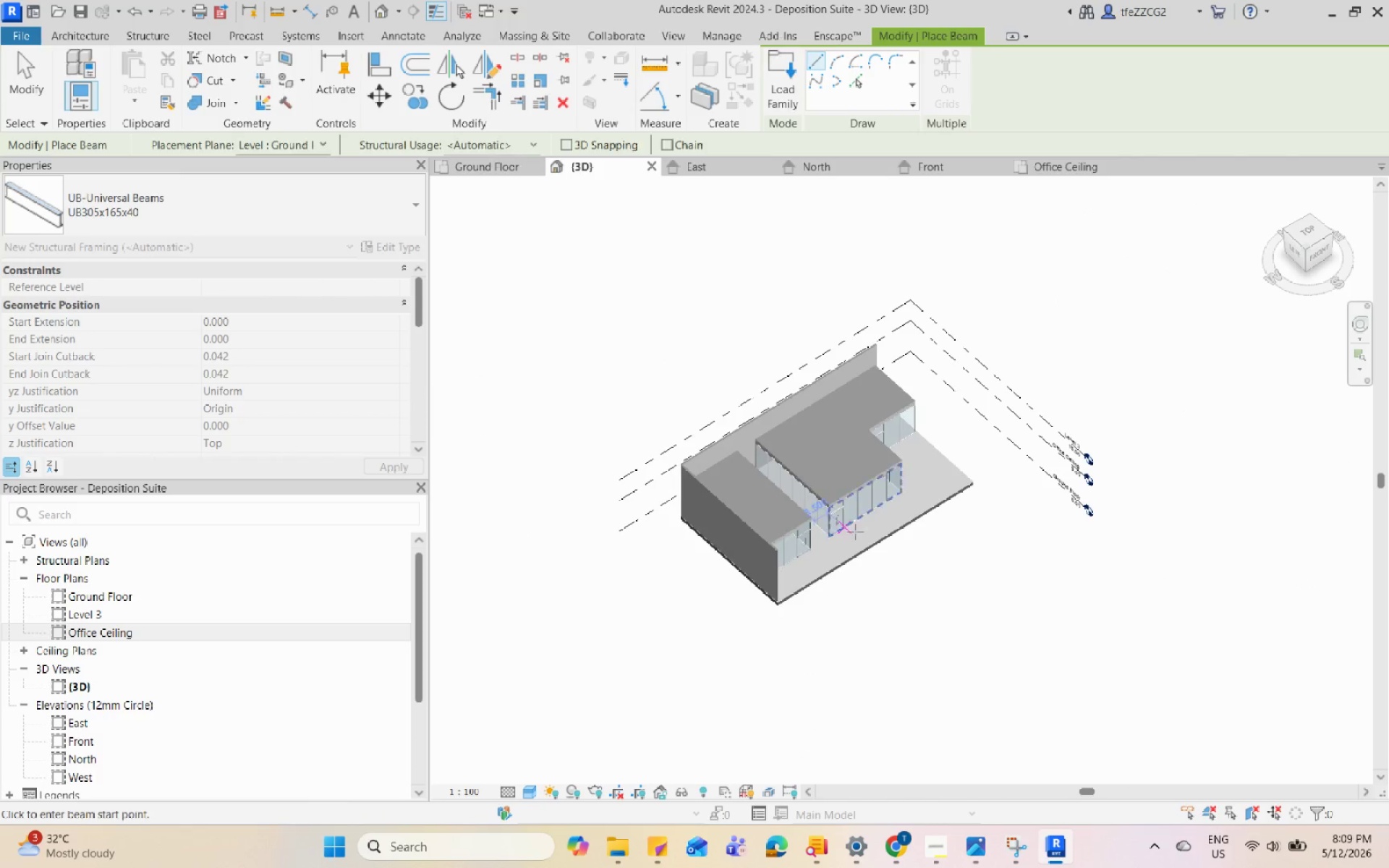 
left_click([509, 169])
 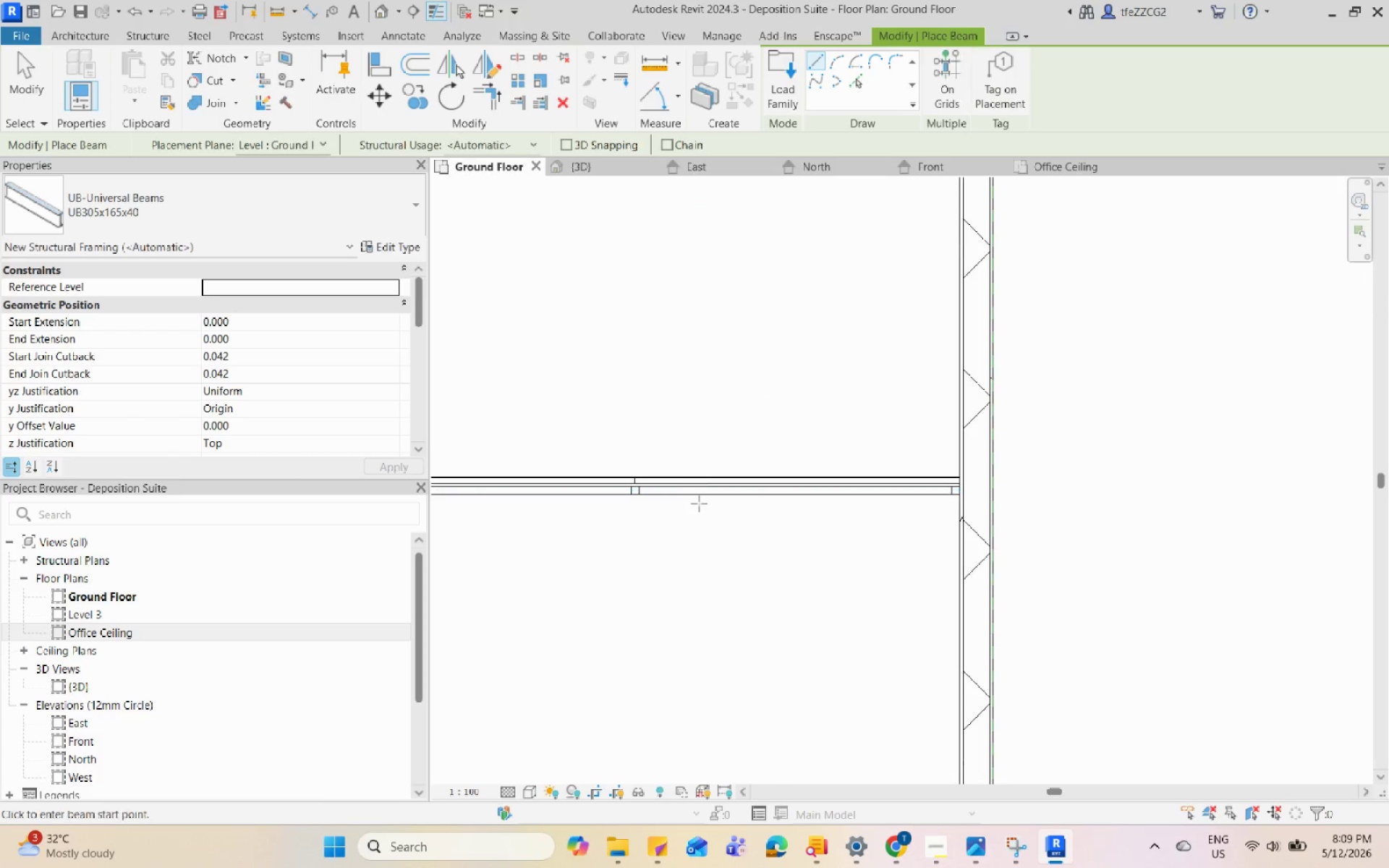 
scroll: coordinate [619, 593], scroll_direction: down, amount: 11.0
 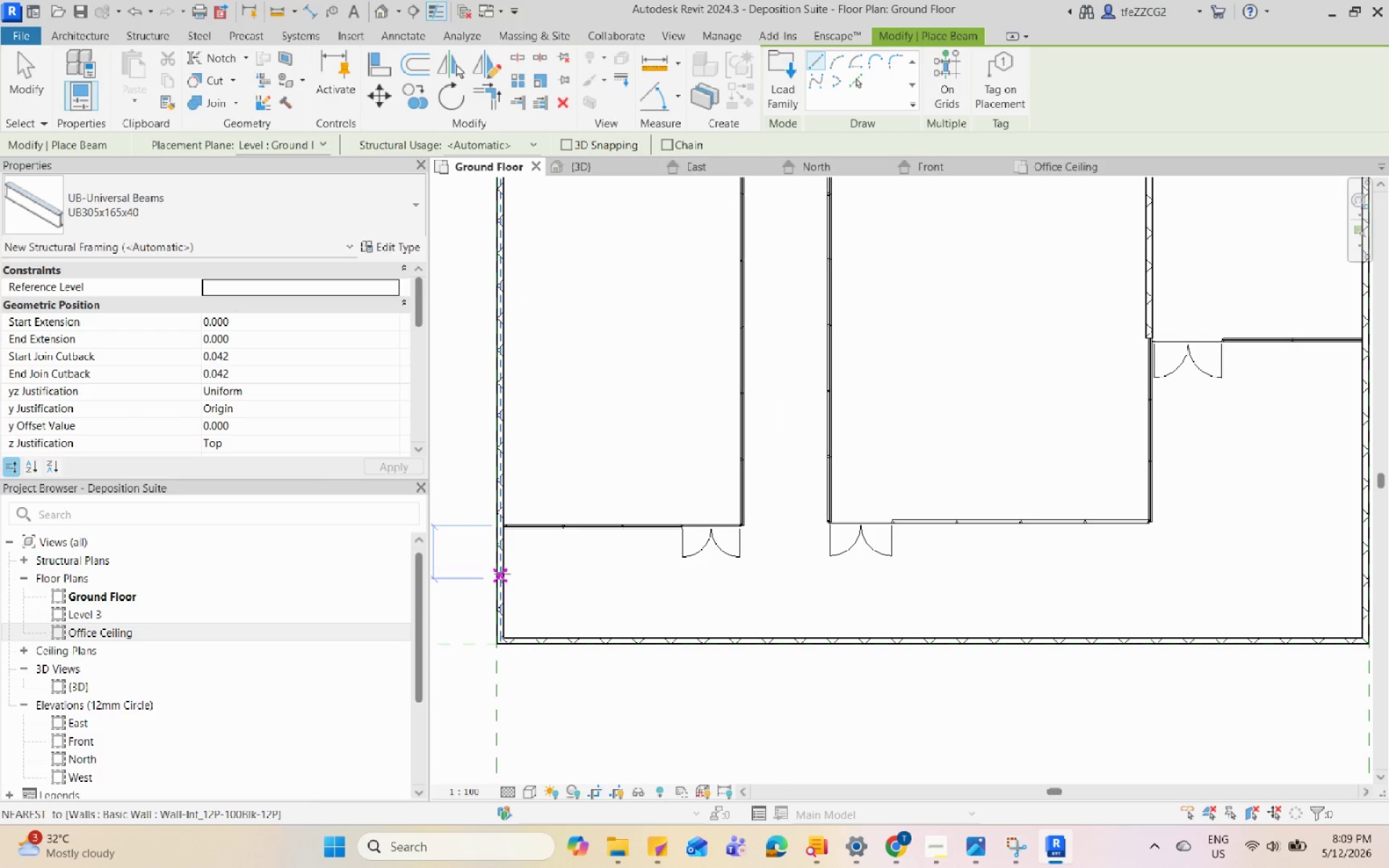 
left_click([503, 567])
 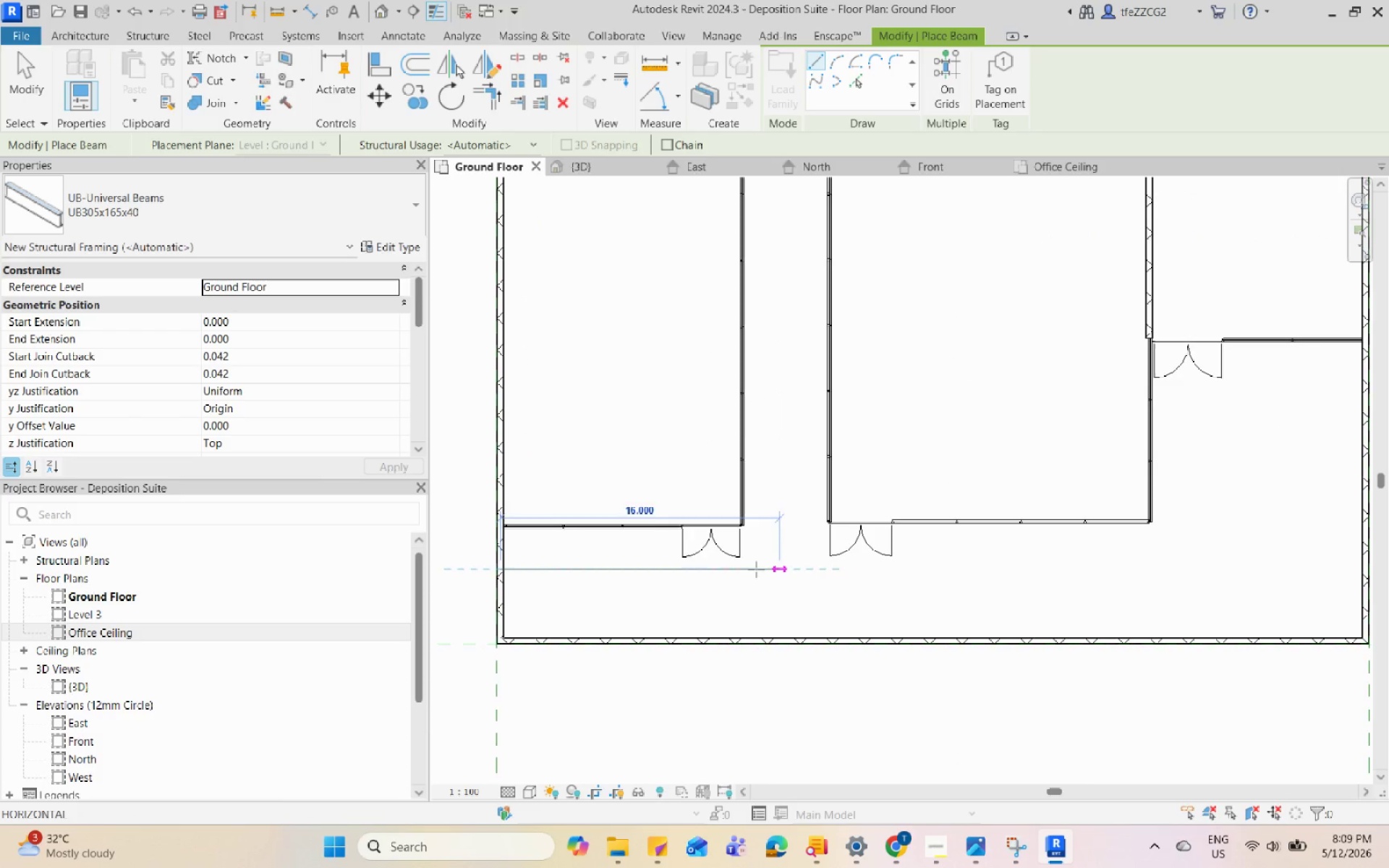 
scroll: coordinate [519, 558], scroll_direction: down, amount: 4.0
 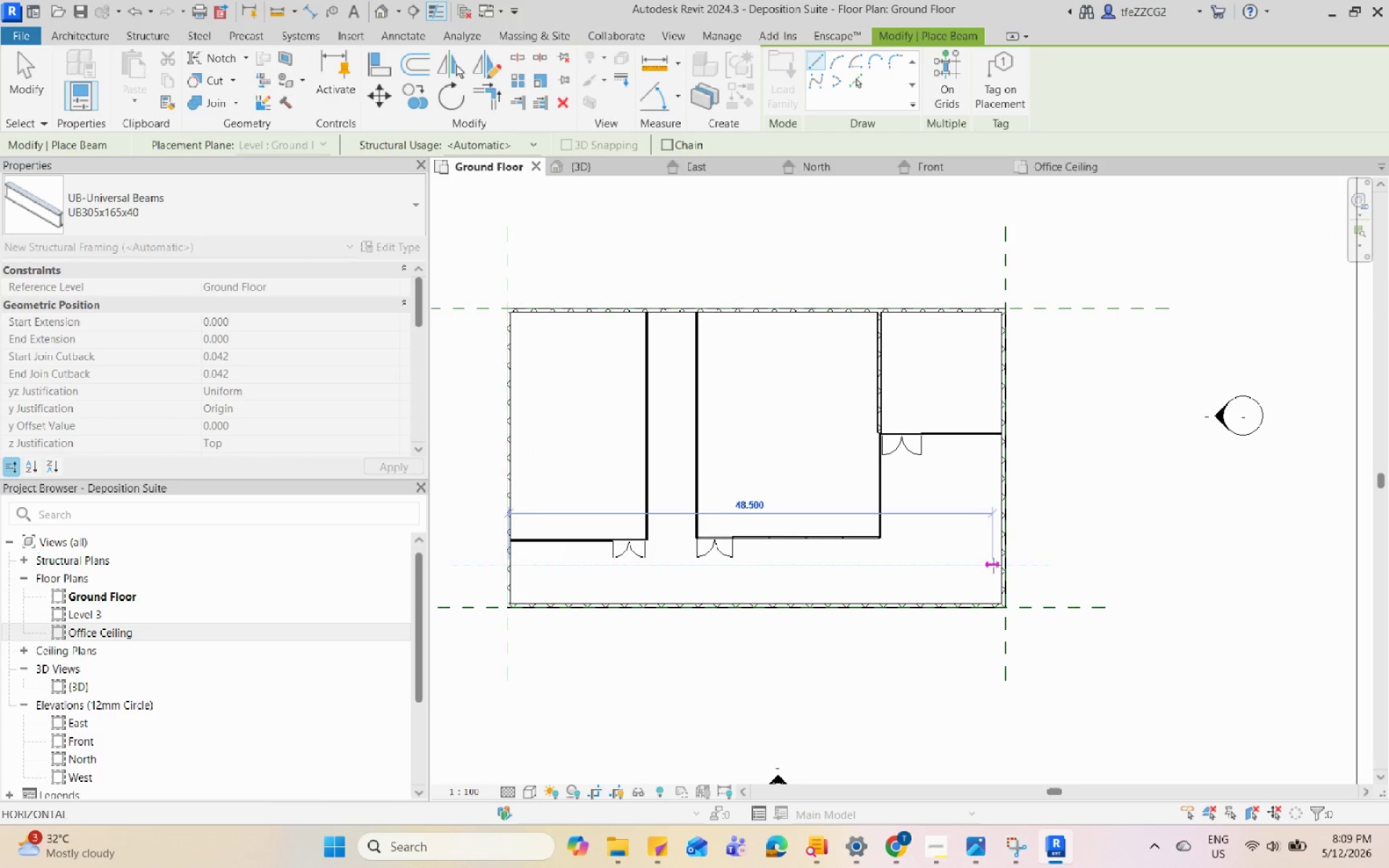 
left_click([997, 565])
 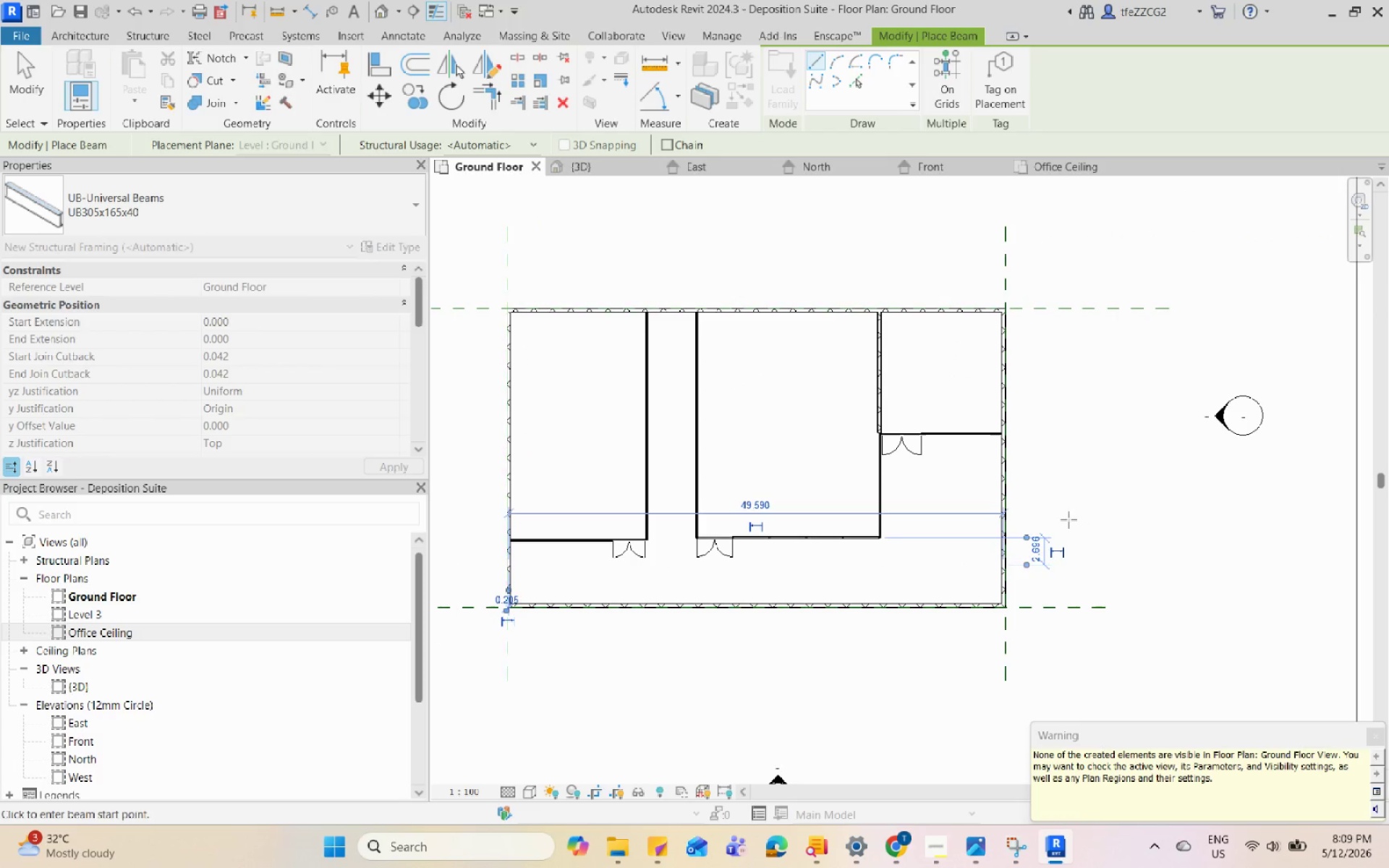 
key(Escape)
 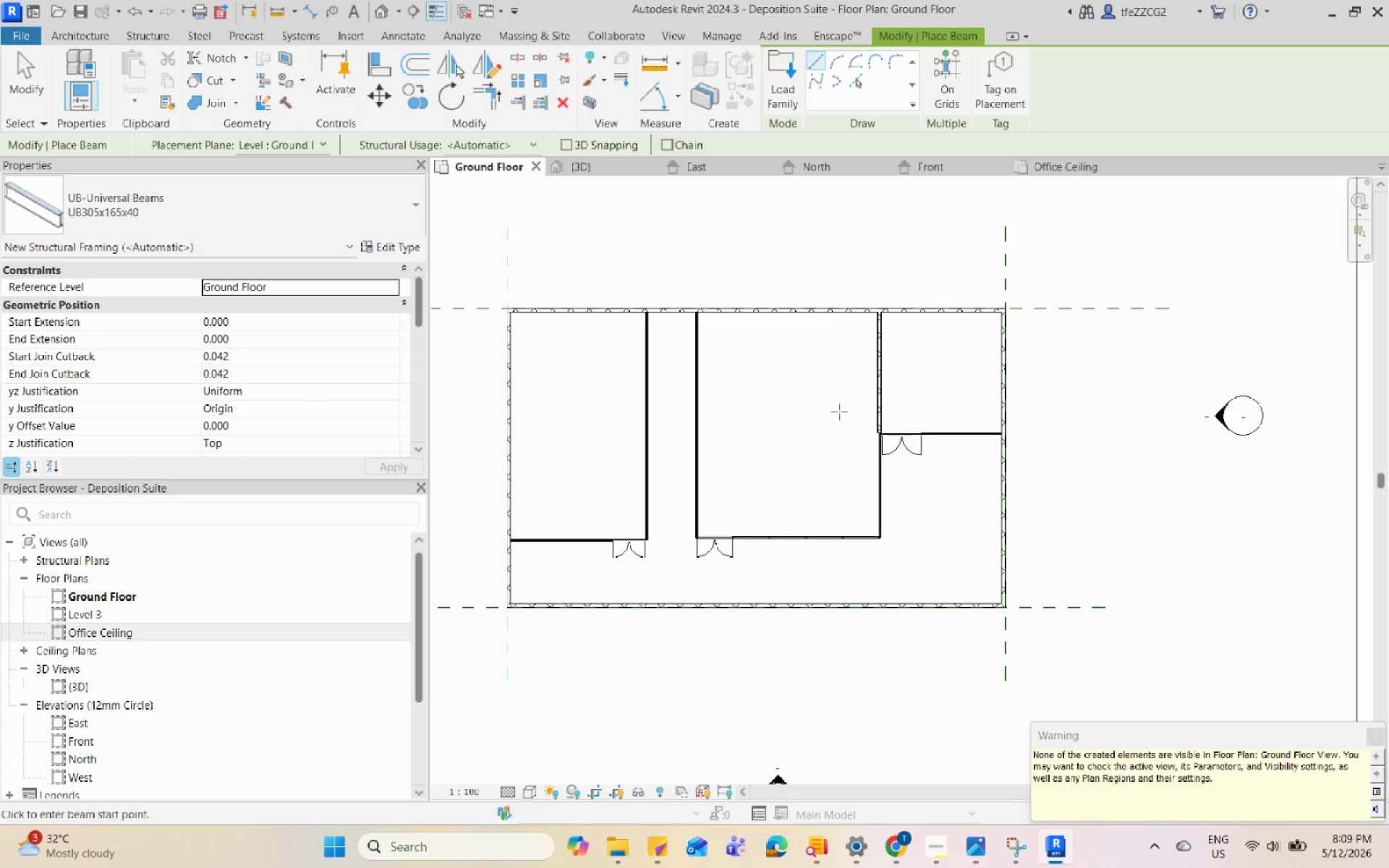 
key(Escape)
 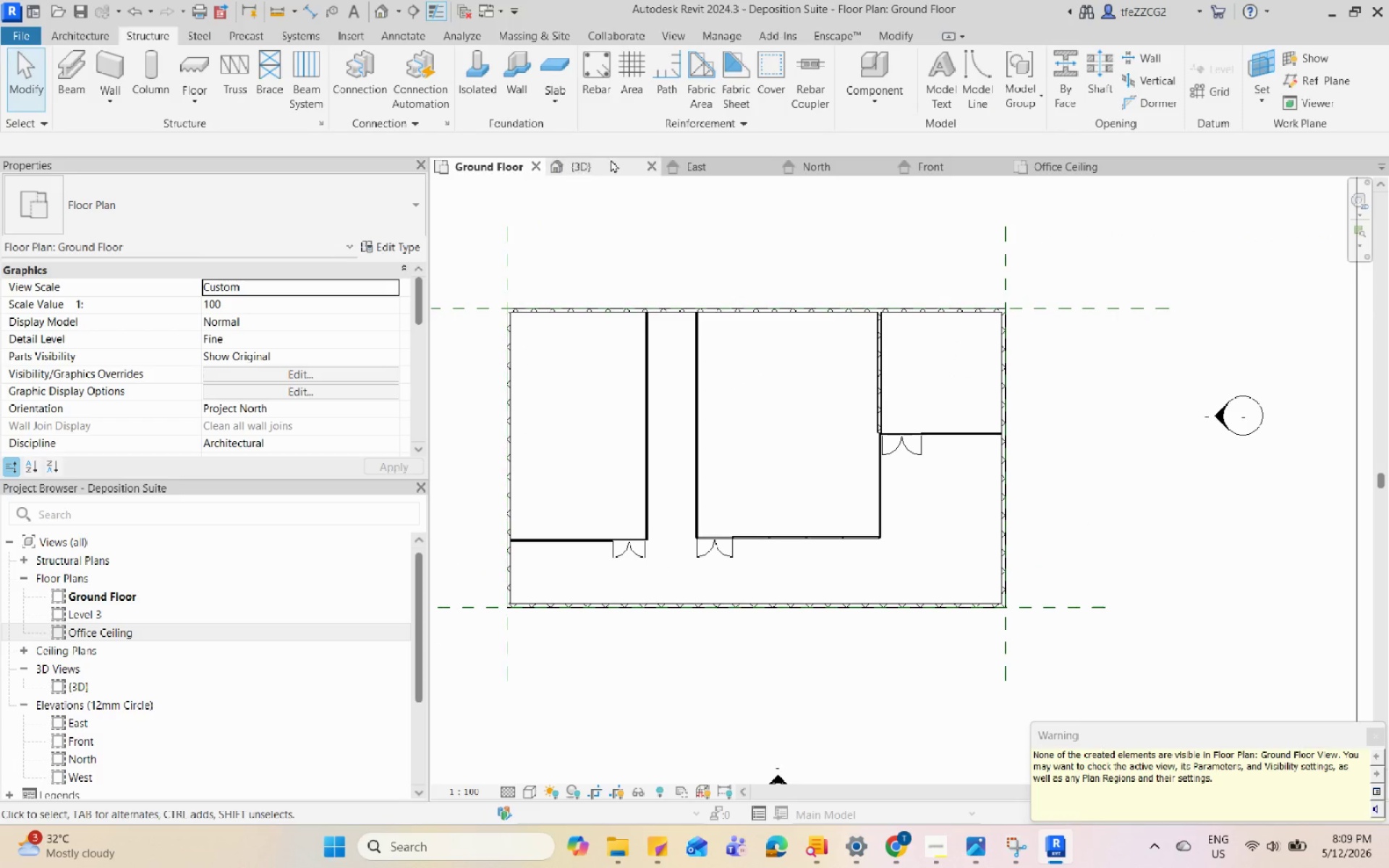 
left_click([611, 159])
 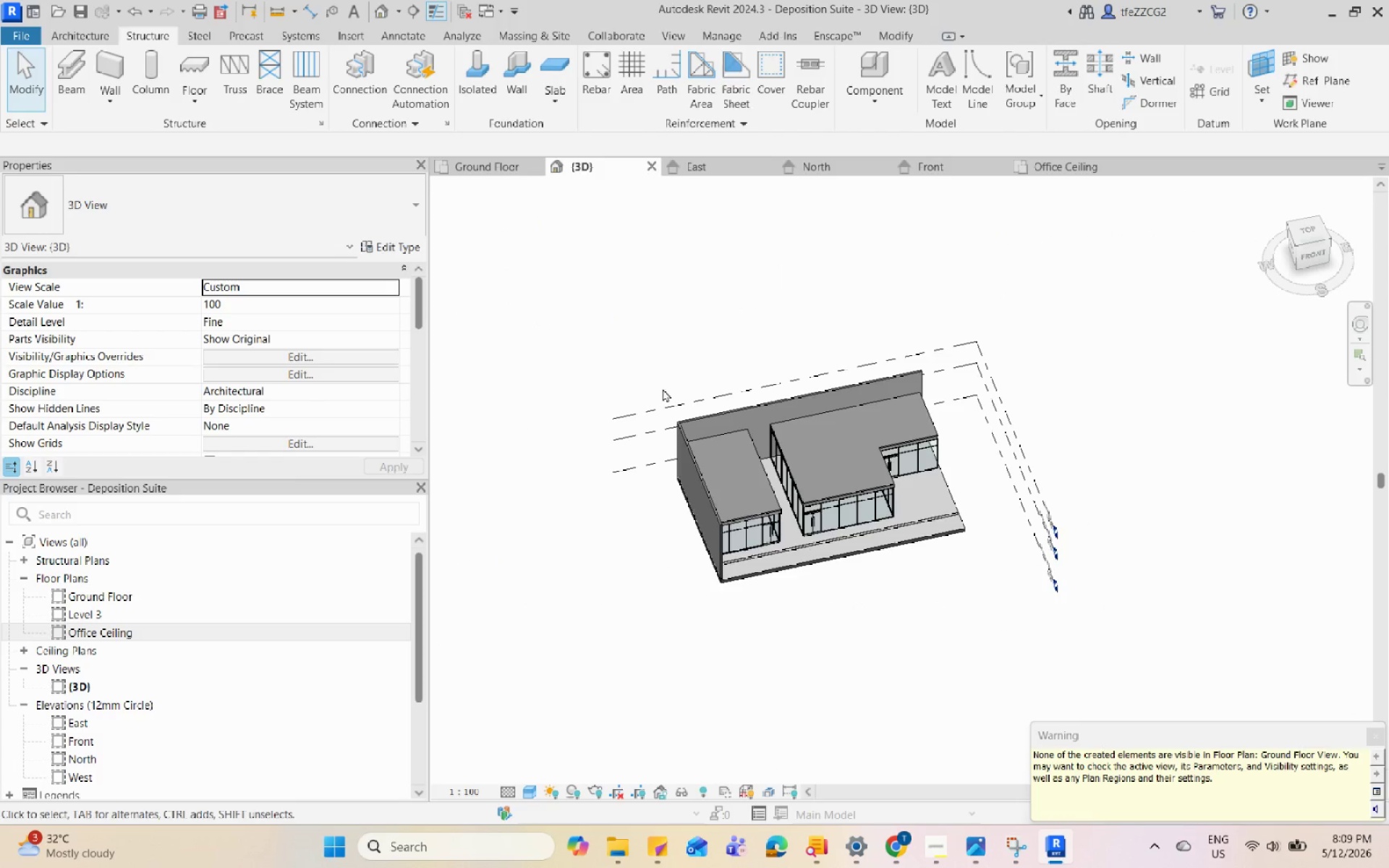 
hold_key(key=ShiftLeft, duration=1.58)
 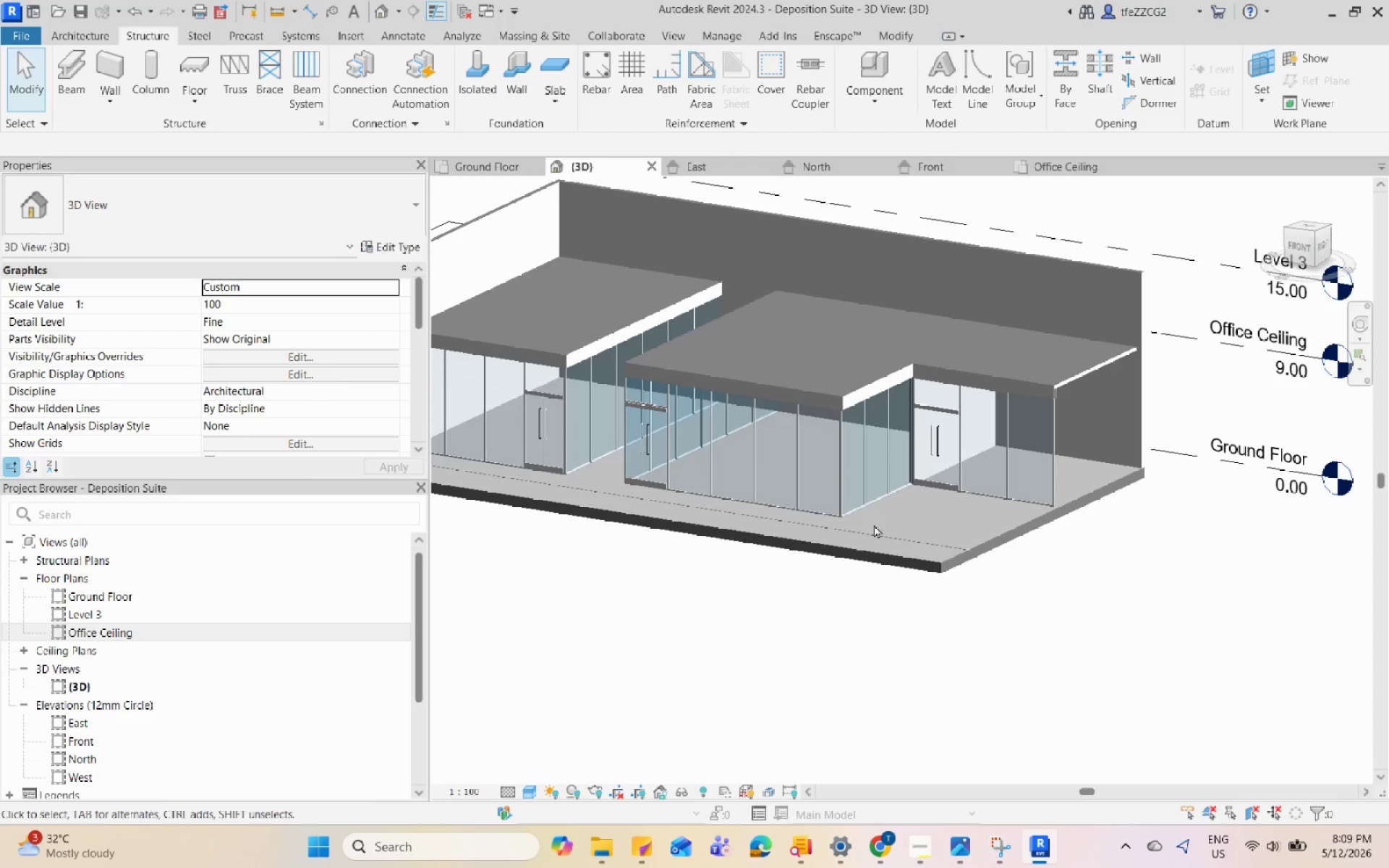 
scroll: coordinate [722, 511], scroll_direction: down, amount: 1.0
 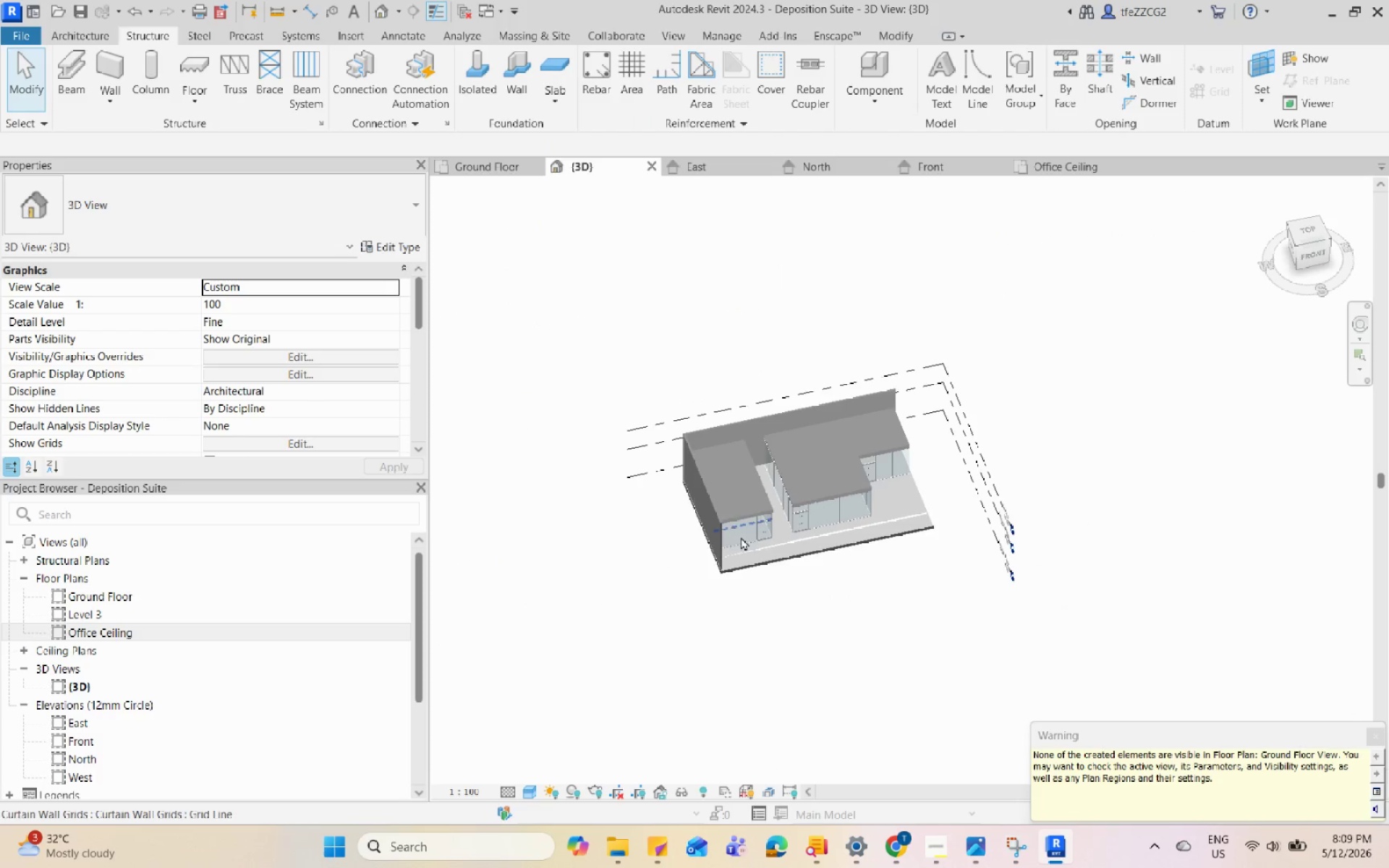 
scroll: coordinate [871, 526], scroll_direction: up, amount: 14.0
 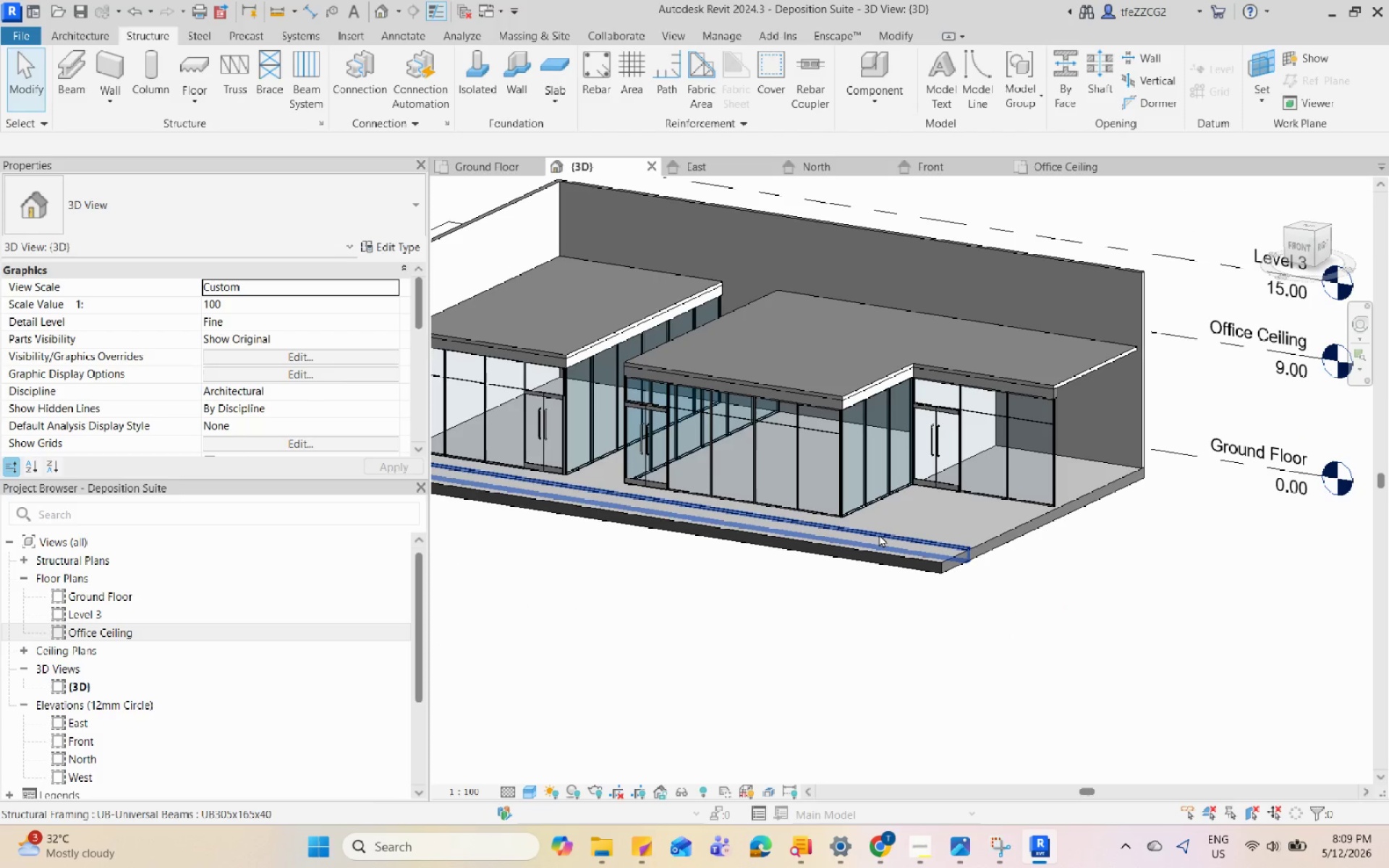 
left_click([879, 534])
 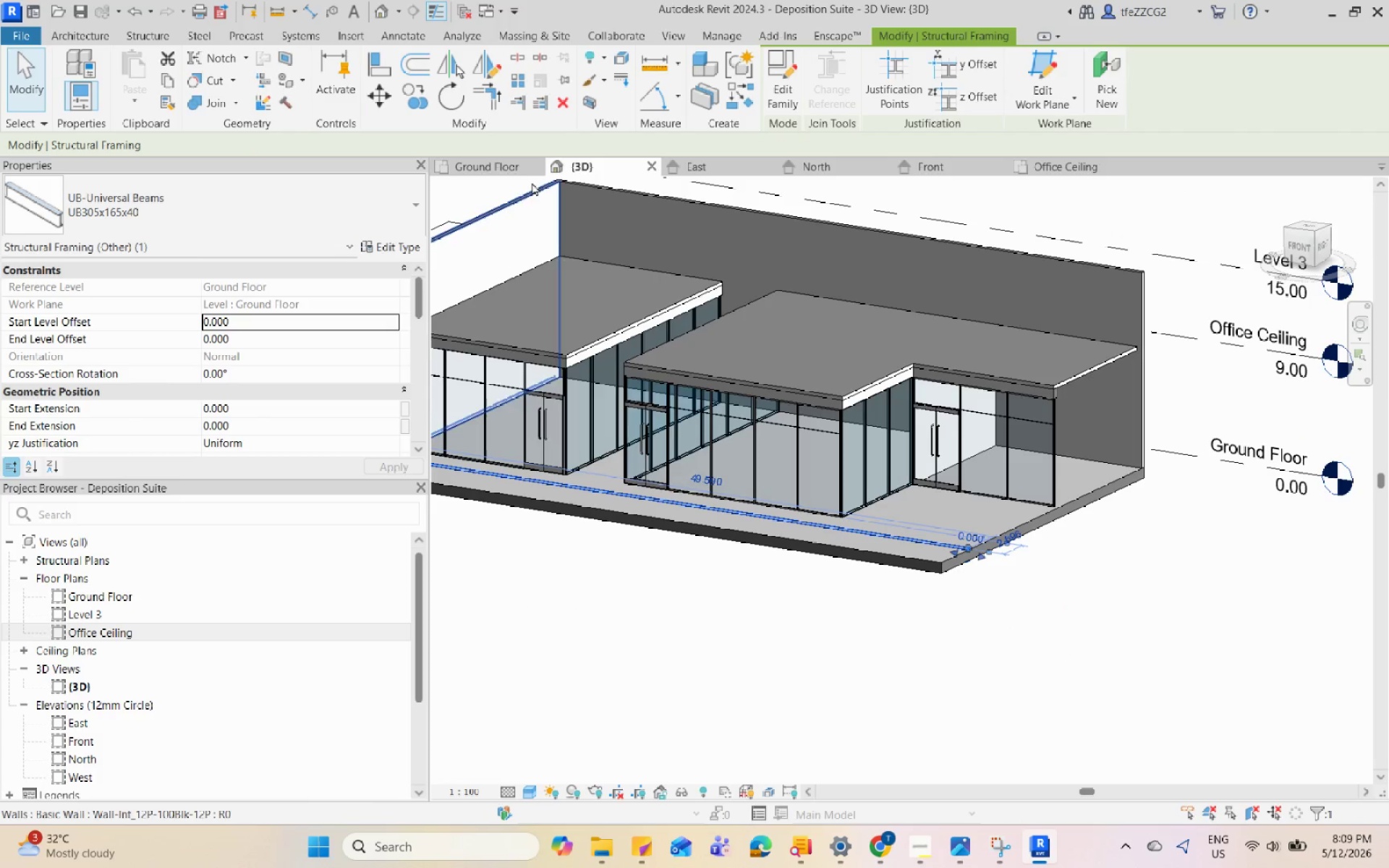 
left_click([501, 167])
 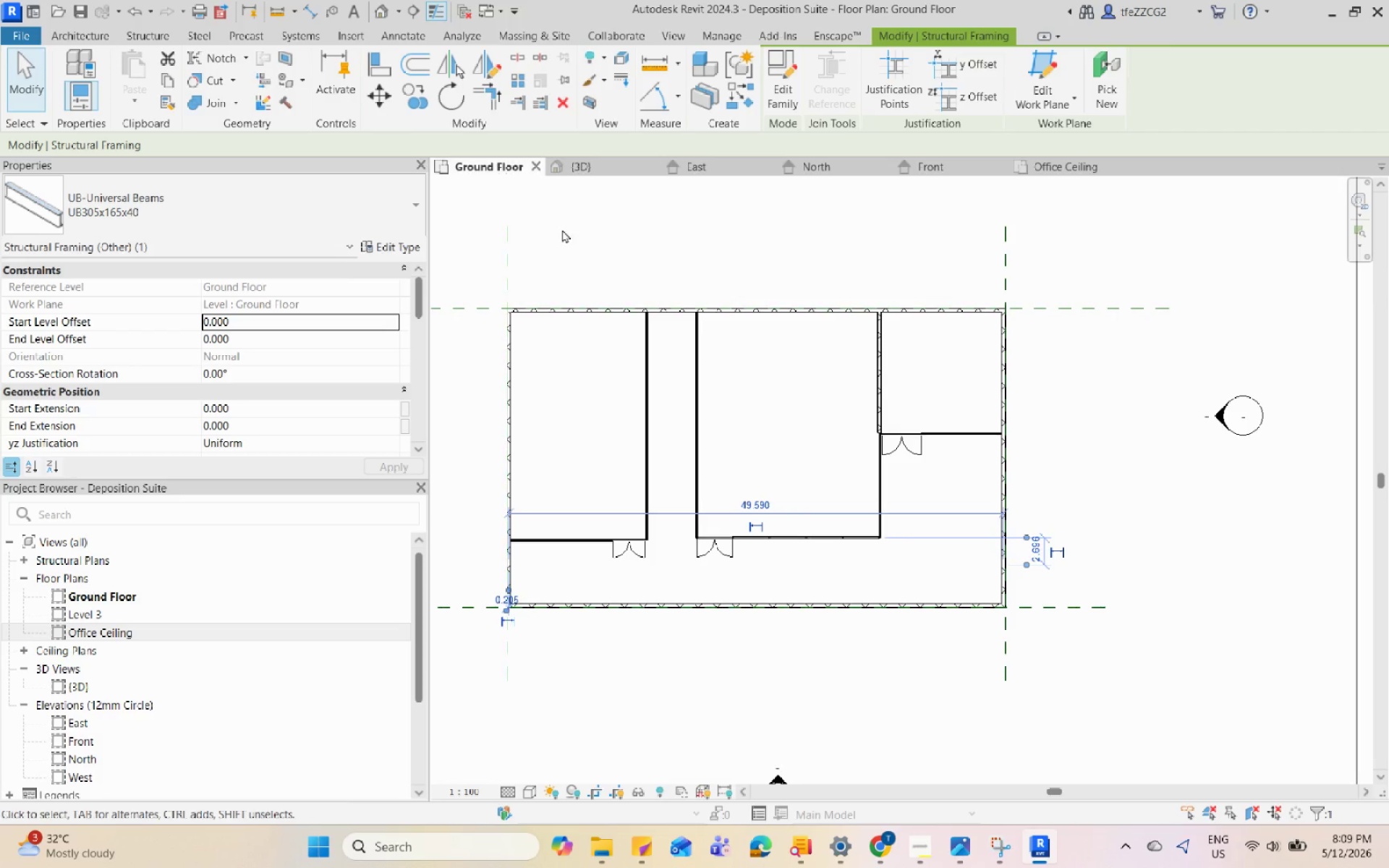 
scroll: coordinate [921, 589], scroll_direction: down, amount: 4.0
 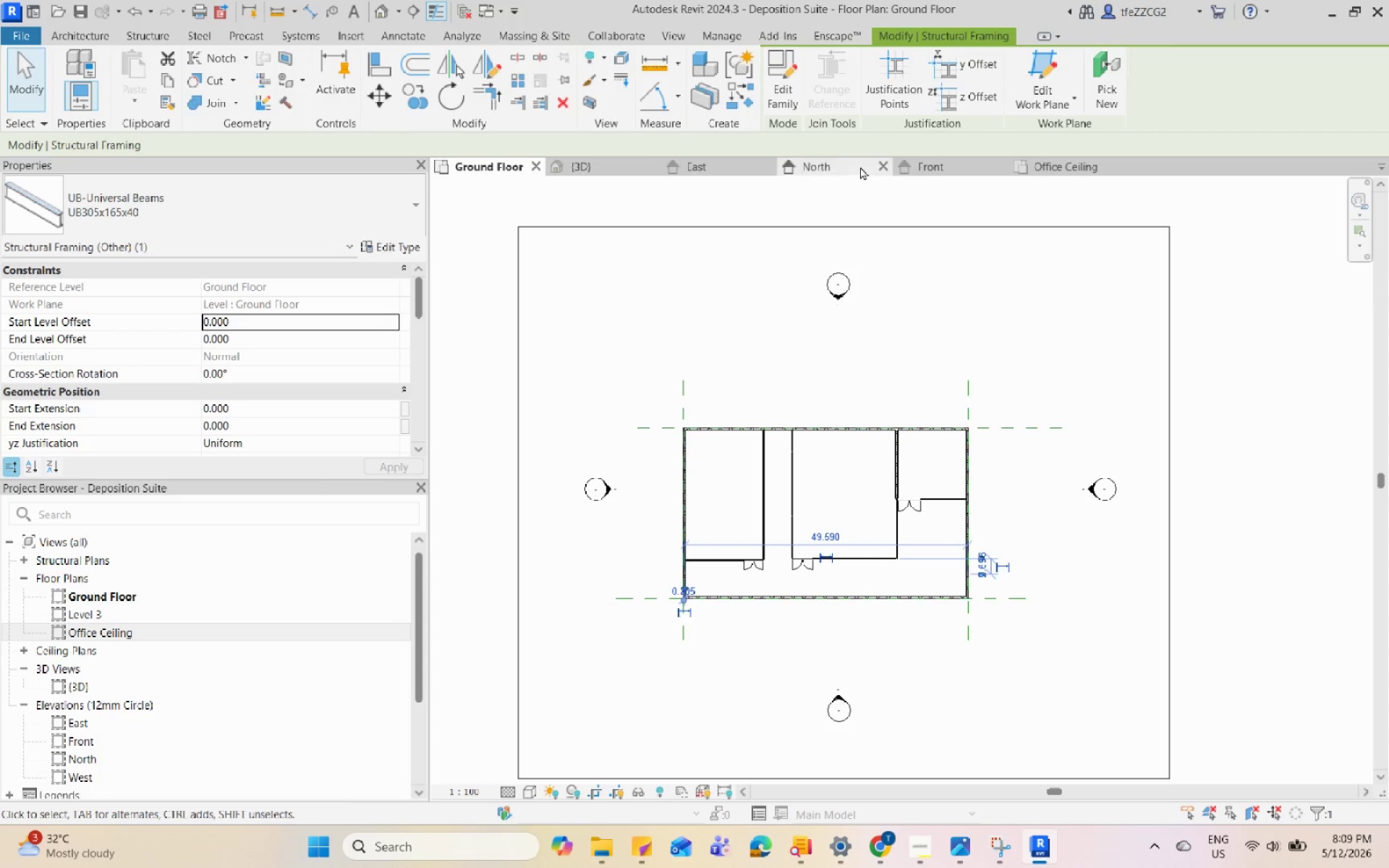 
left_click([850, 175])
 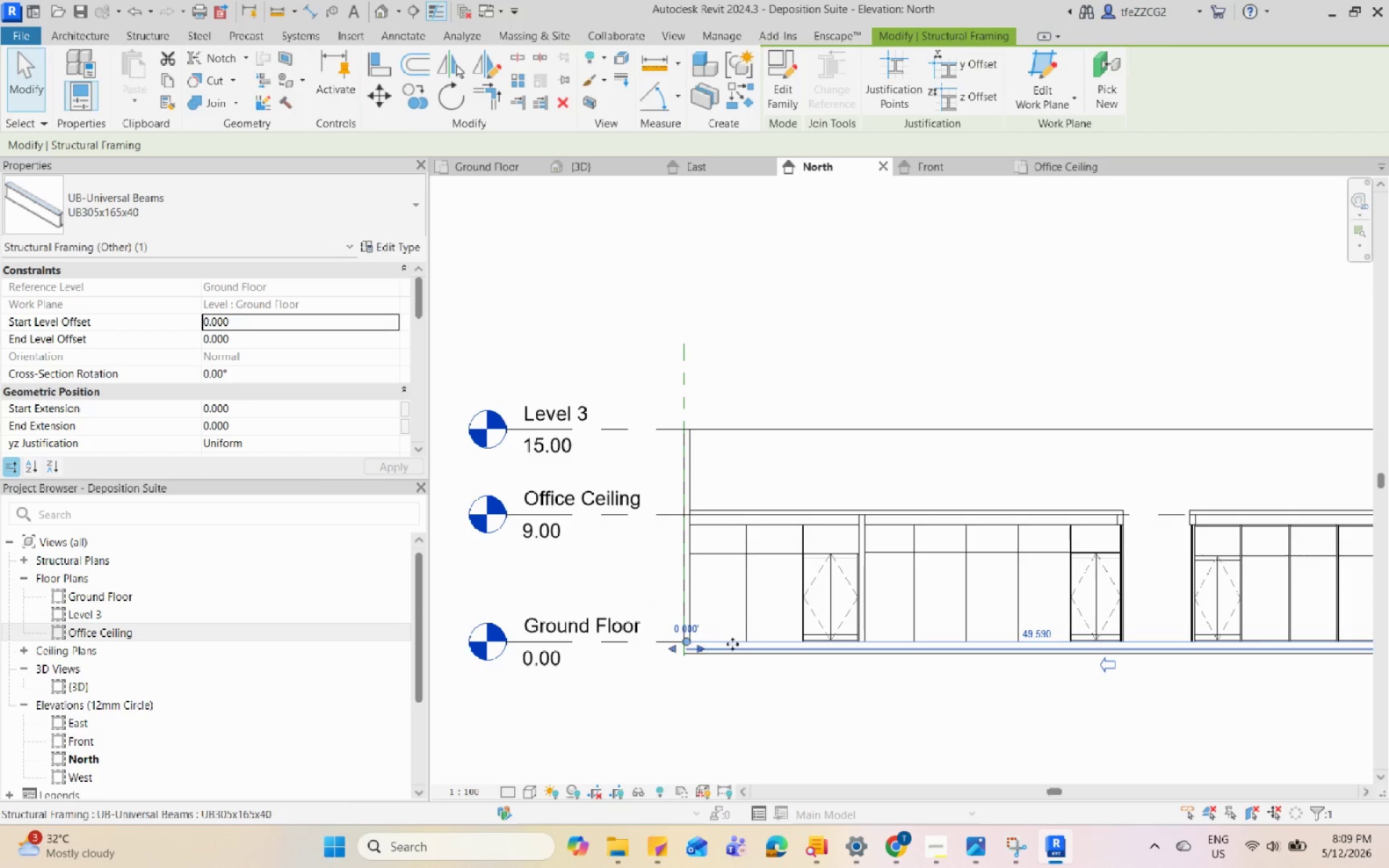 
left_click_drag(start_coordinate=[732, 644], to_coordinate=[725, 559])
 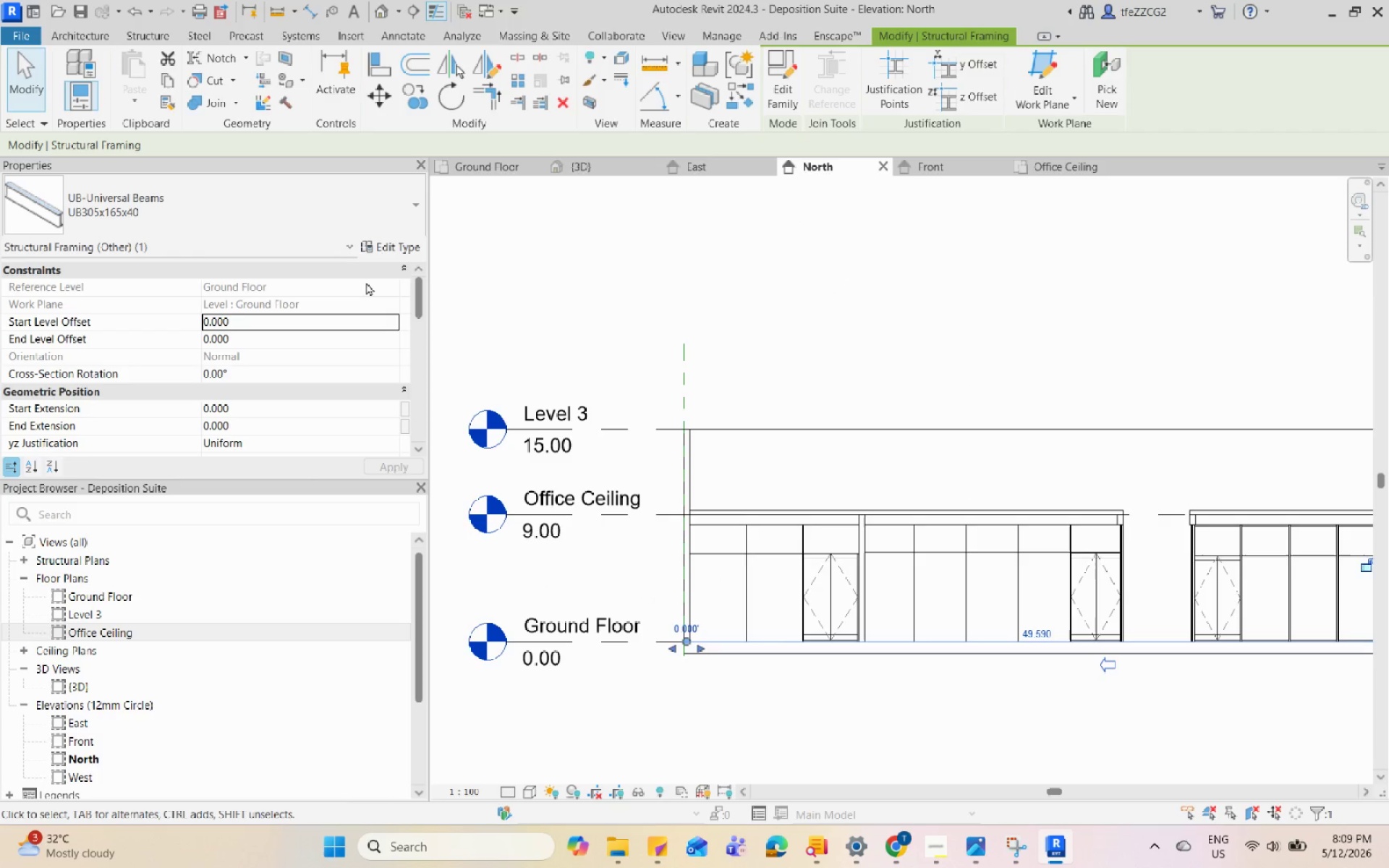 
scroll: coordinate [289, 365], scroll_direction: up, amount: 4.0
 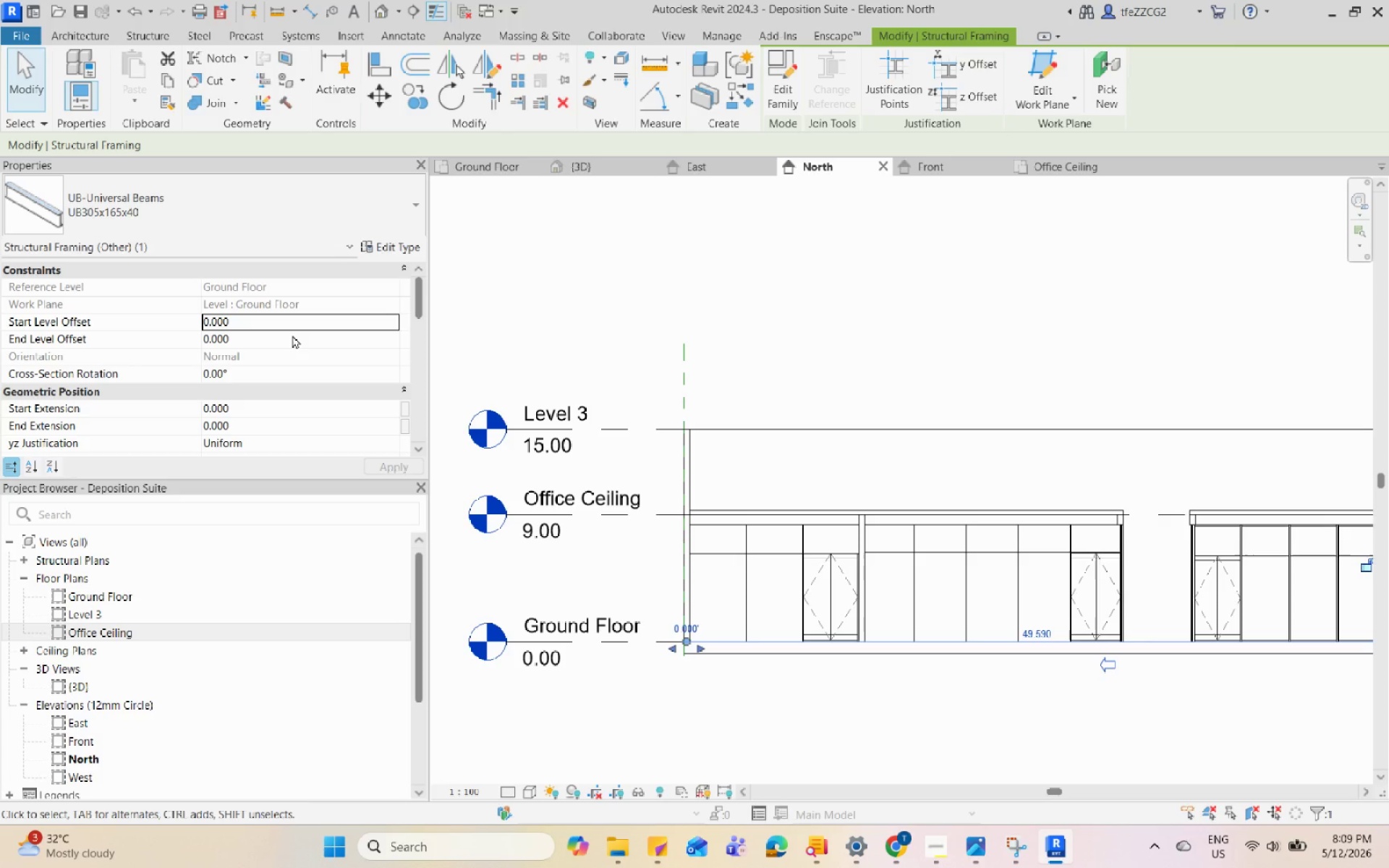 
left_click([300, 318])
 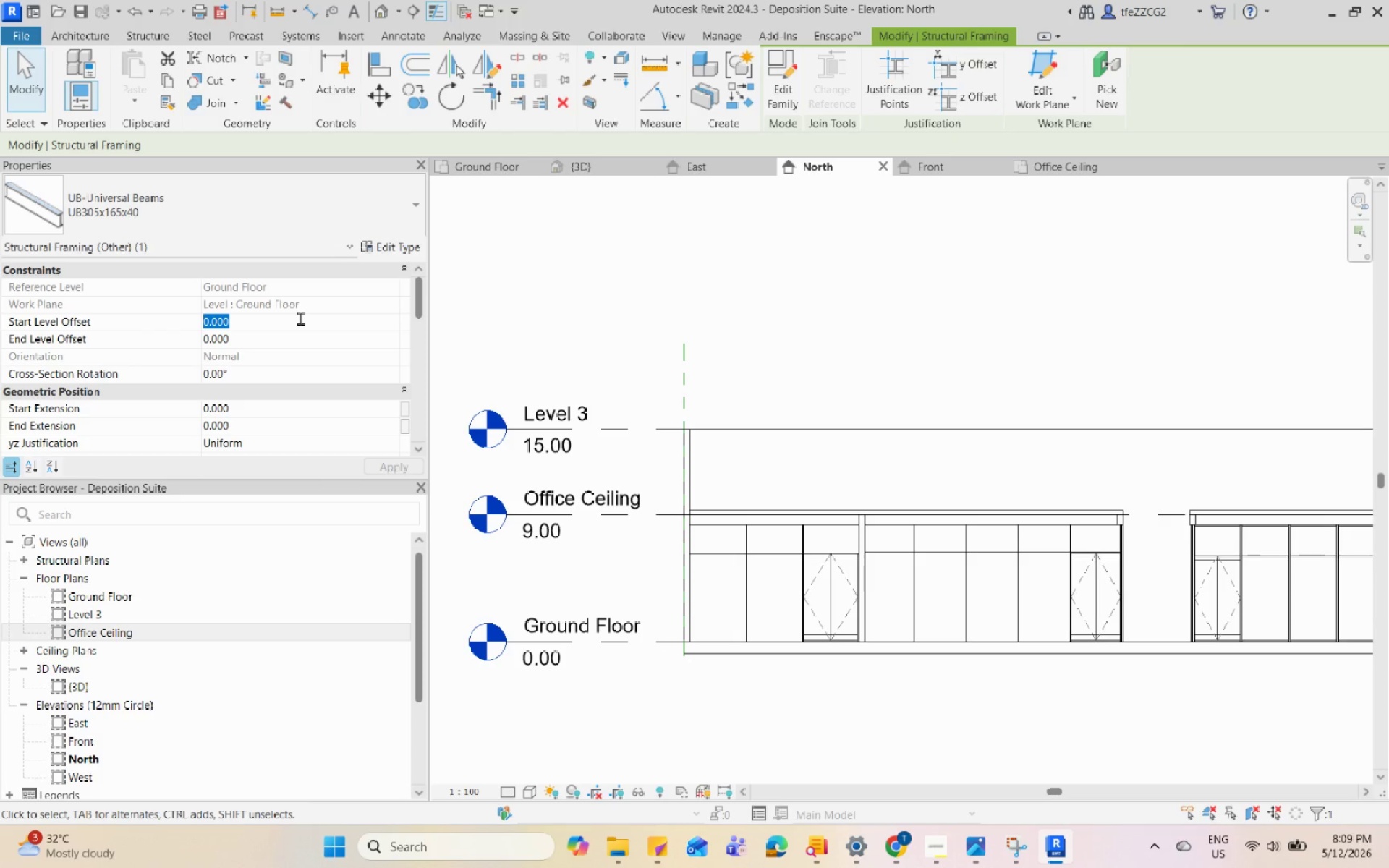 
scroll: coordinate [300, 318], scroll_direction: down, amount: 3.0
 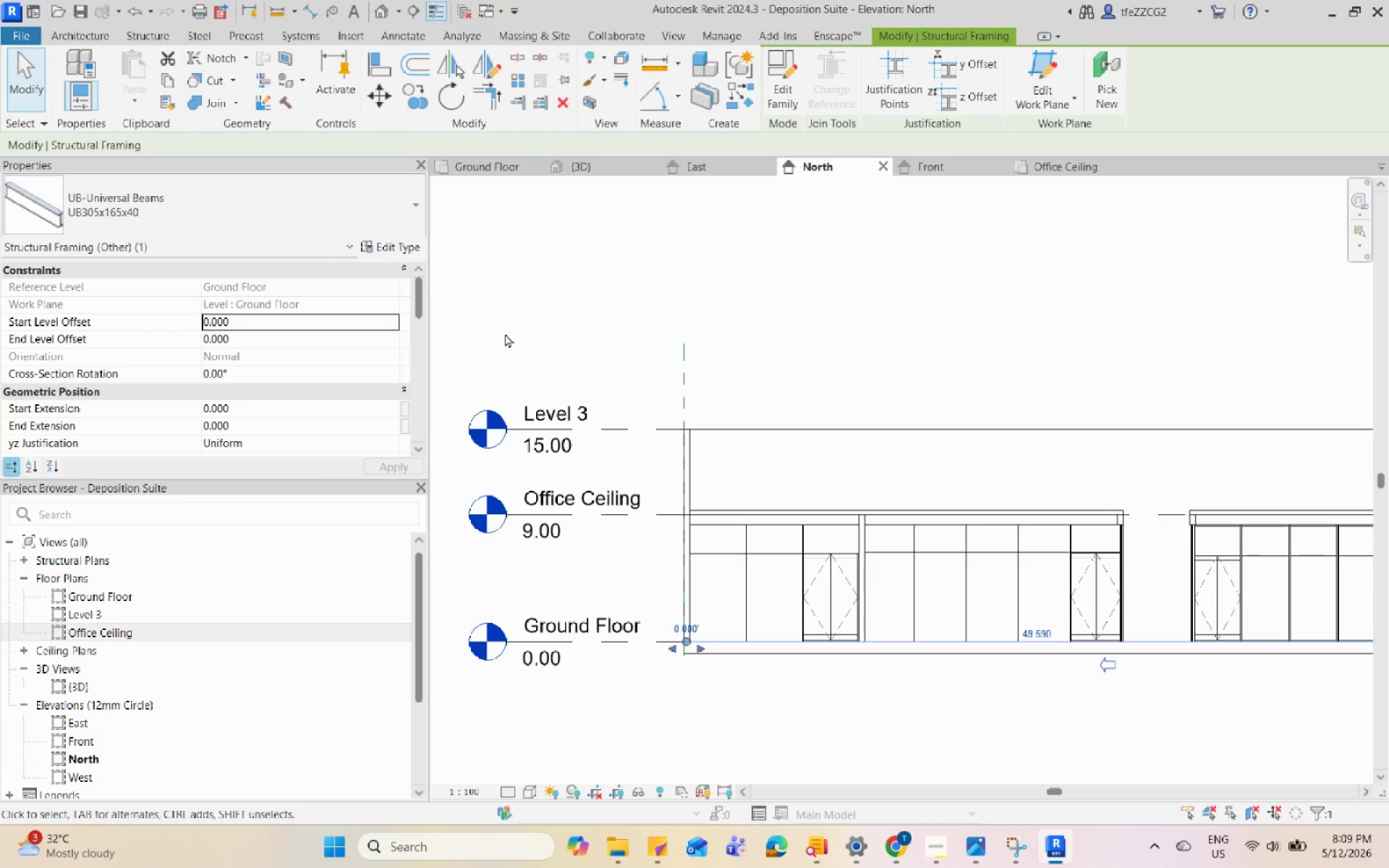 
key(Numpad1)
 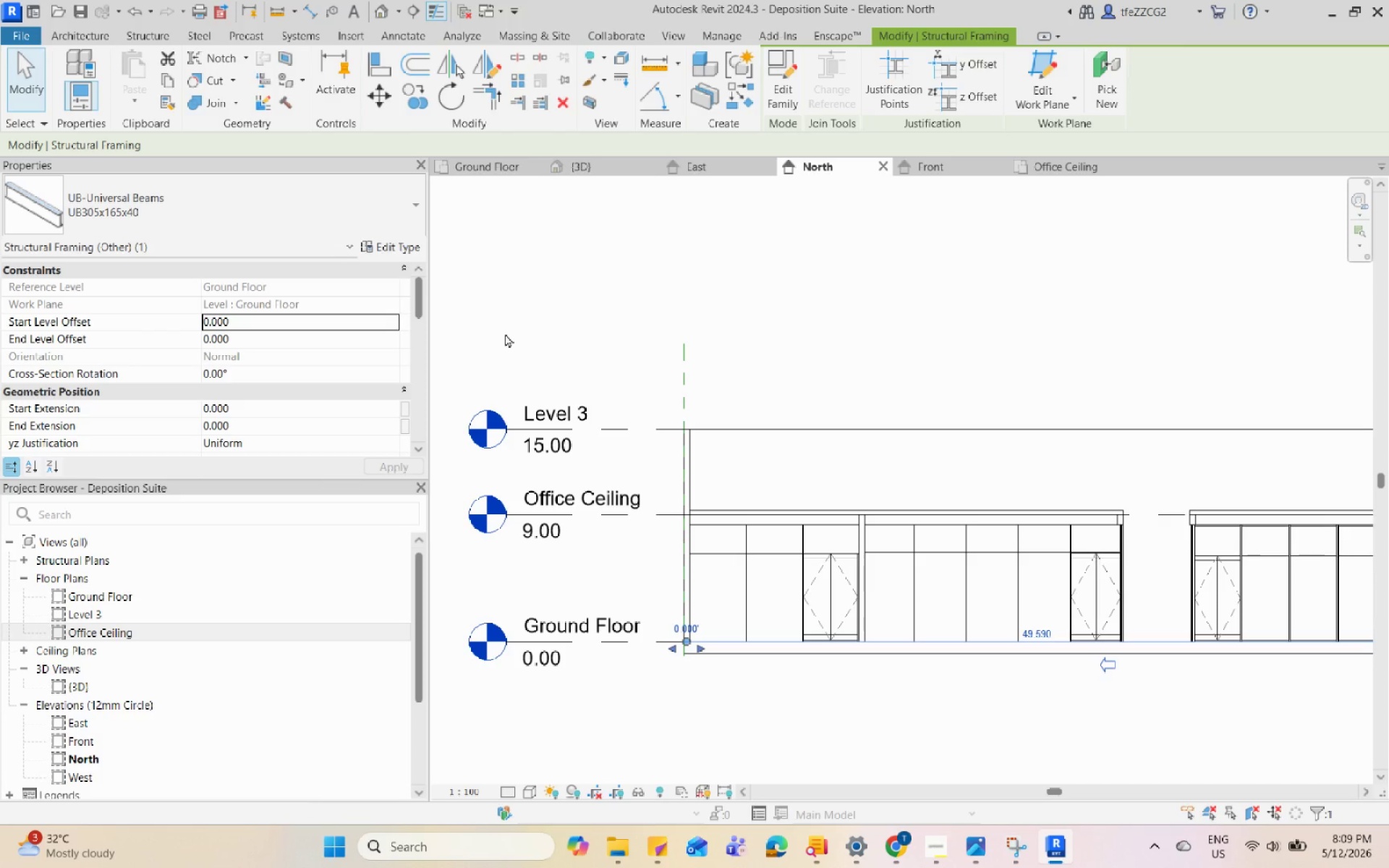 
key(Numpad0)
 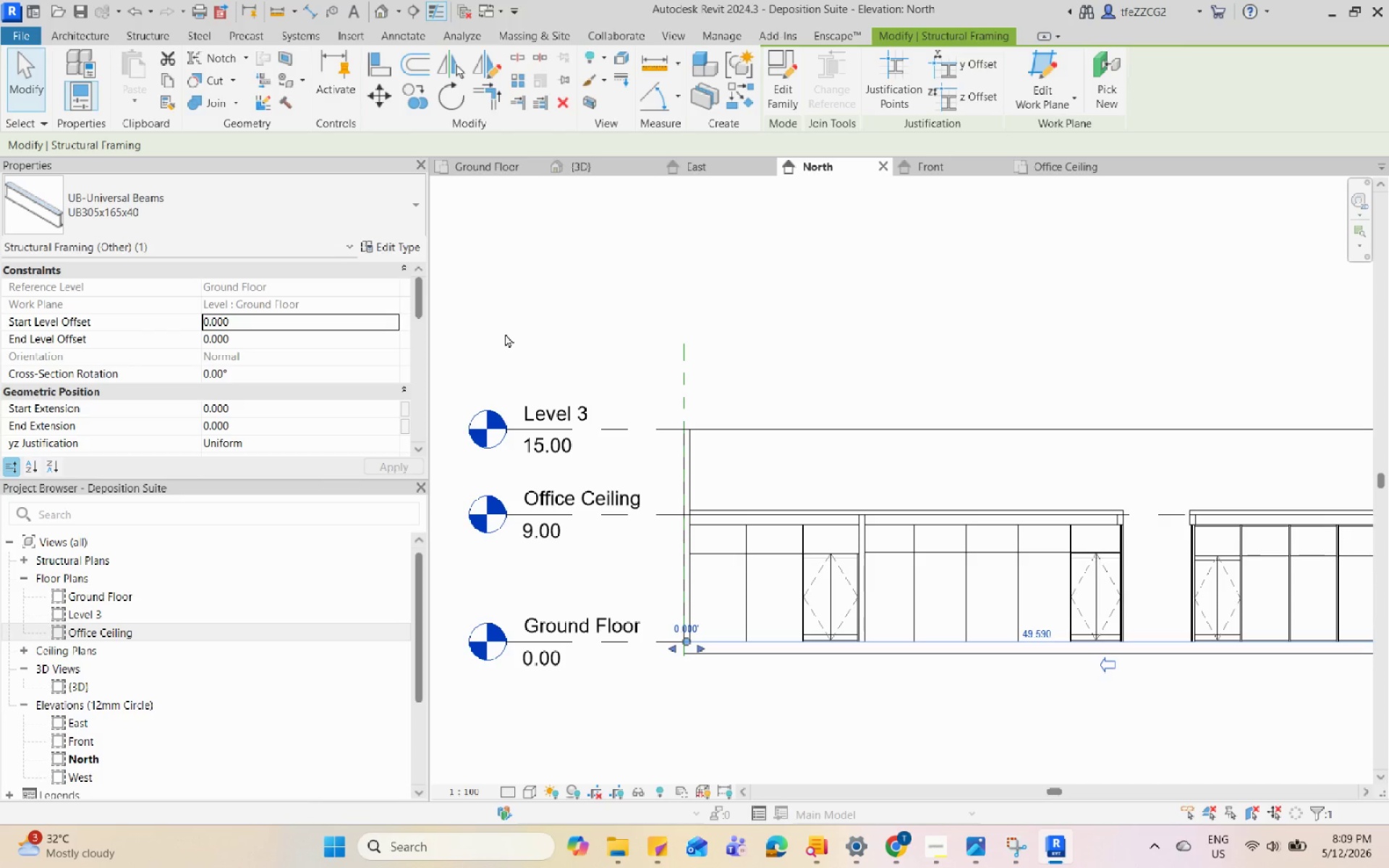 
key(Enter)
 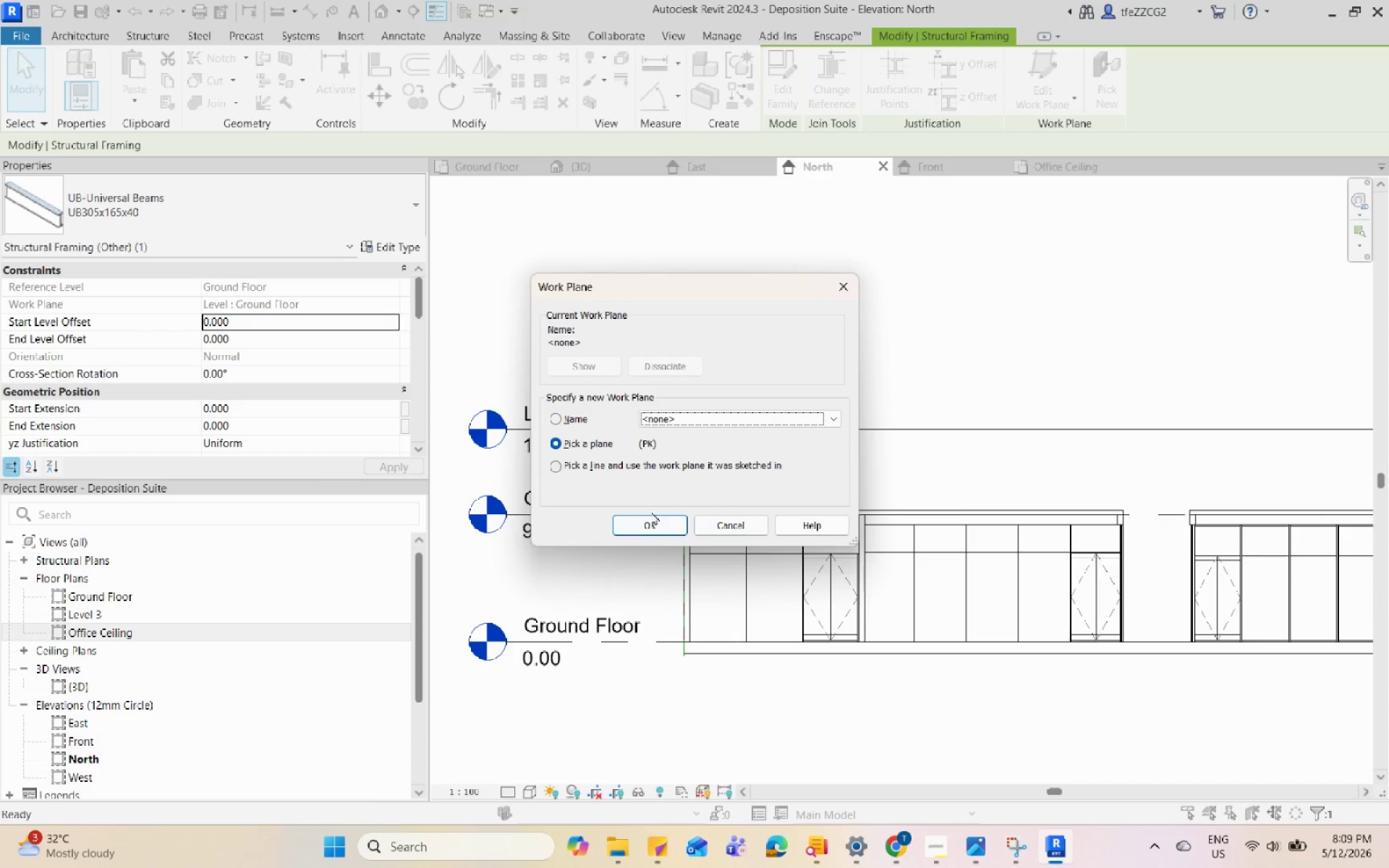 
left_click([644, 526])
 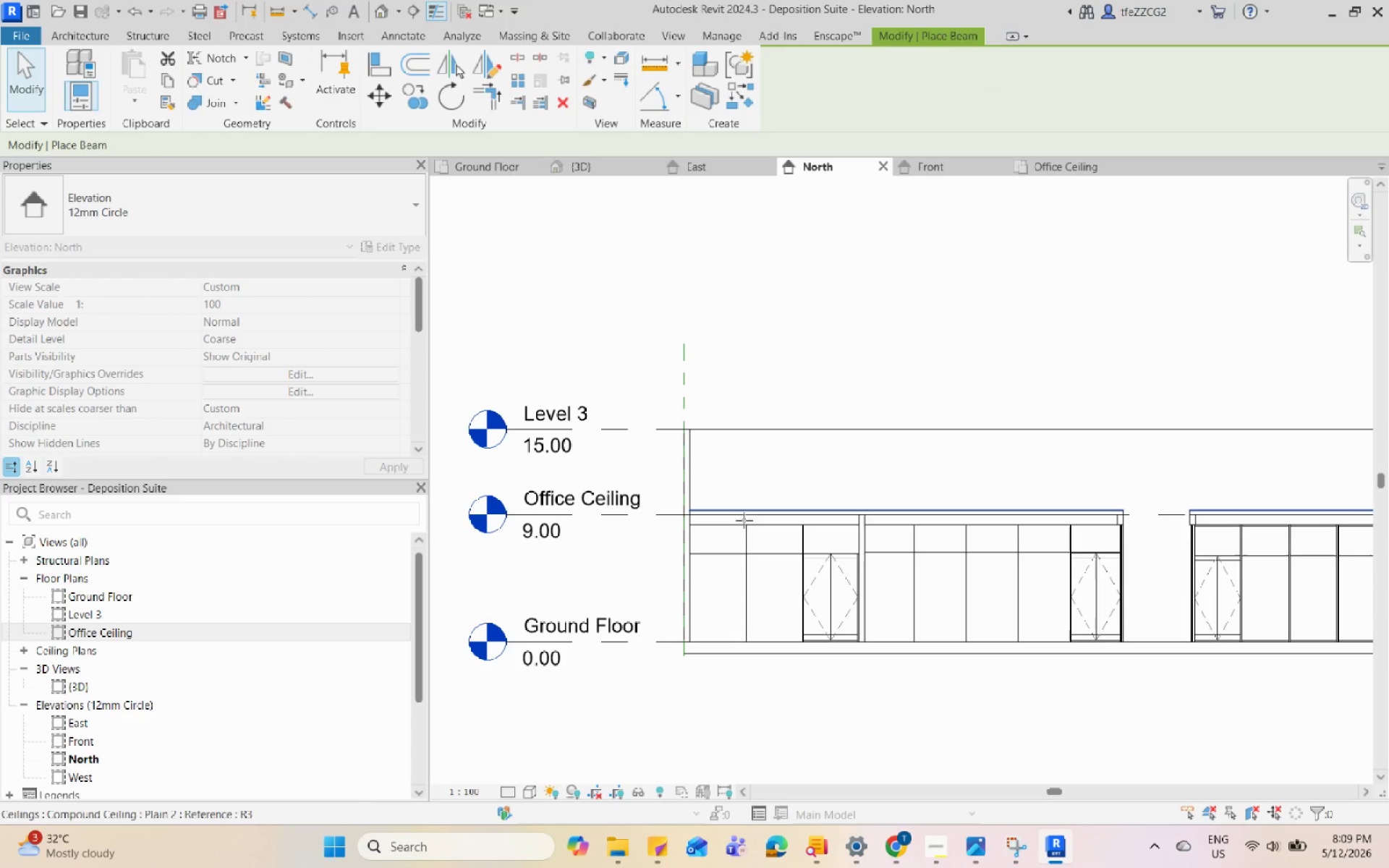 
key(Escape)
 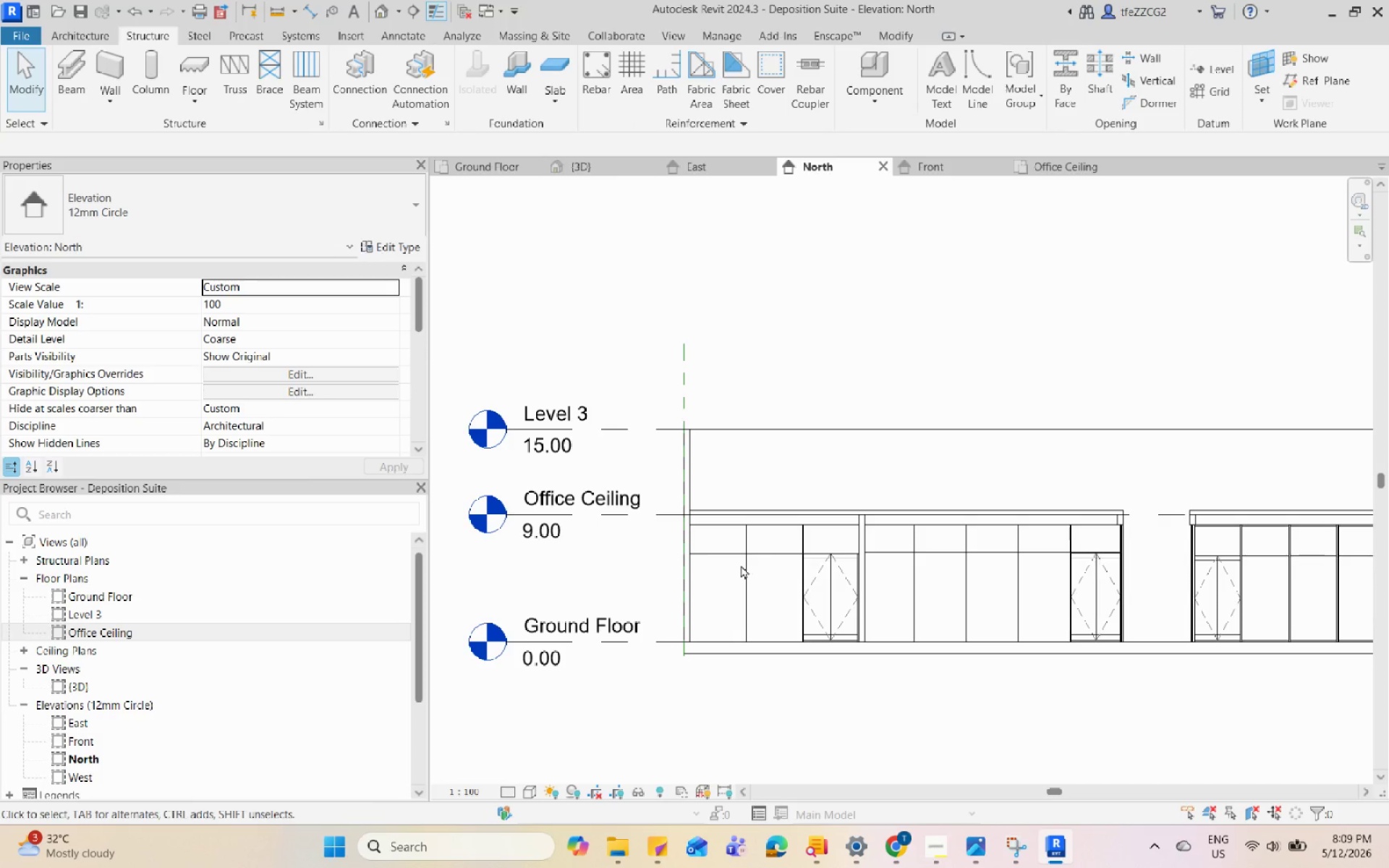 
hold_key(key=ShiftLeft, duration=0.59)
scroll: coordinate [768, 550], scroll_direction: down, amount: 1.0
 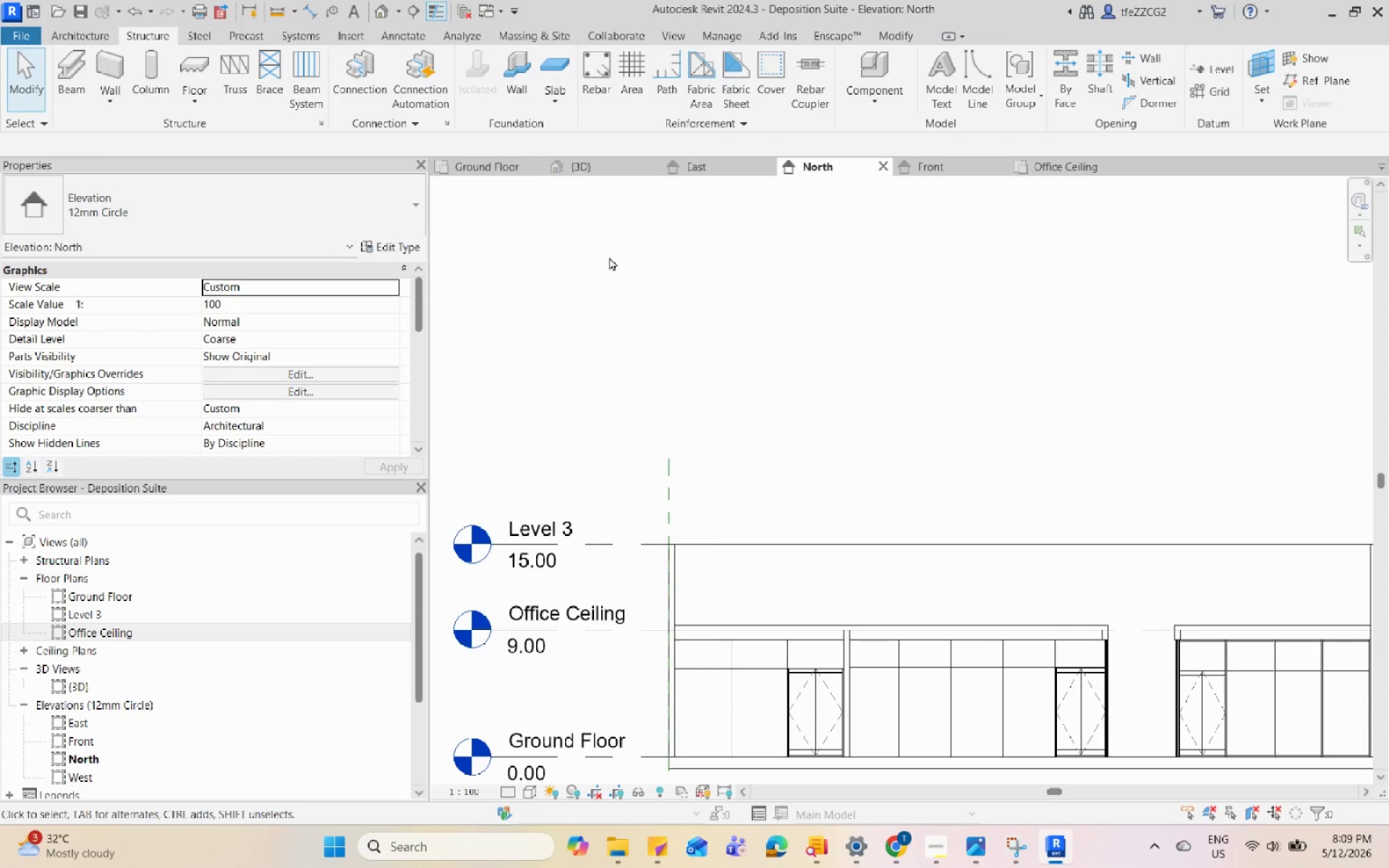 
left_click([612, 169])
 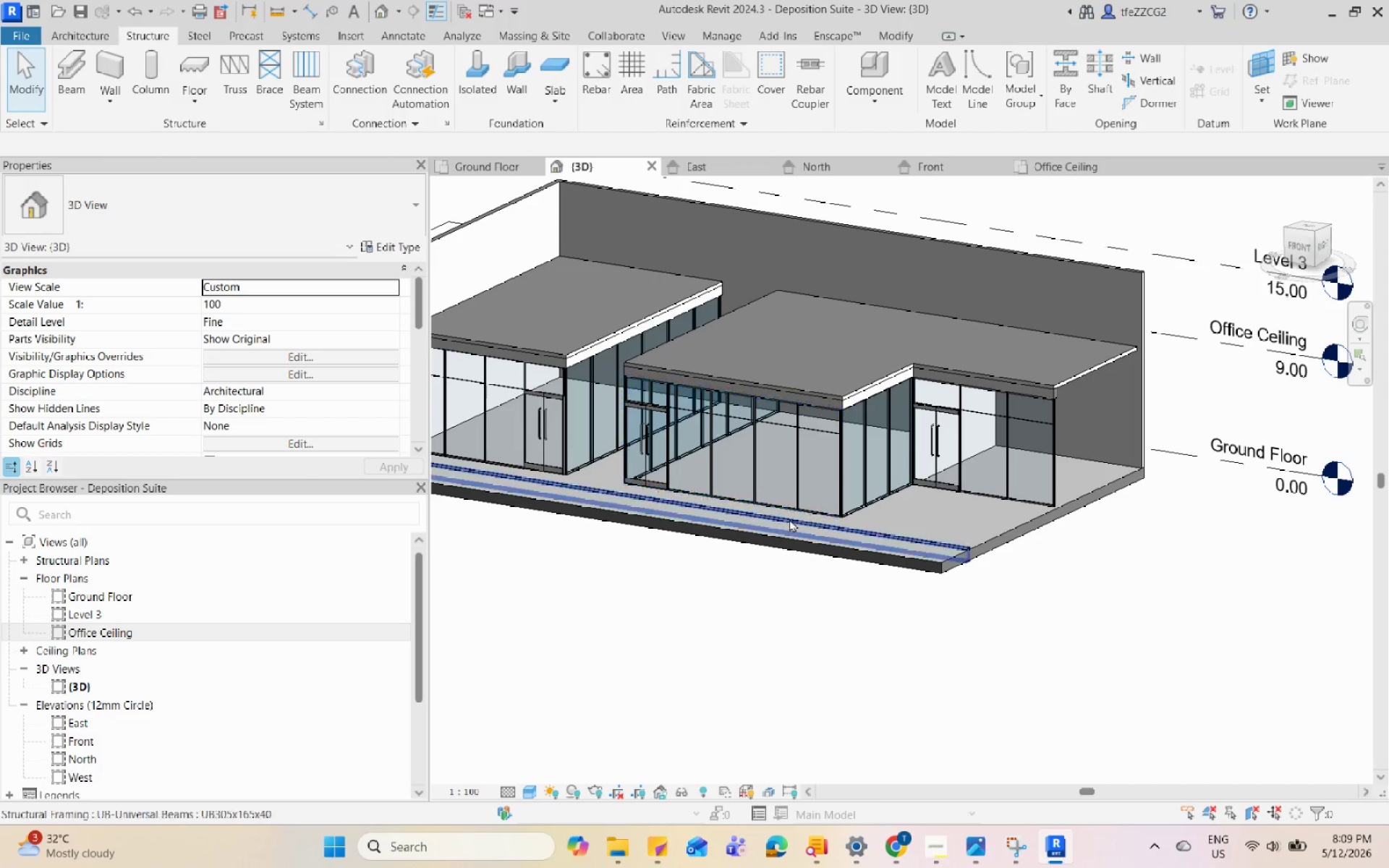 
scroll: coordinate [943, 550], scroll_direction: up, amount: 7.0
 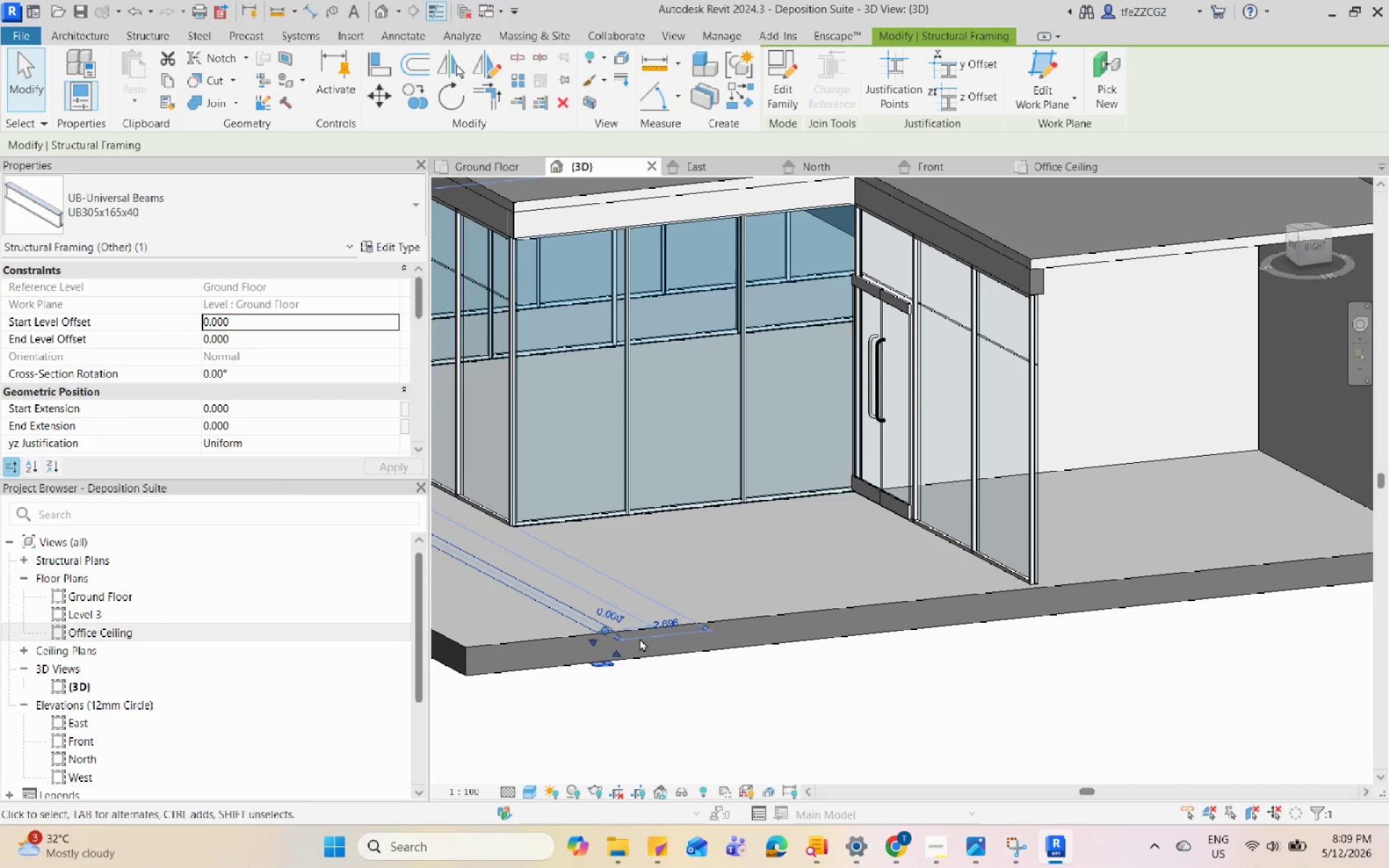 
scroll: coordinate [975, 574], scroll_direction: down, amount: 6.0
 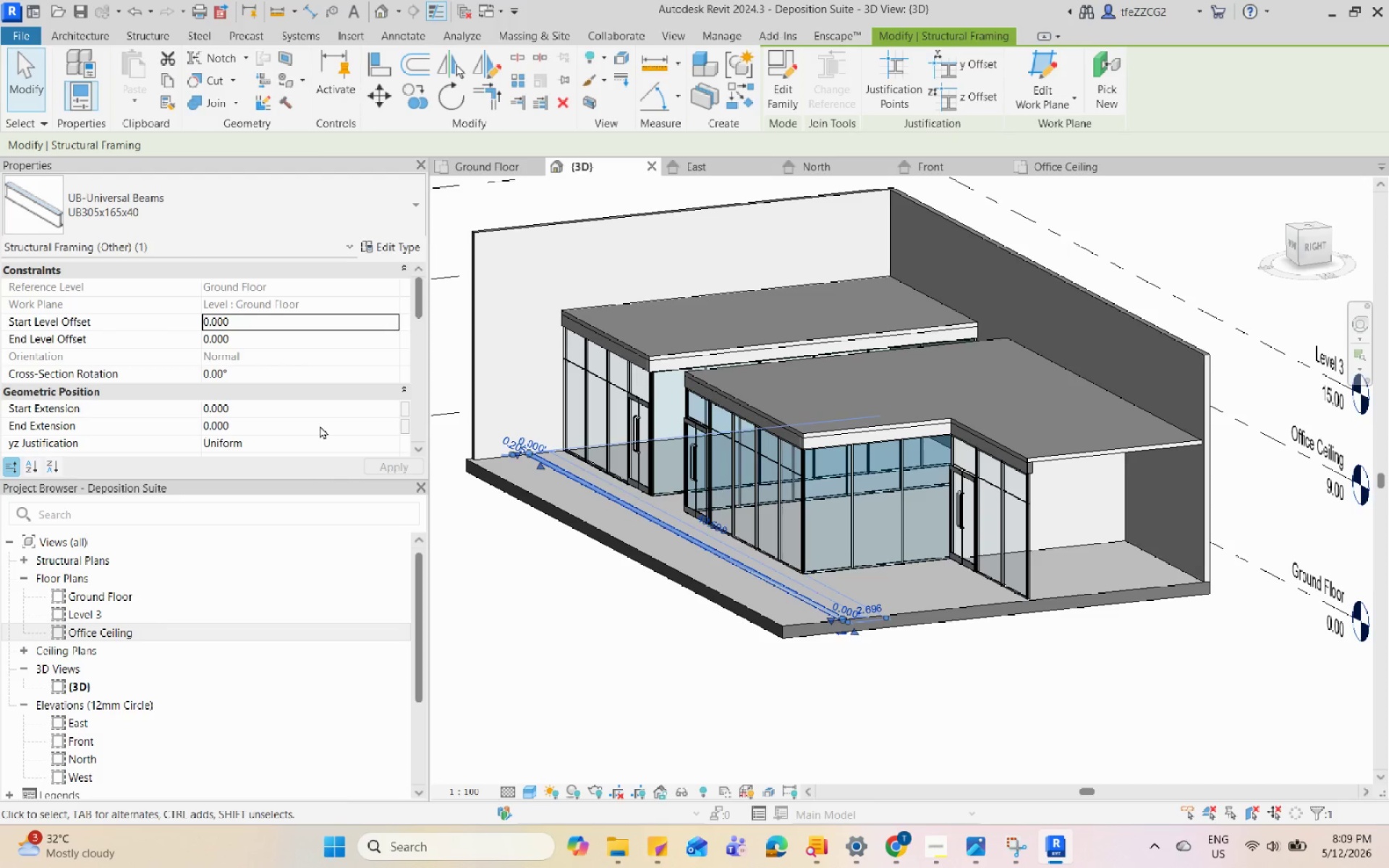 
scroll: coordinate [517, 499], scroll_direction: up, amount: 3.0
 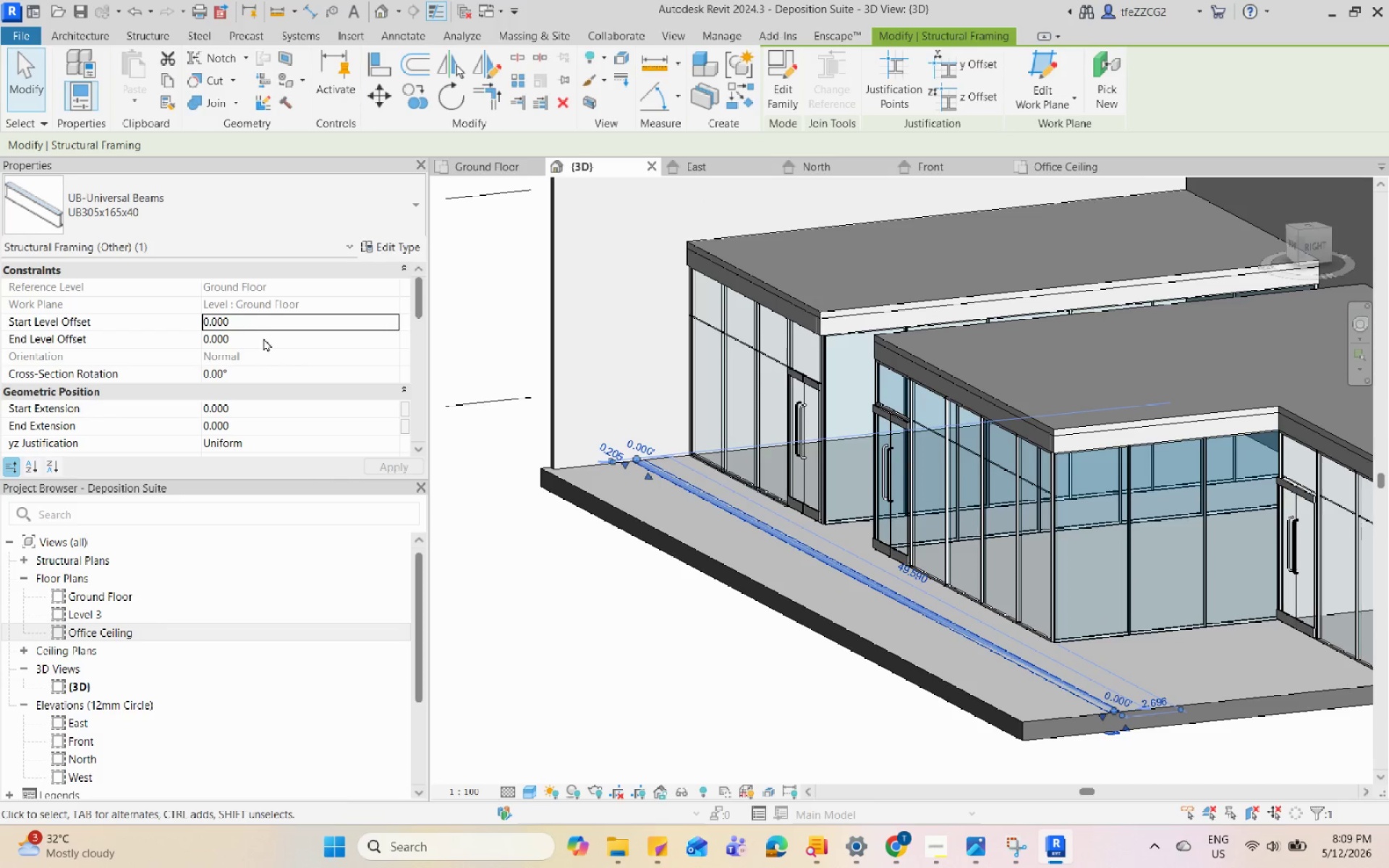 
left_click([267, 342])
 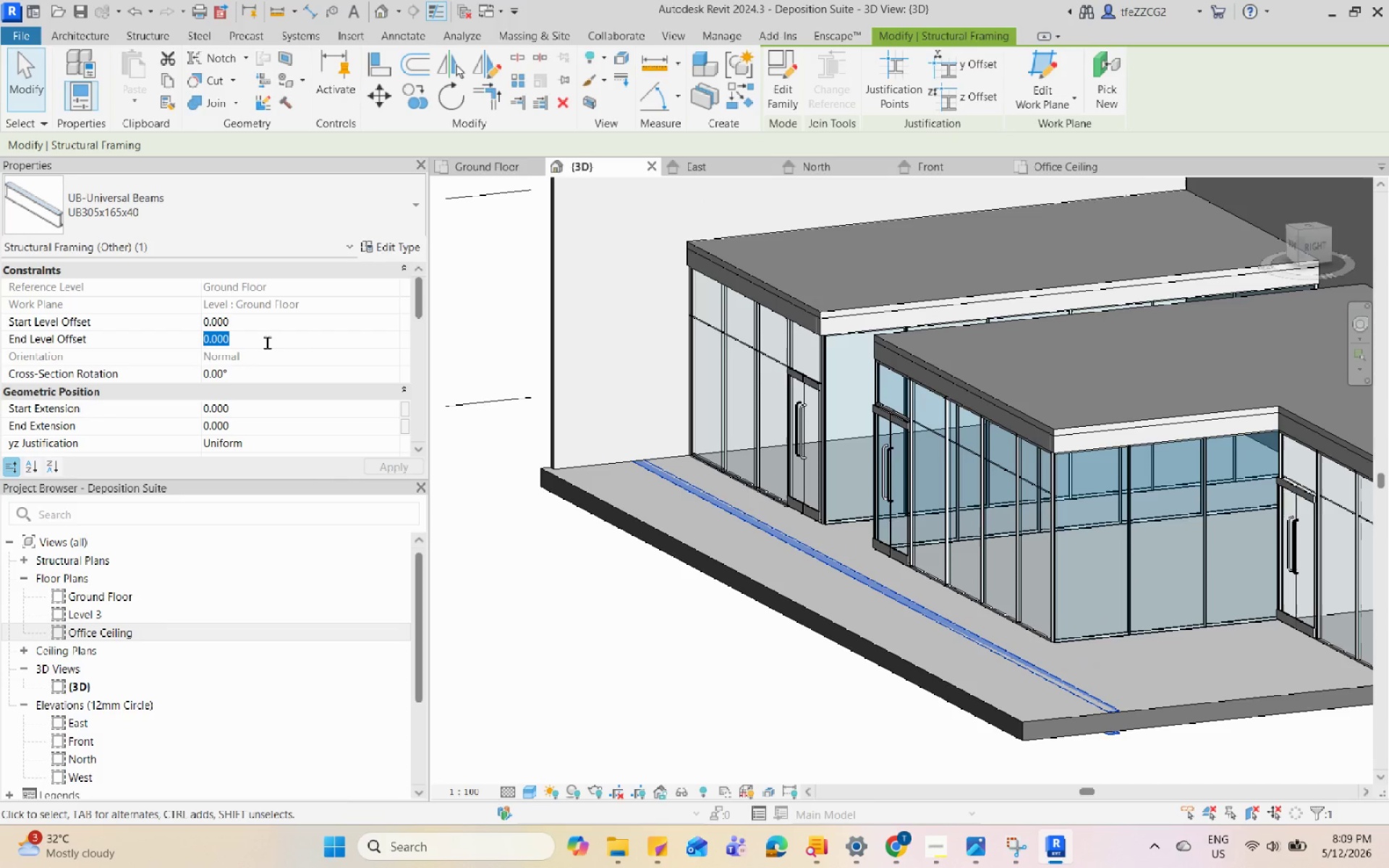 
key(Numpad1)
 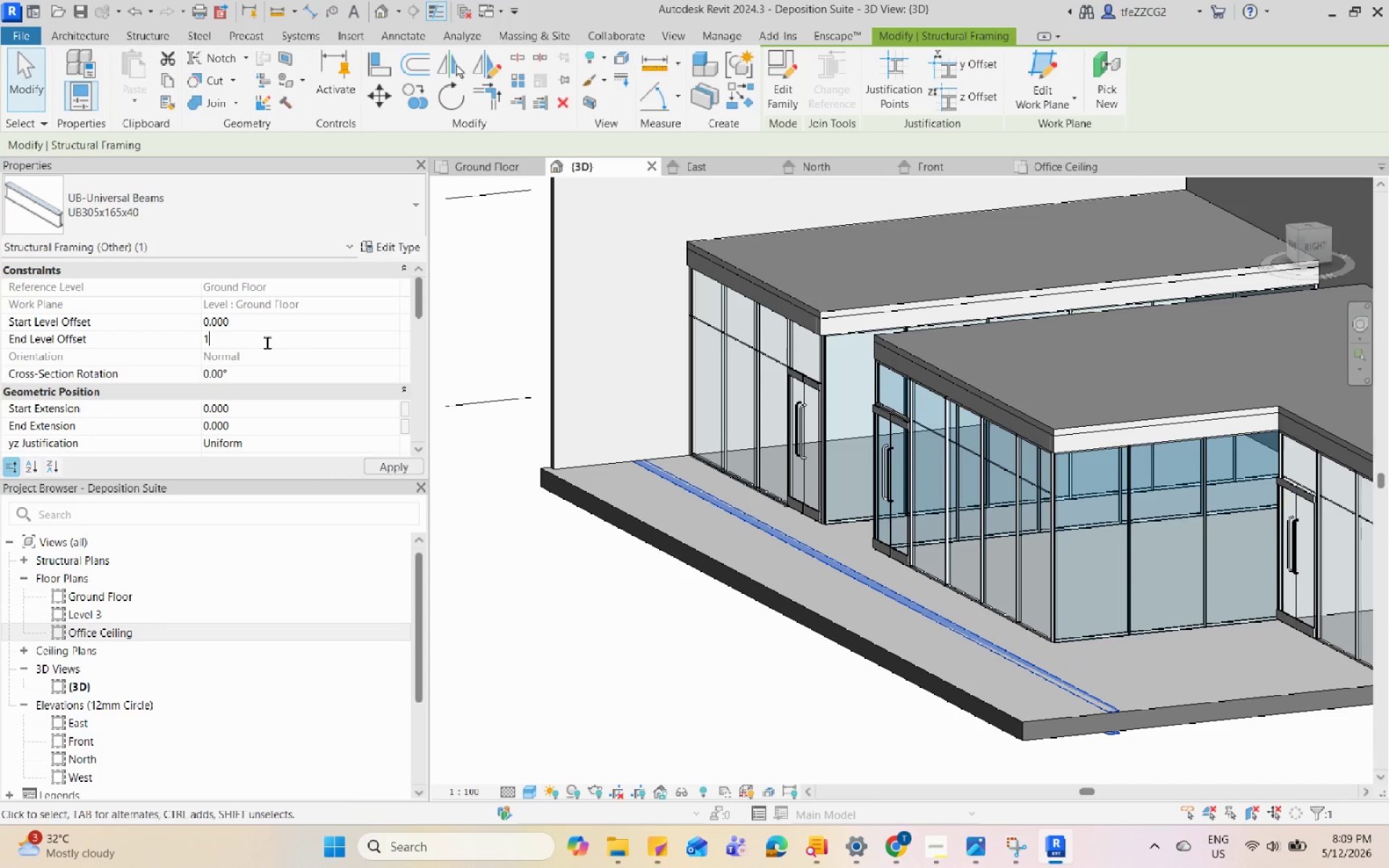 
key(Numpad0)
 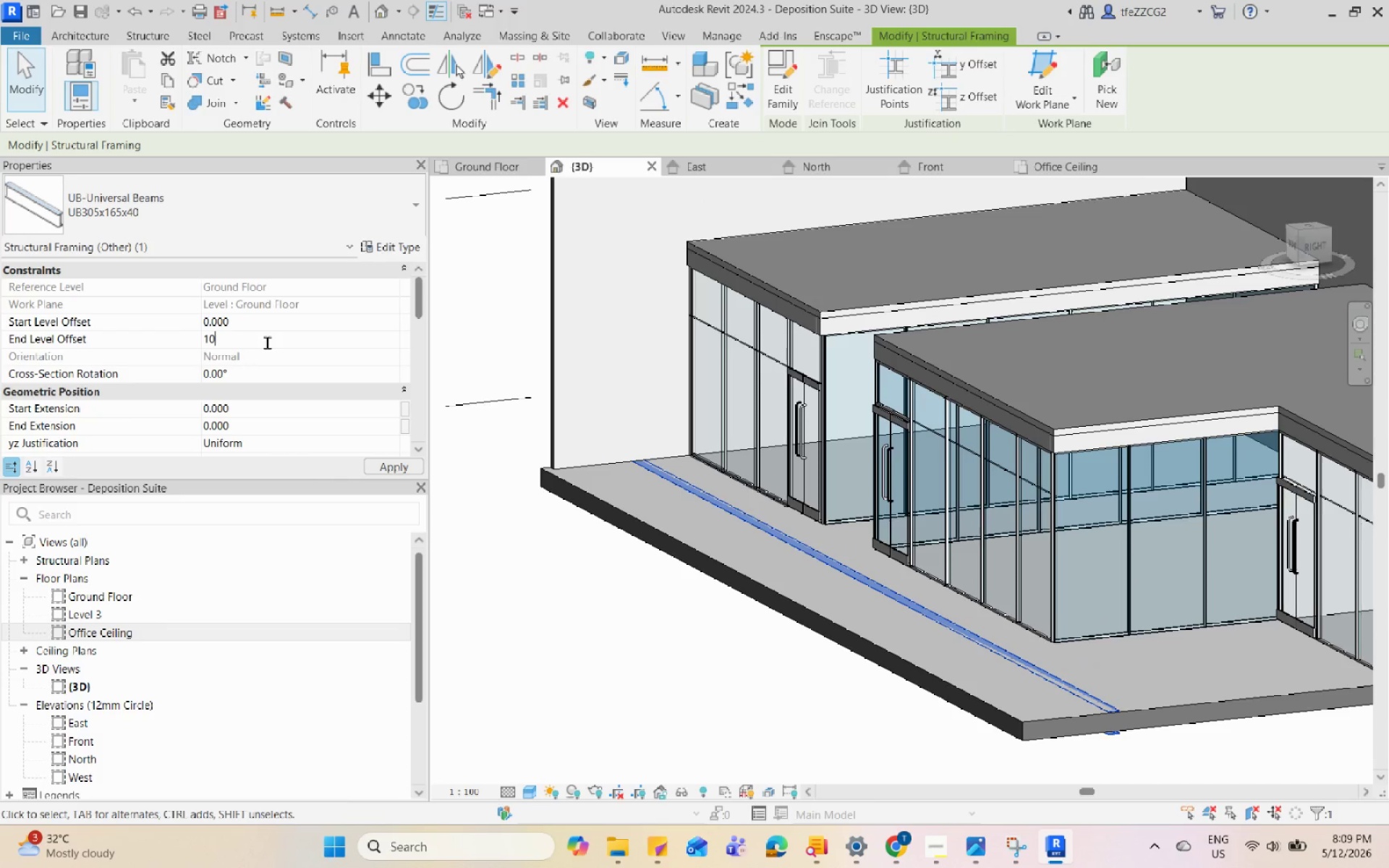 
key(Enter)
 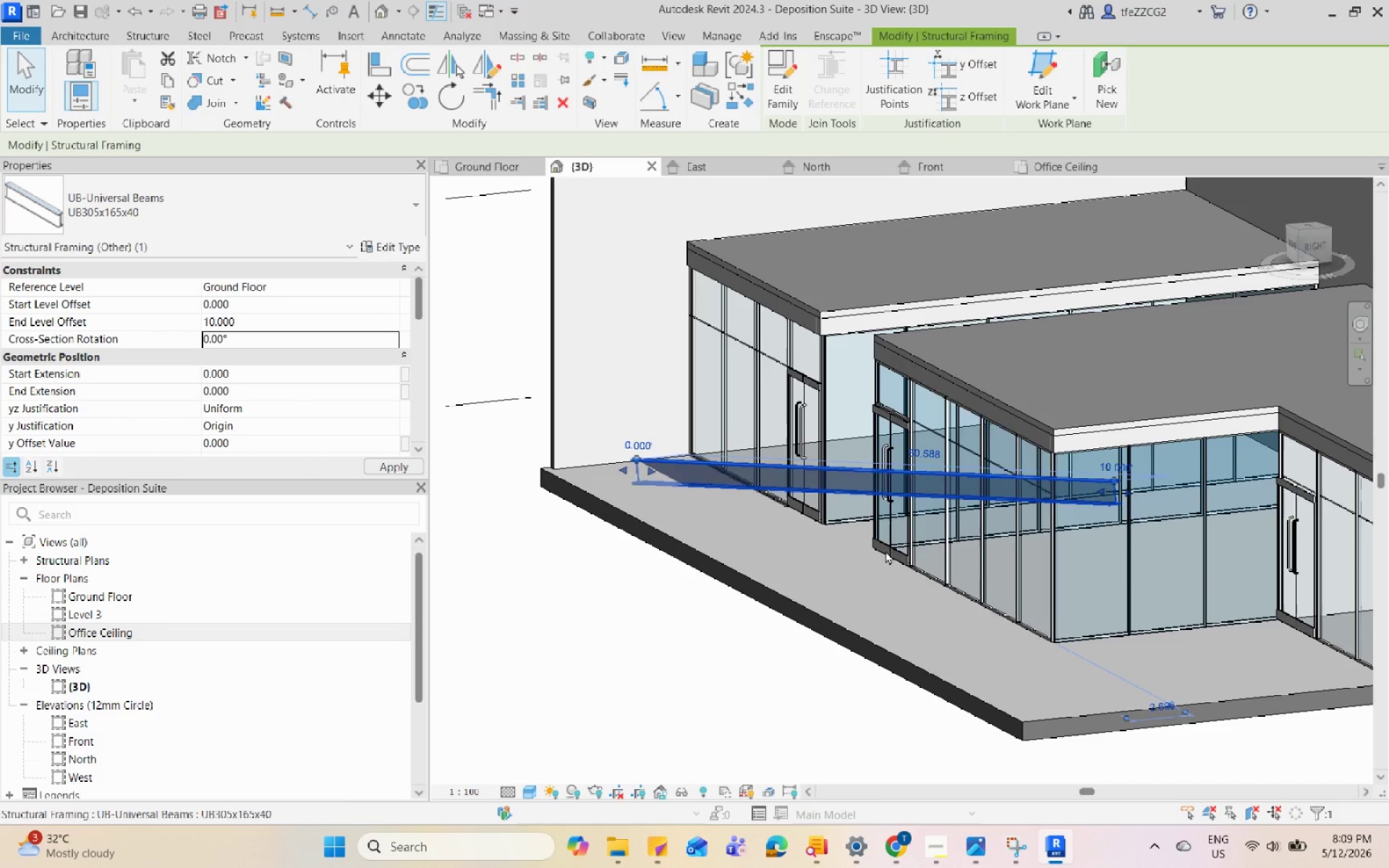 
scroll: coordinate [818, 663], scroll_direction: down, amount: 3.0
 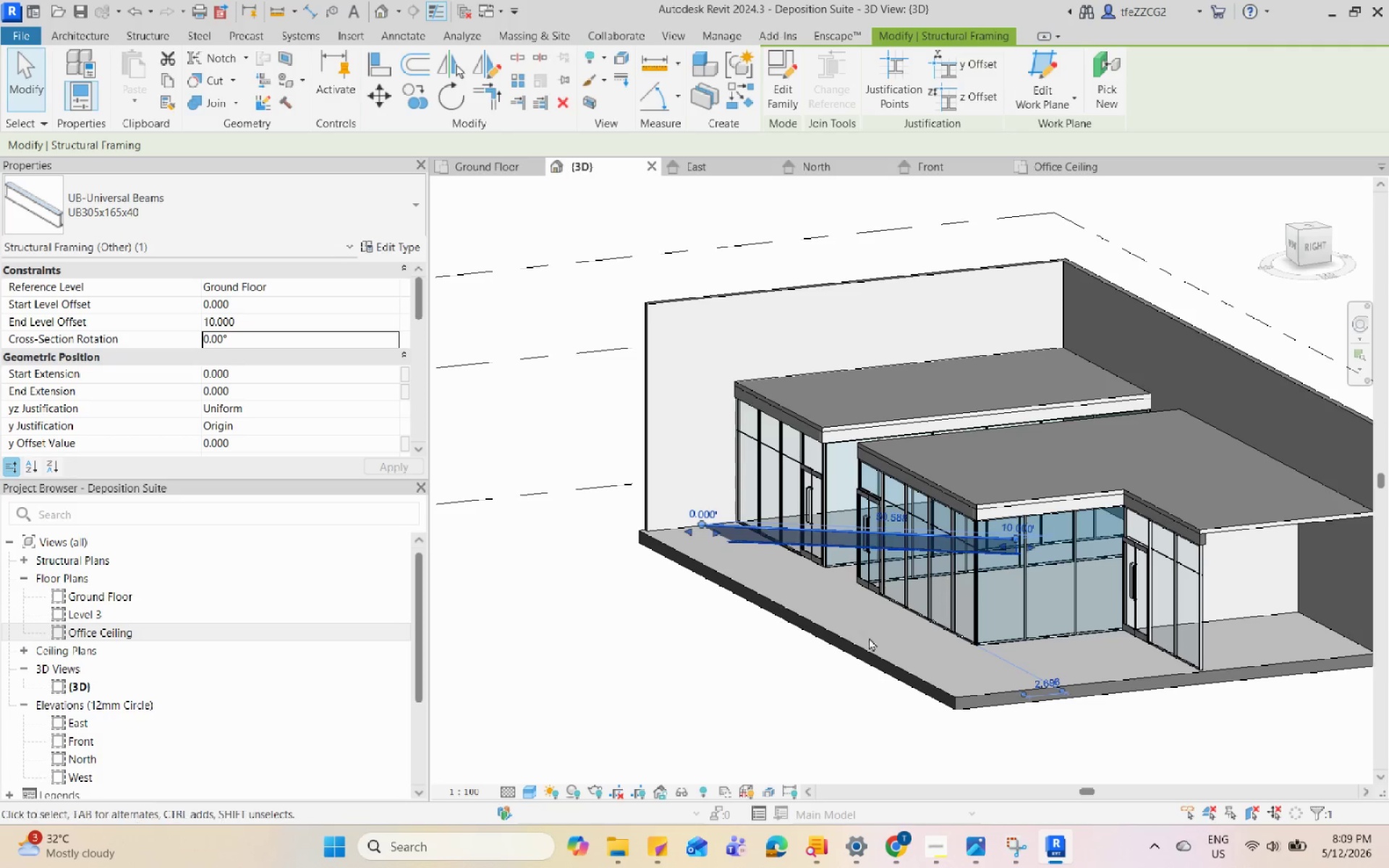 
hold_key(key=ShiftLeft, duration=0.97)
 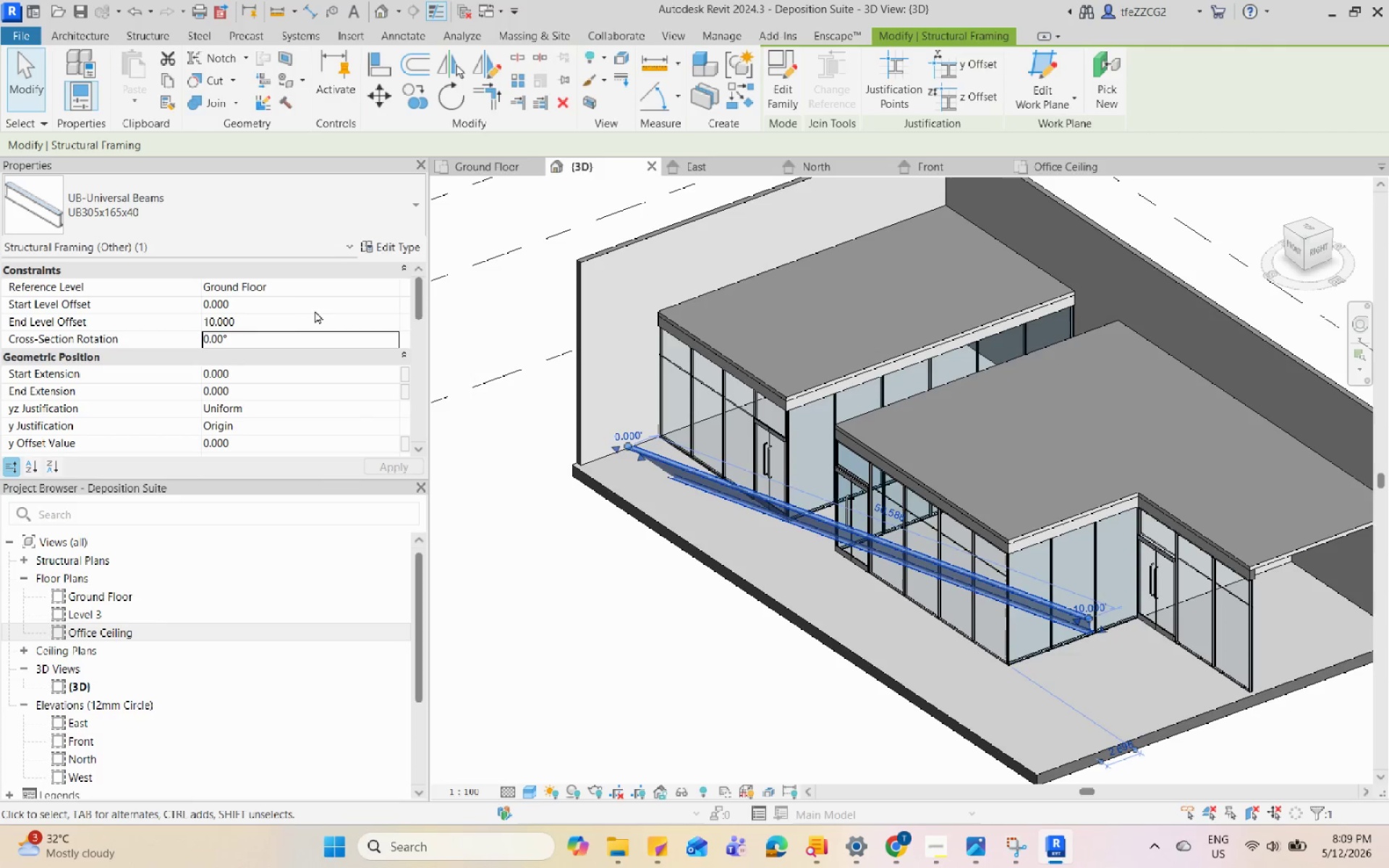 
left_click([318, 303])
 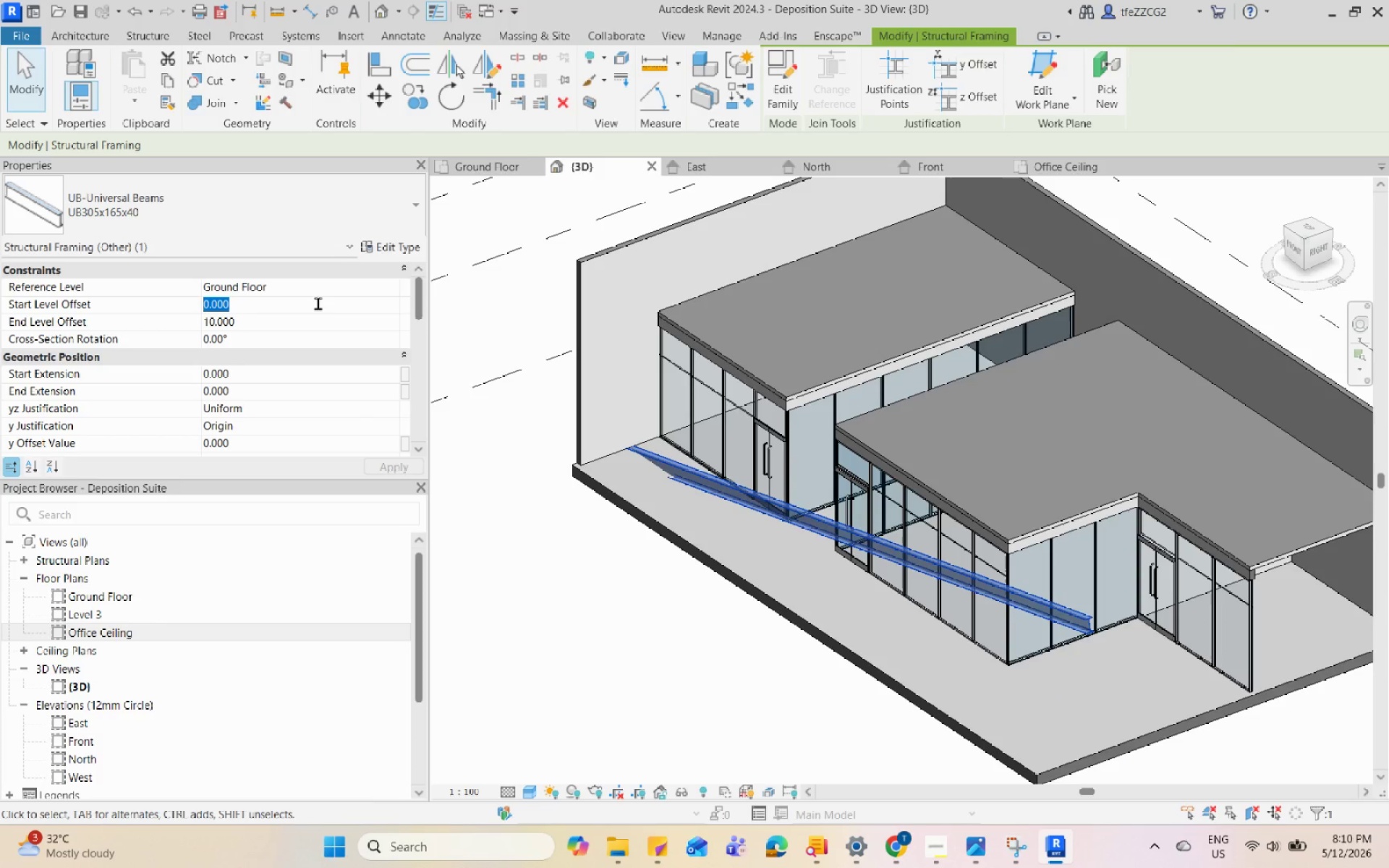 
key(Numpad1)
 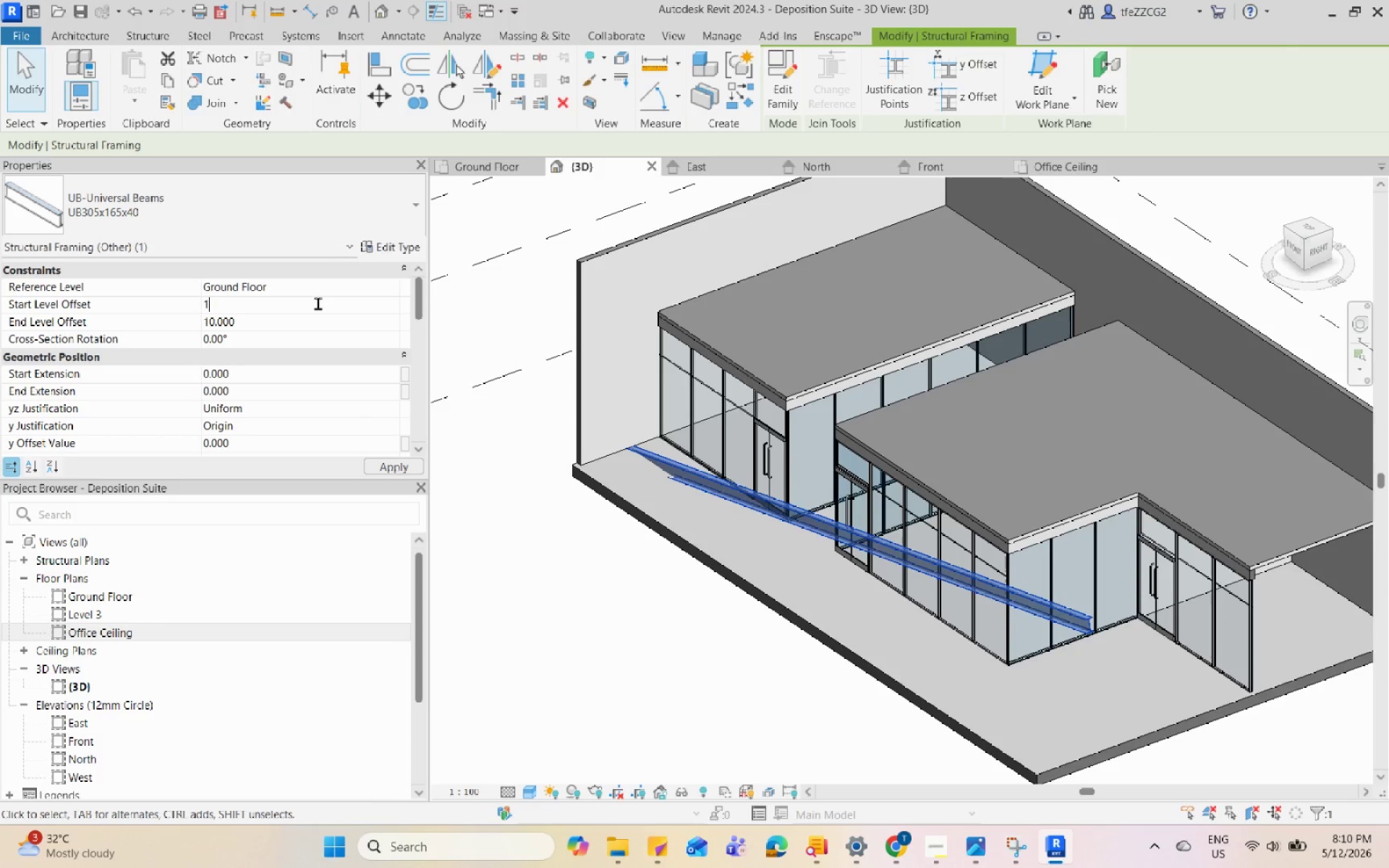 
key(Numpad0)
 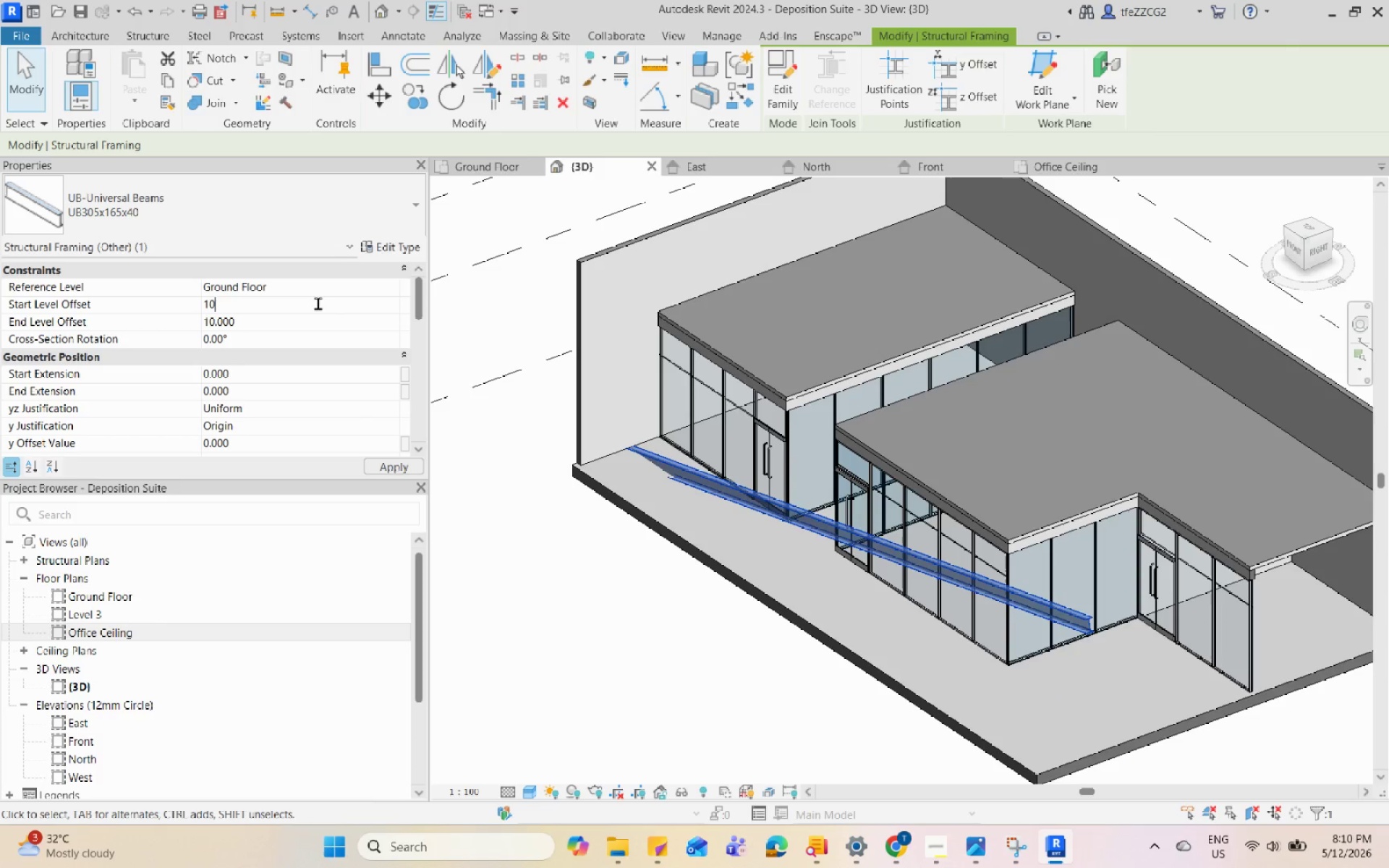 
key(Enter)
 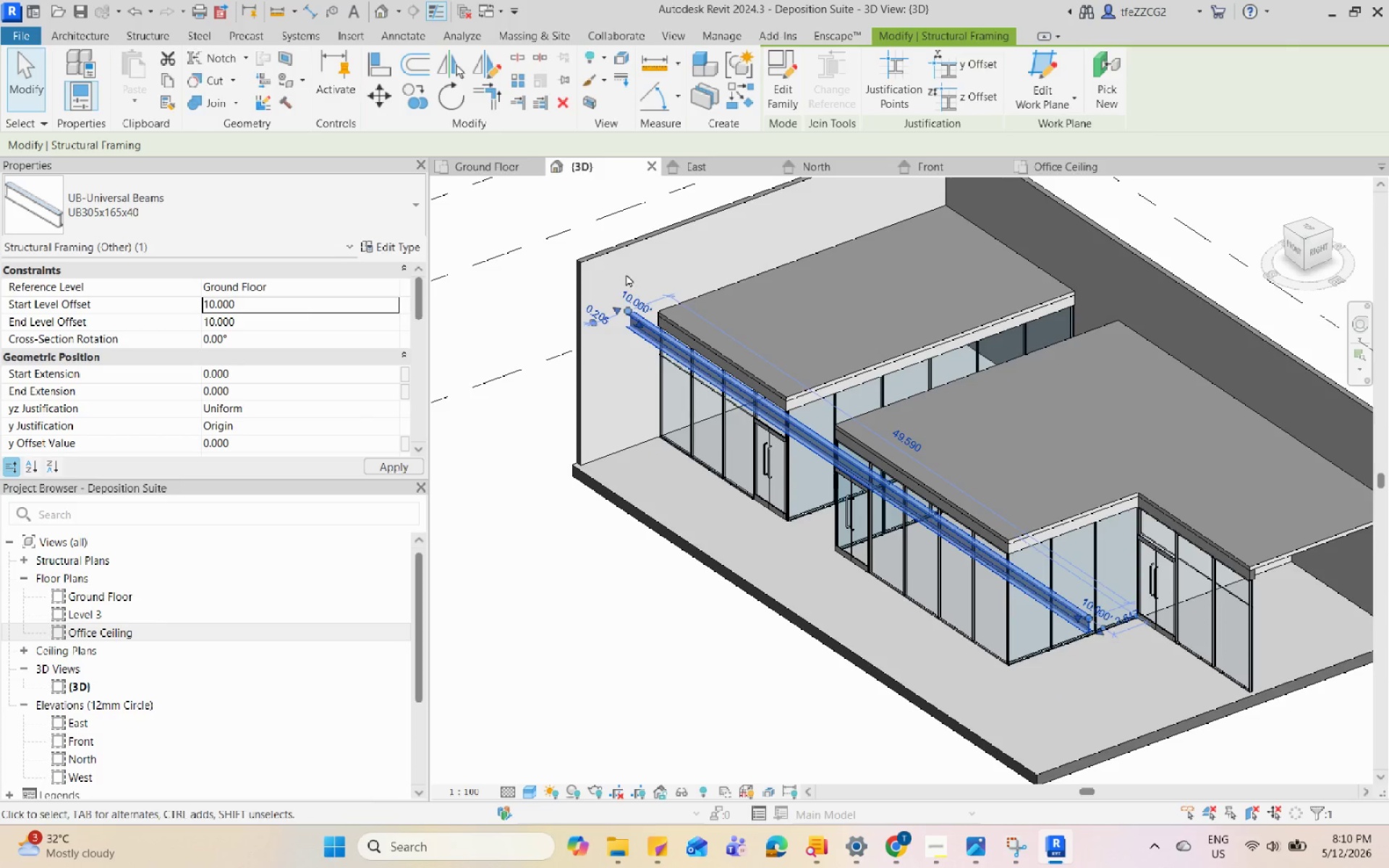 
hold_key(key=ShiftLeft, duration=0.95)
 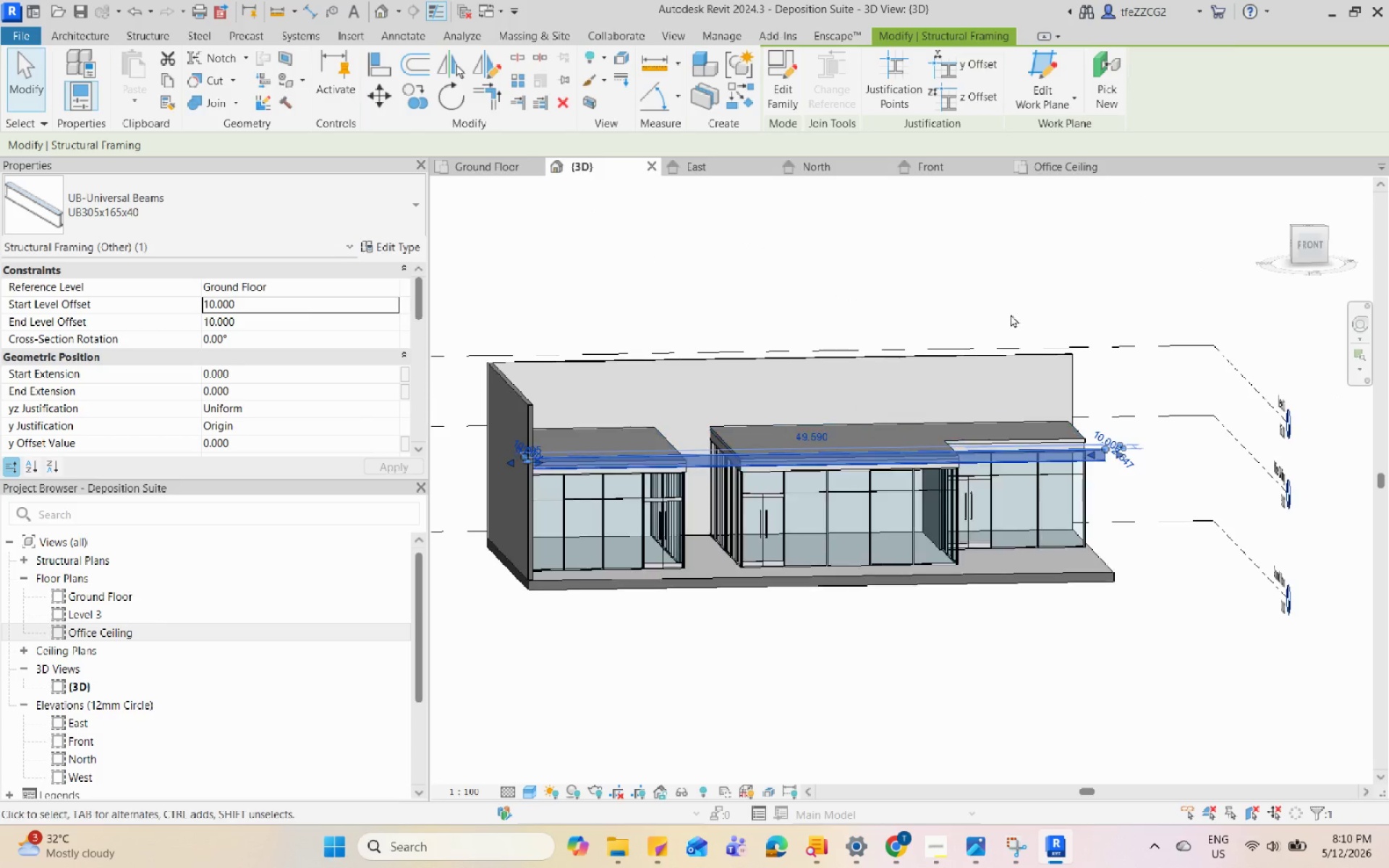 
scroll: coordinate [687, 421], scroll_direction: down, amount: 2.0
 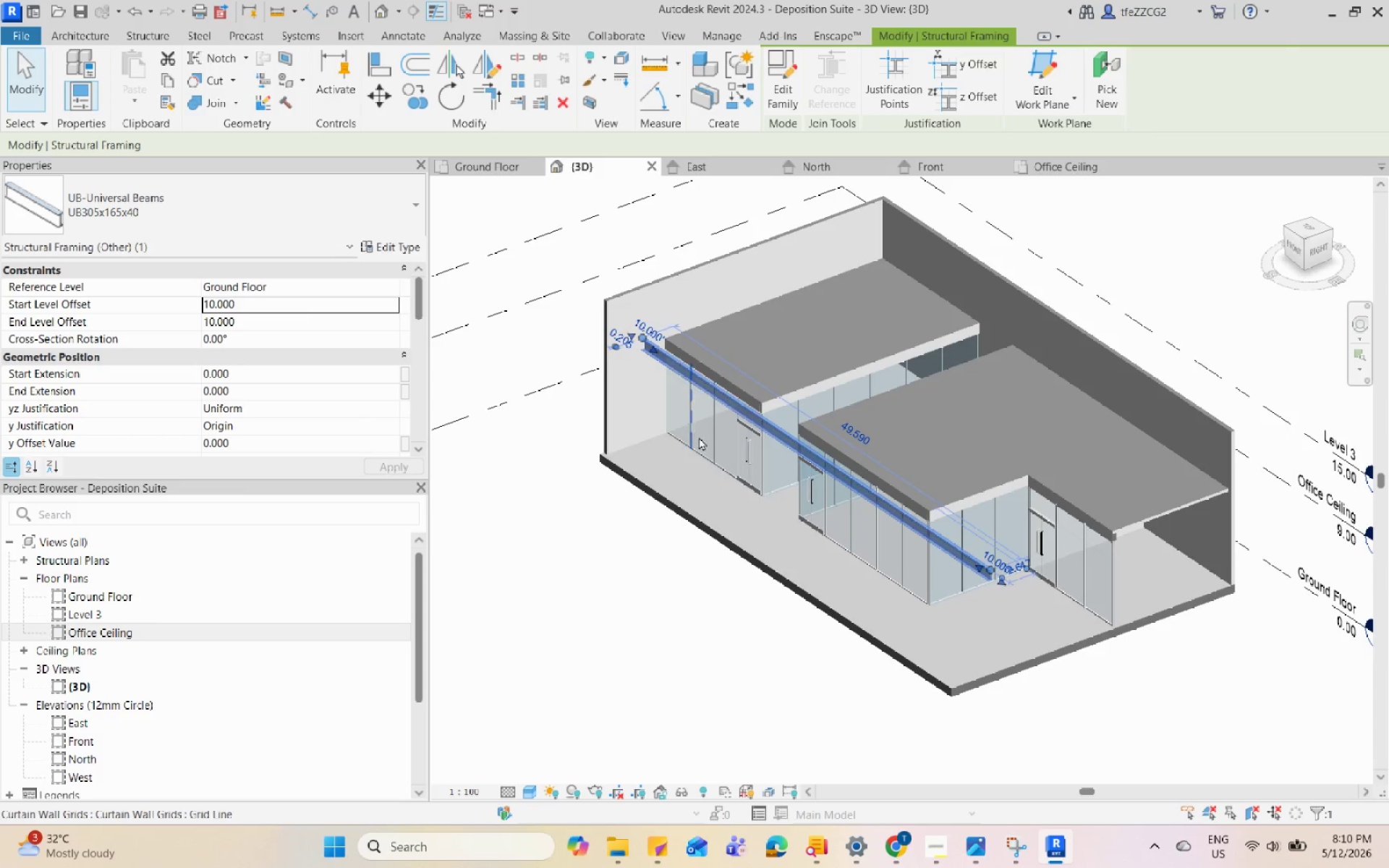 
key(Escape)
 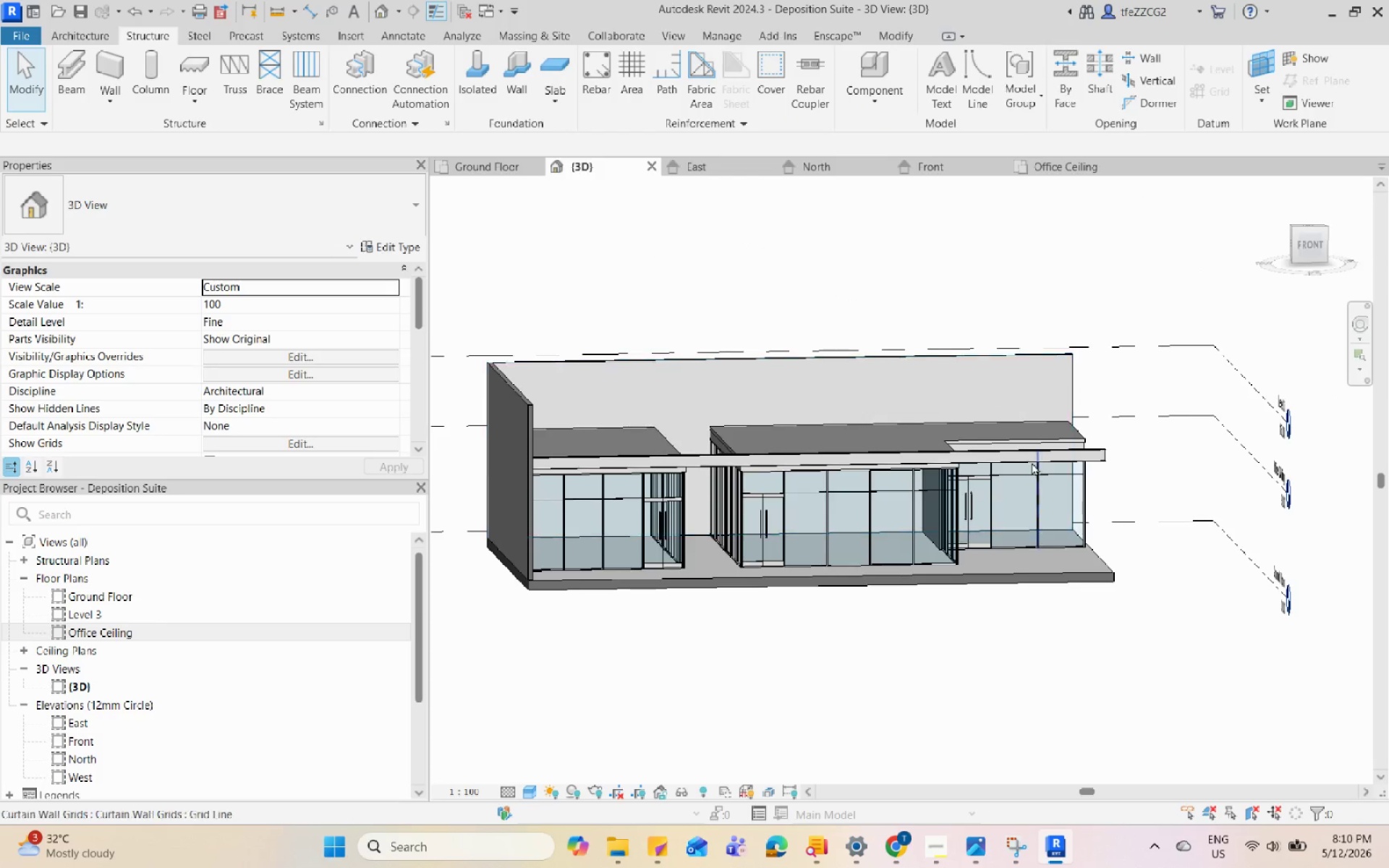 
hold_key(key=ShiftLeft, duration=1.33)
 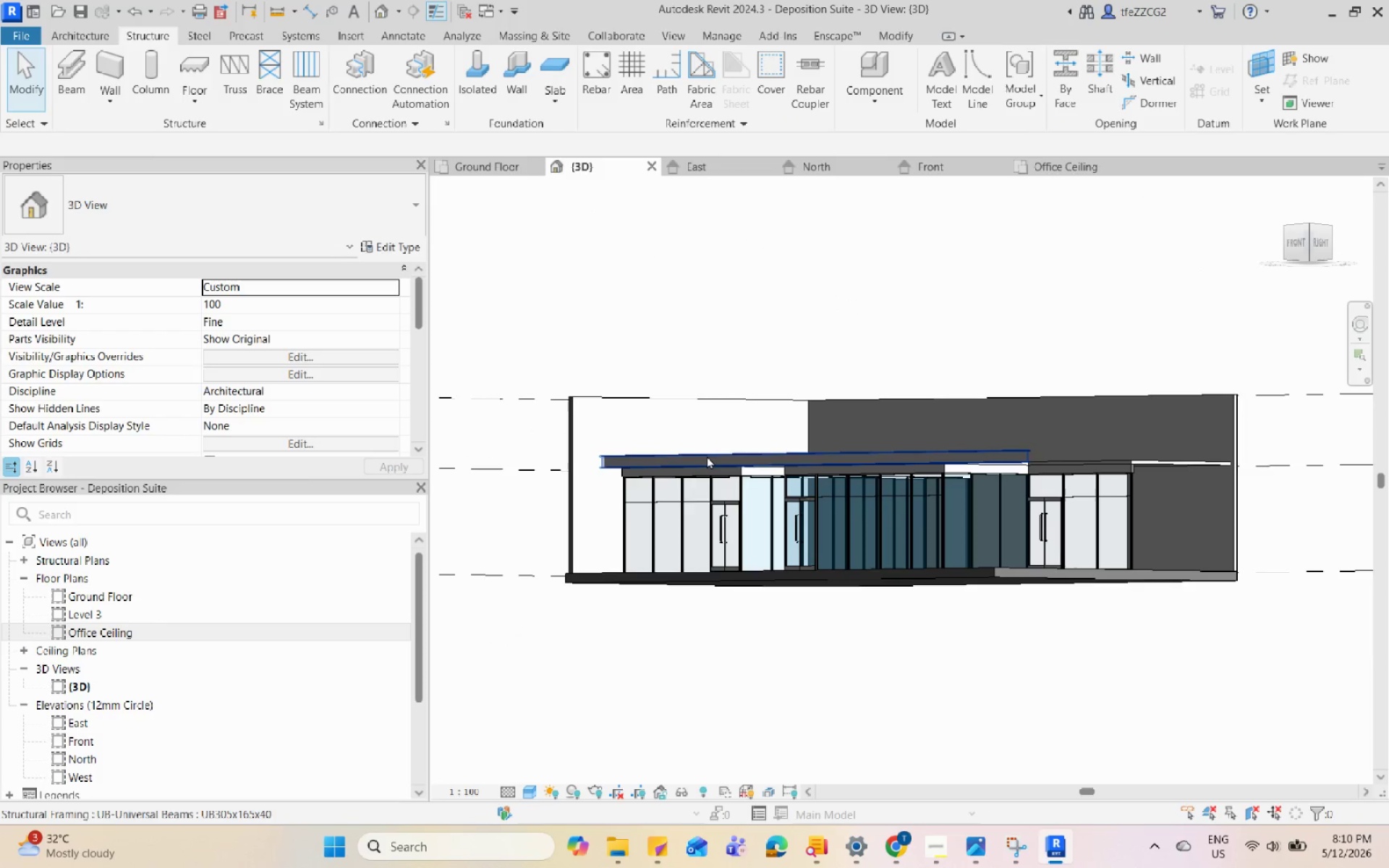 
left_click([707, 456])
 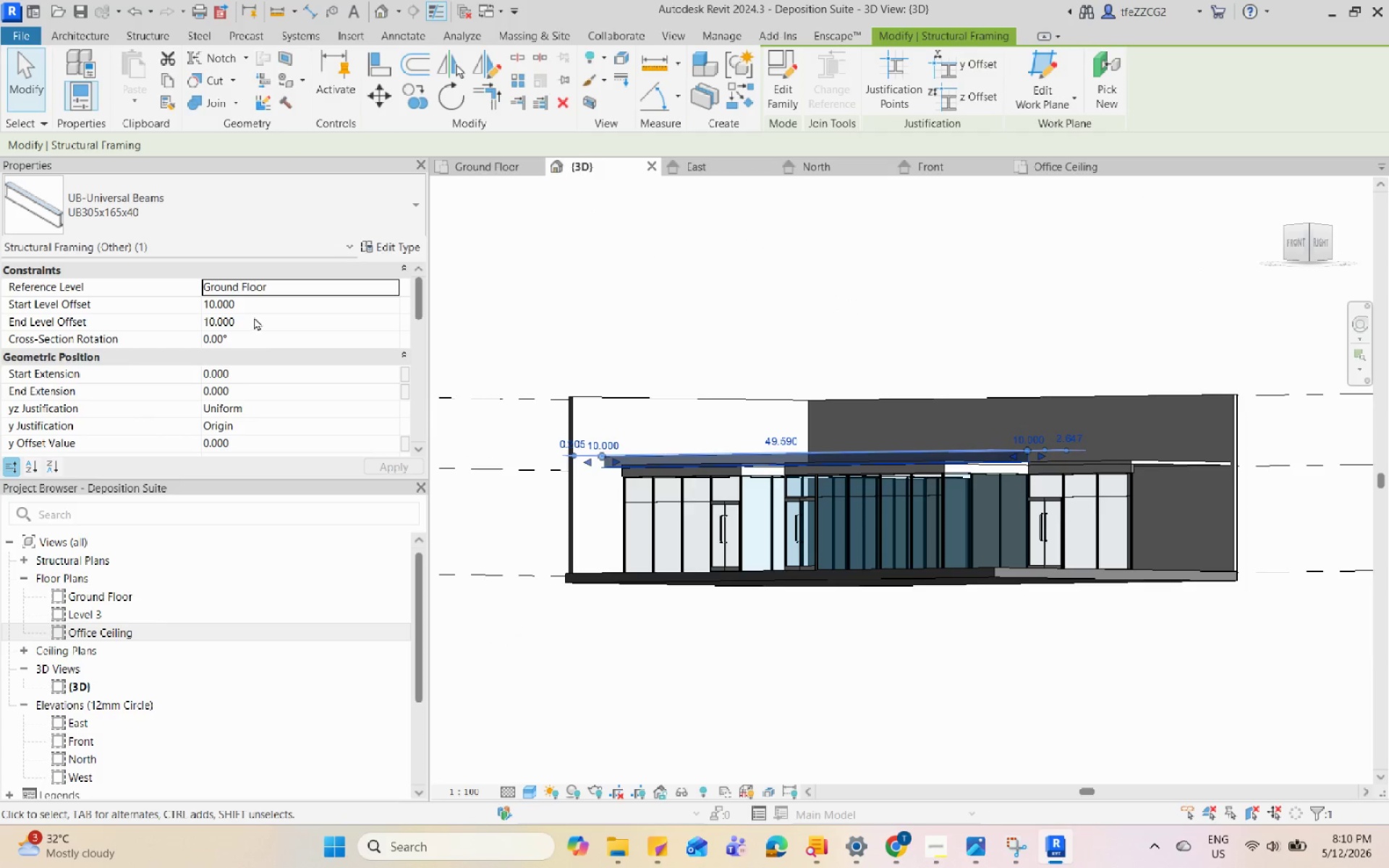 
left_click([255, 302])
 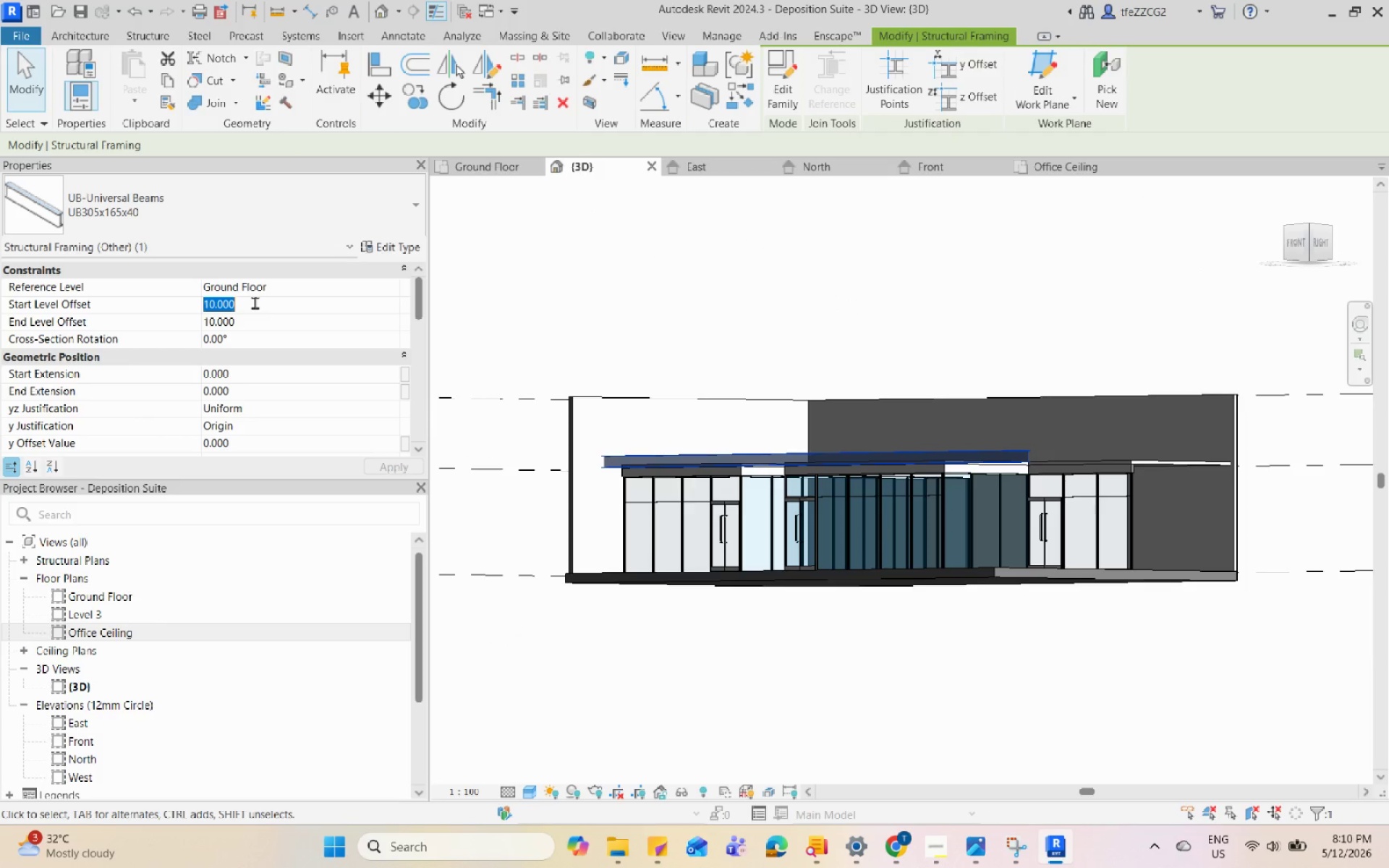 
key(Numpad1)
 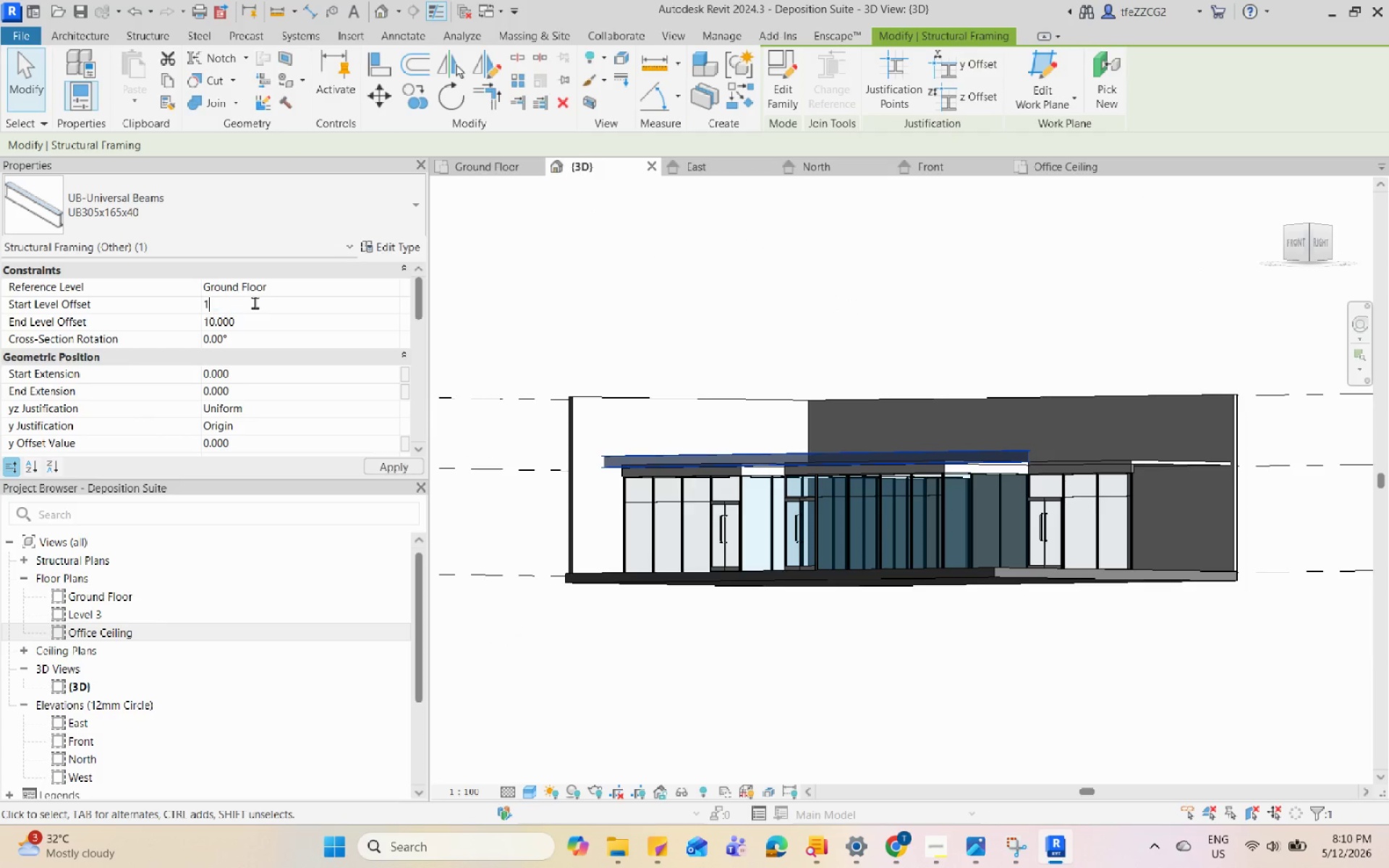 
key(Numpad1)
 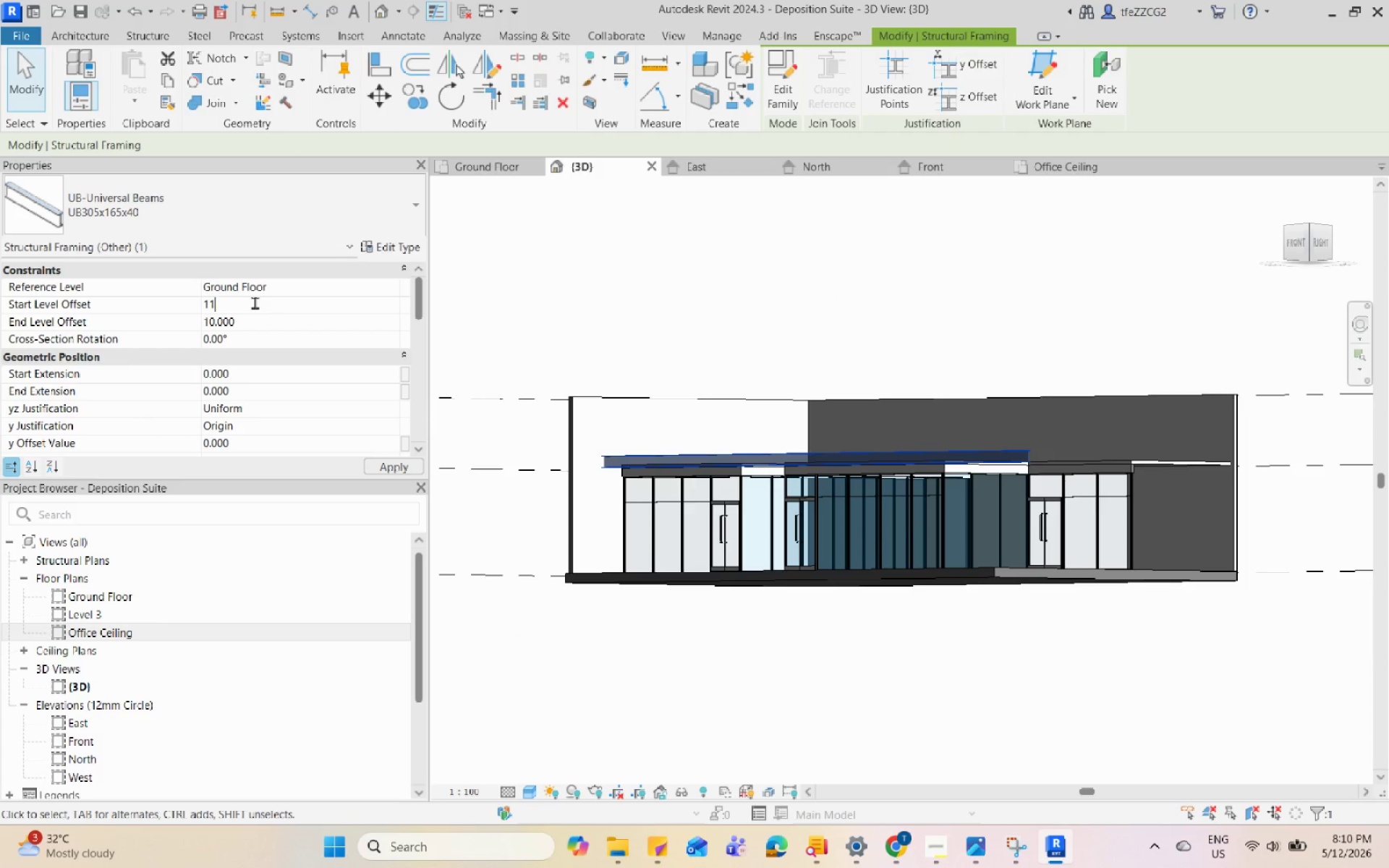 
key(Enter)
 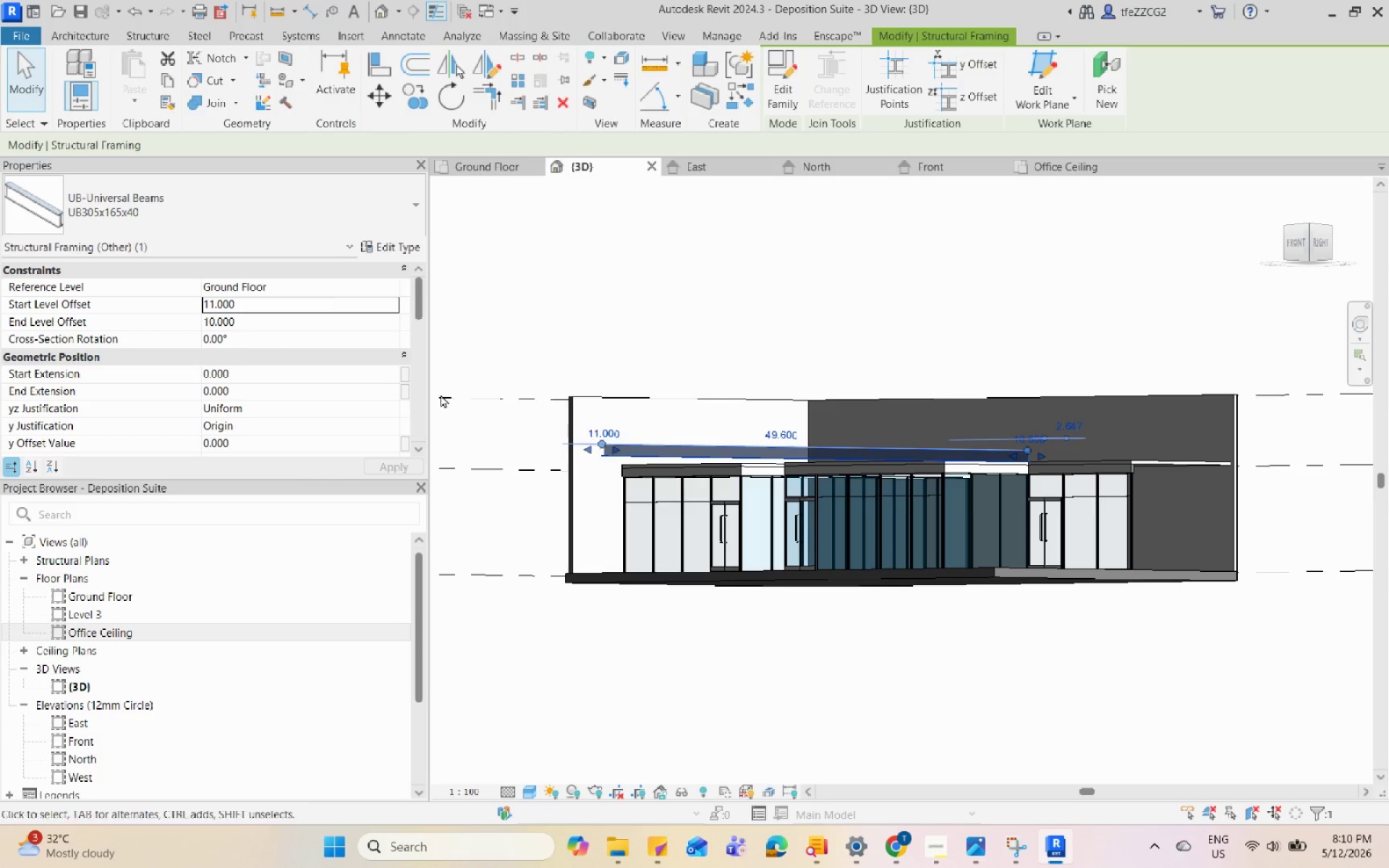 
left_click([269, 307])
 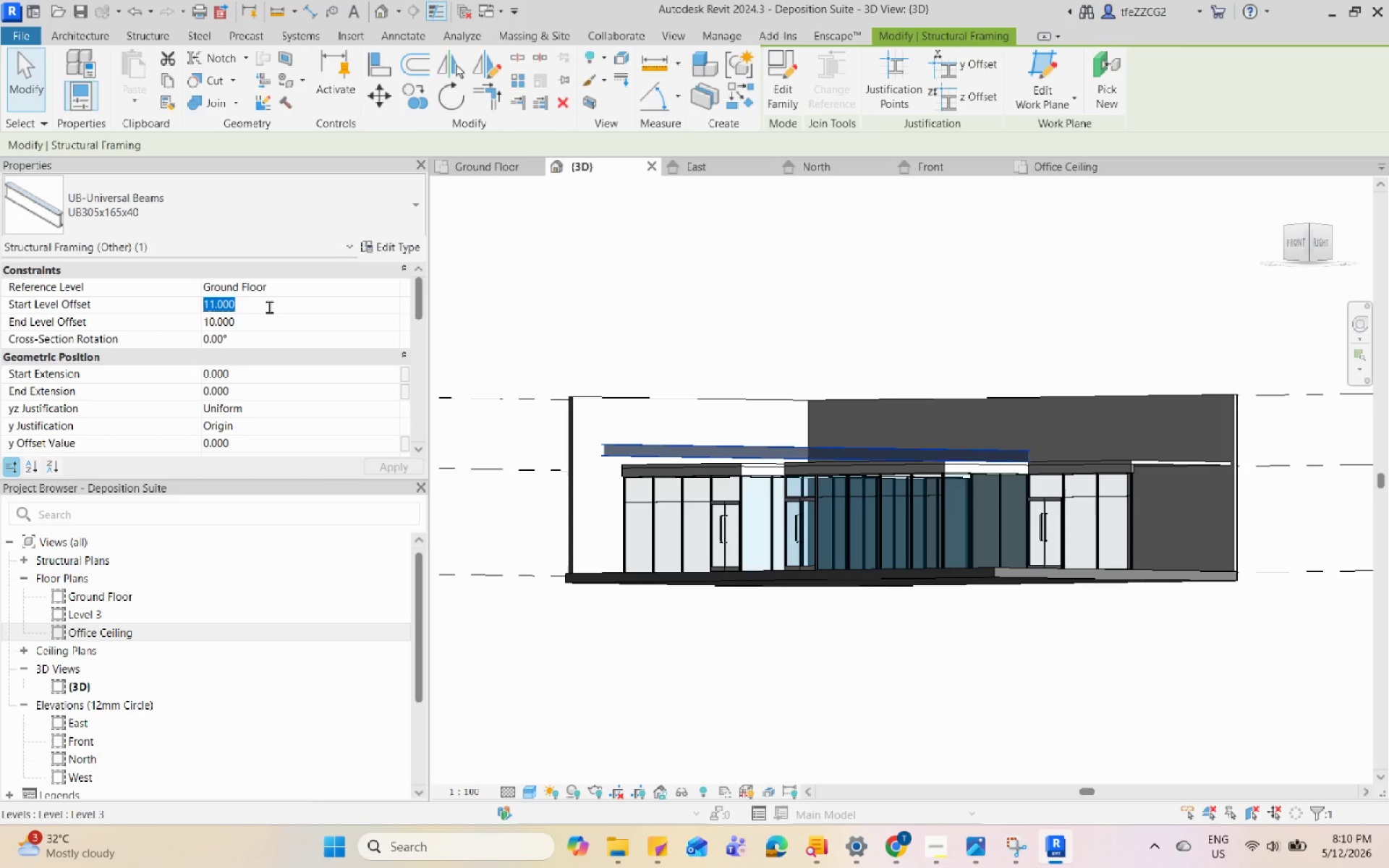 
key(Numpad1)
 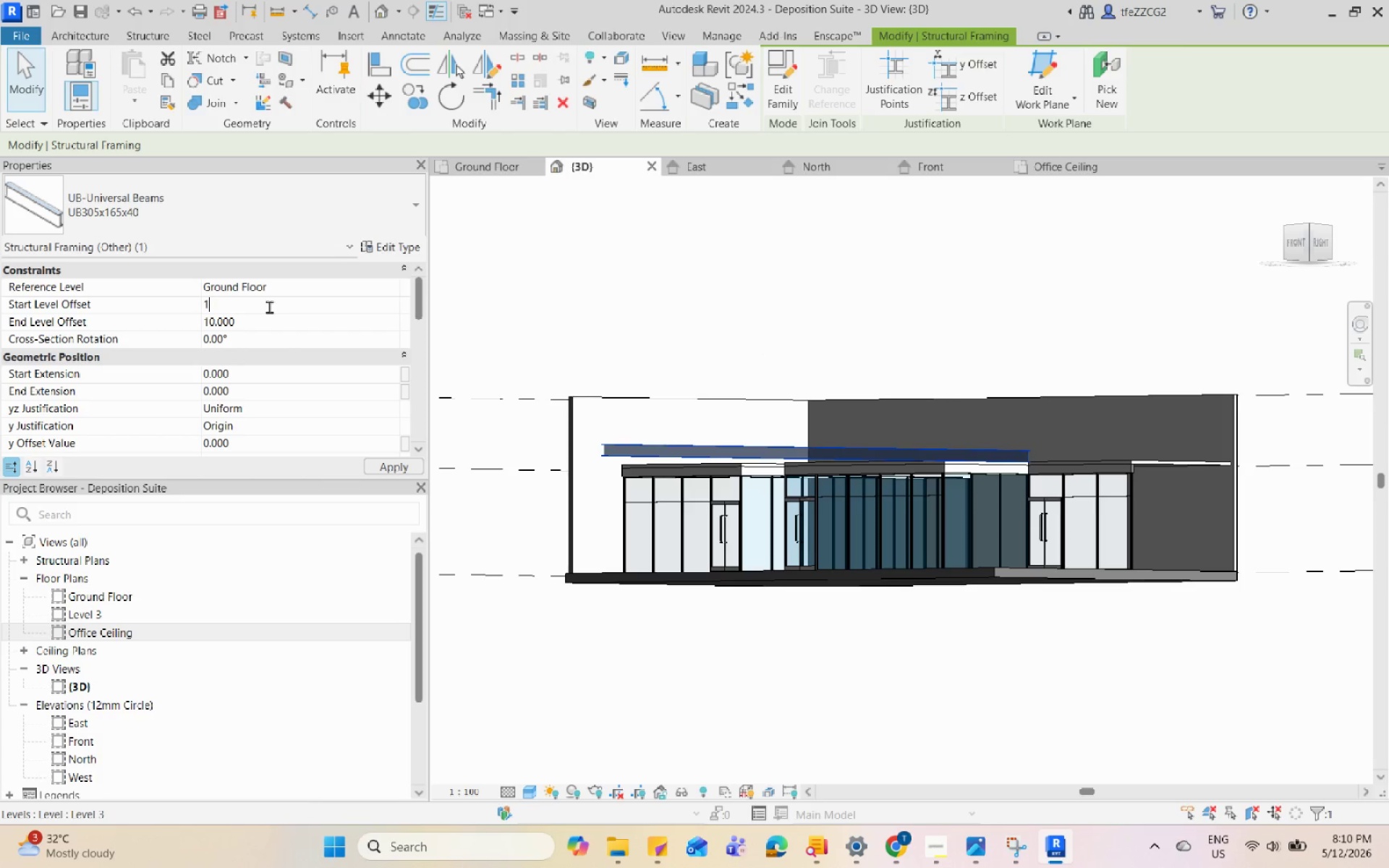 
key(Numpad2)
 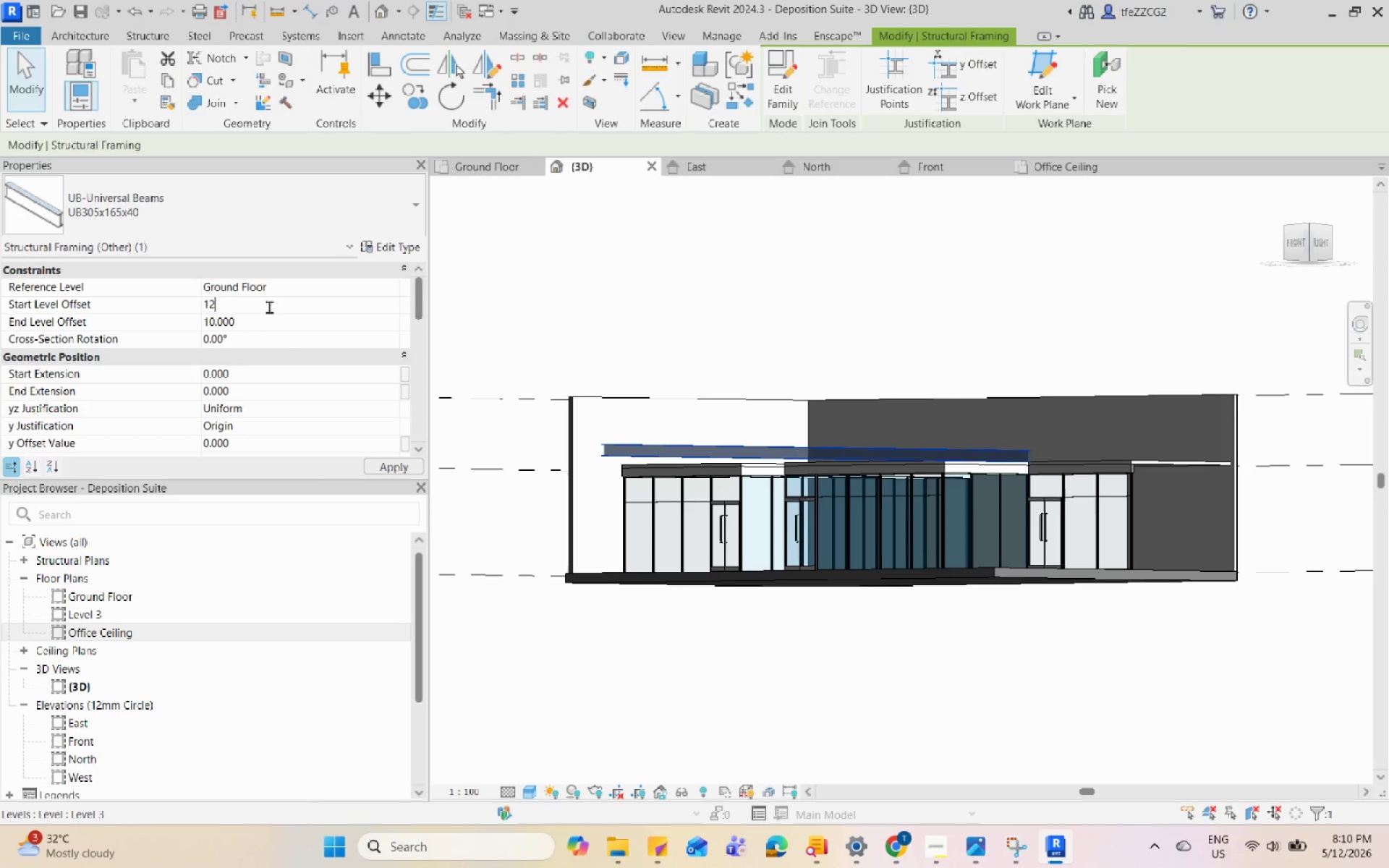 
key(Enter)
 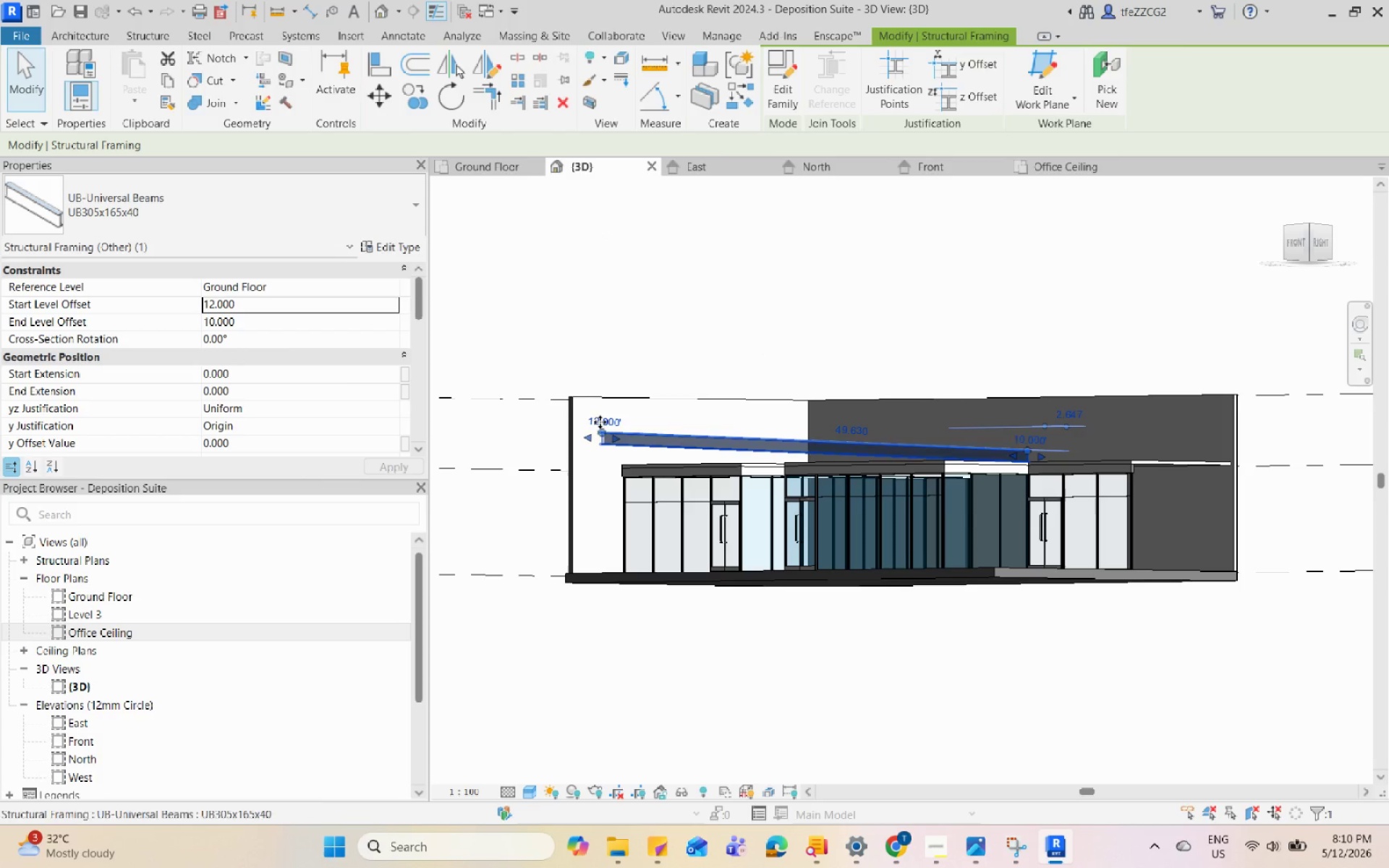 
left_click([255, 324])
 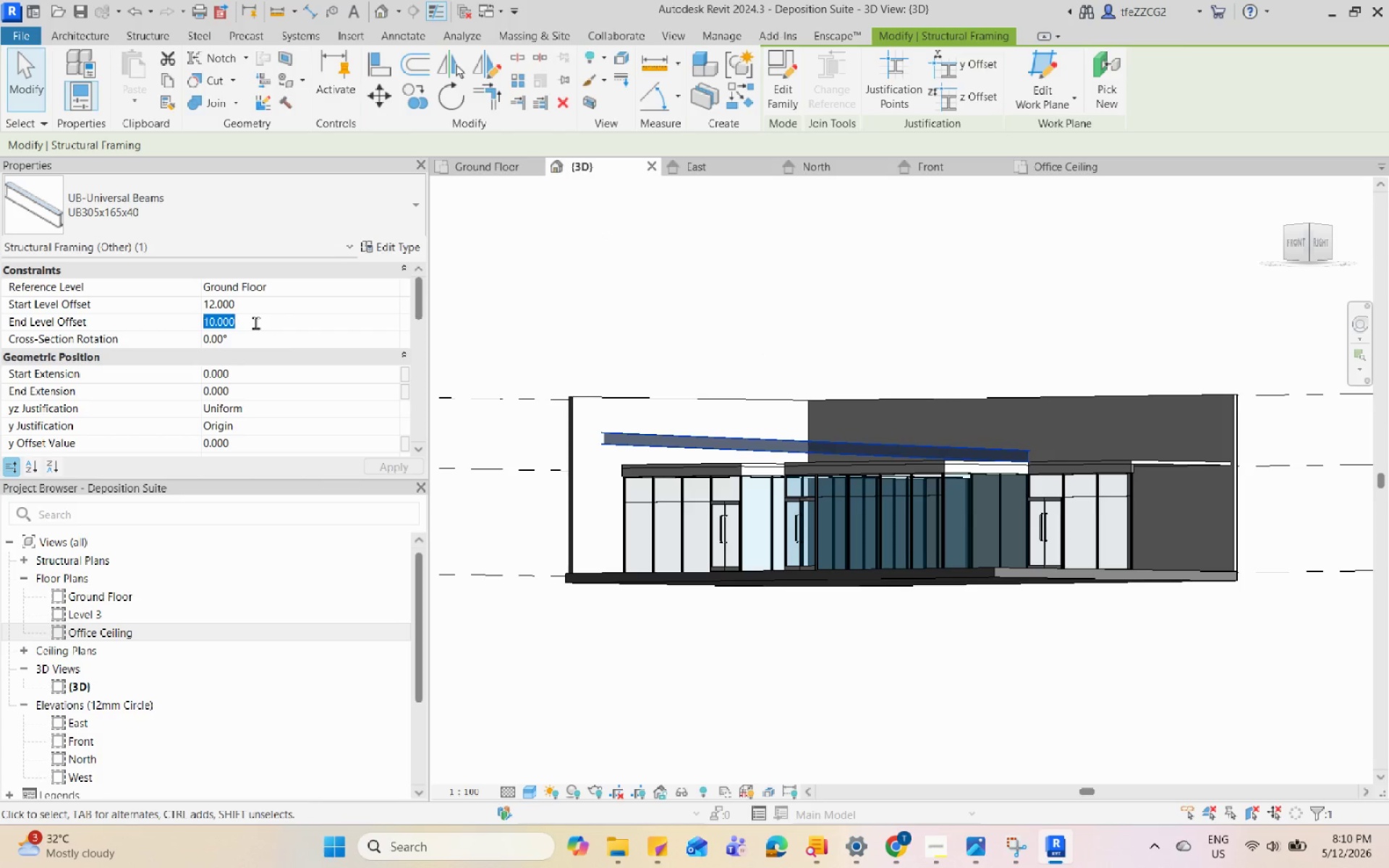 
key(Numpad1)
 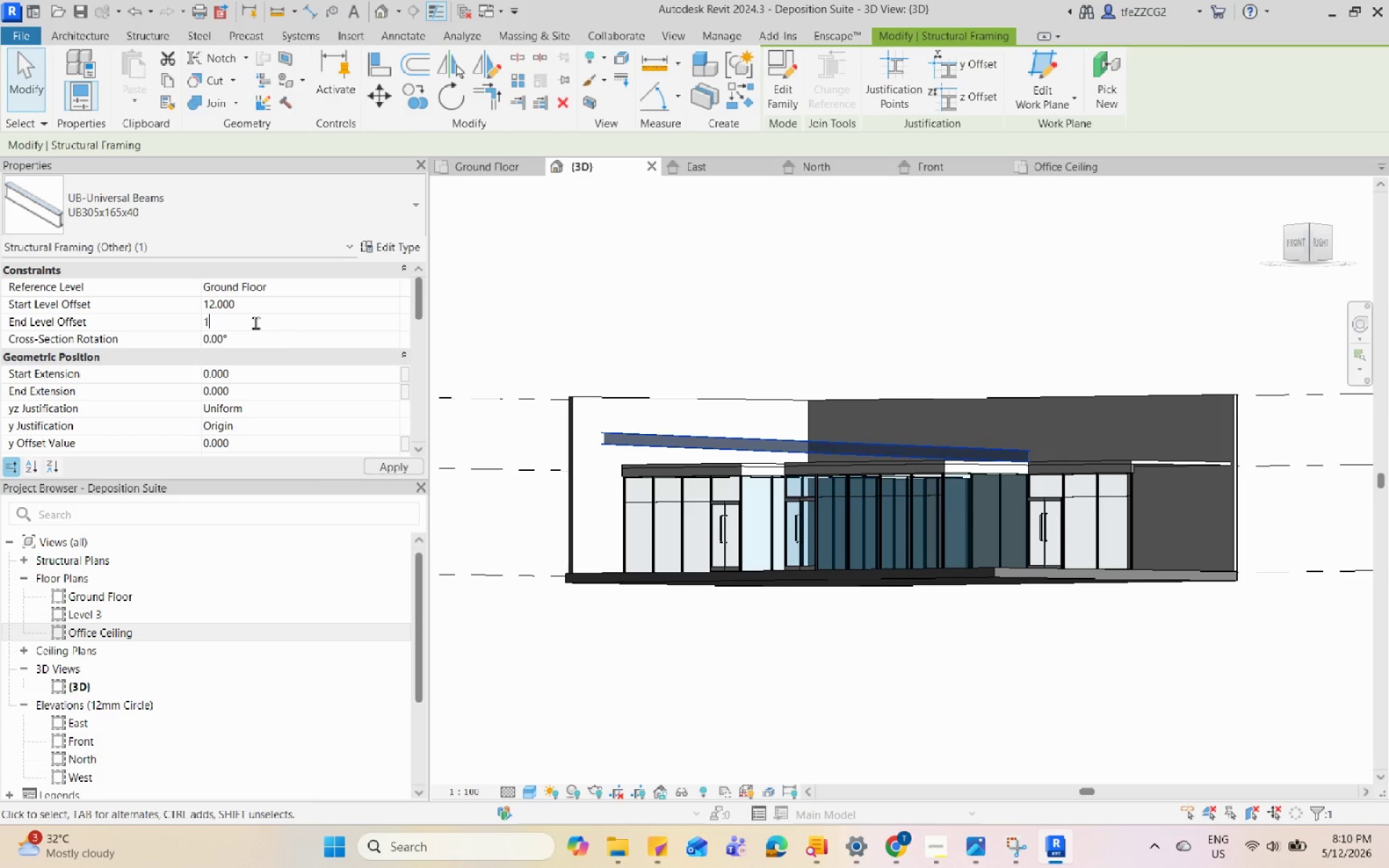 
key(Numpad2)
 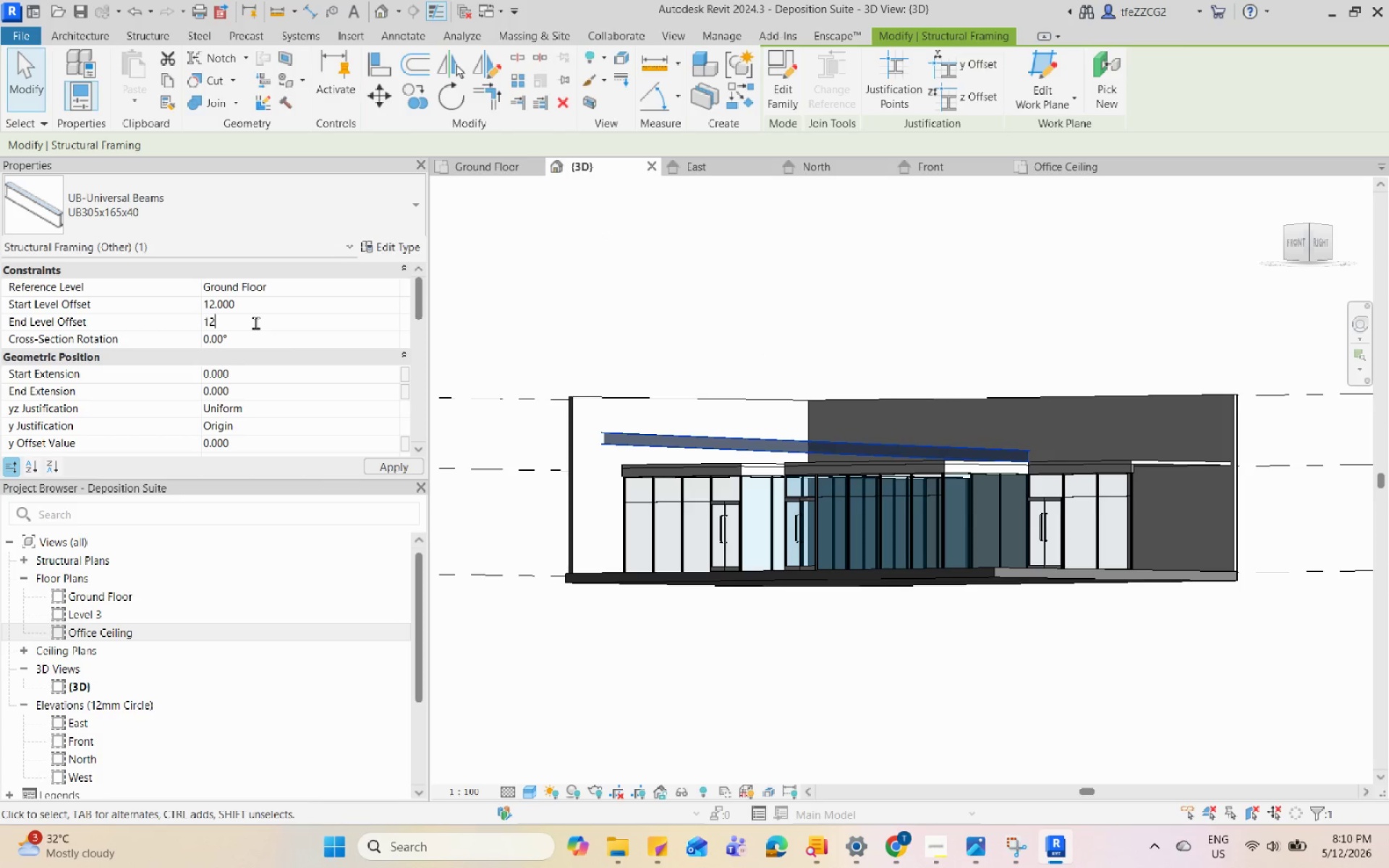 
key(Enter)
 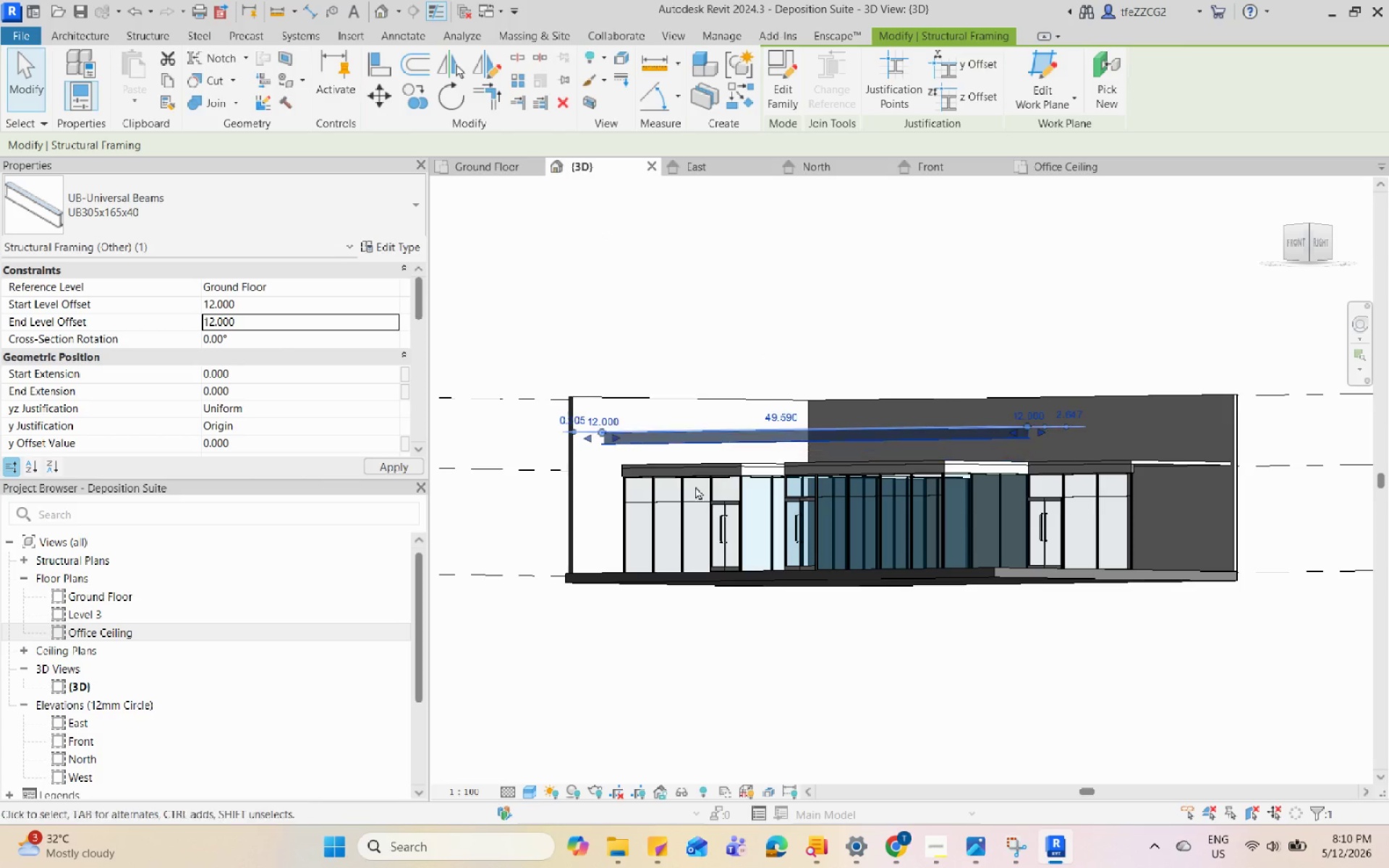 
hold_key(key=ShiftLeft, duration=0.64)
 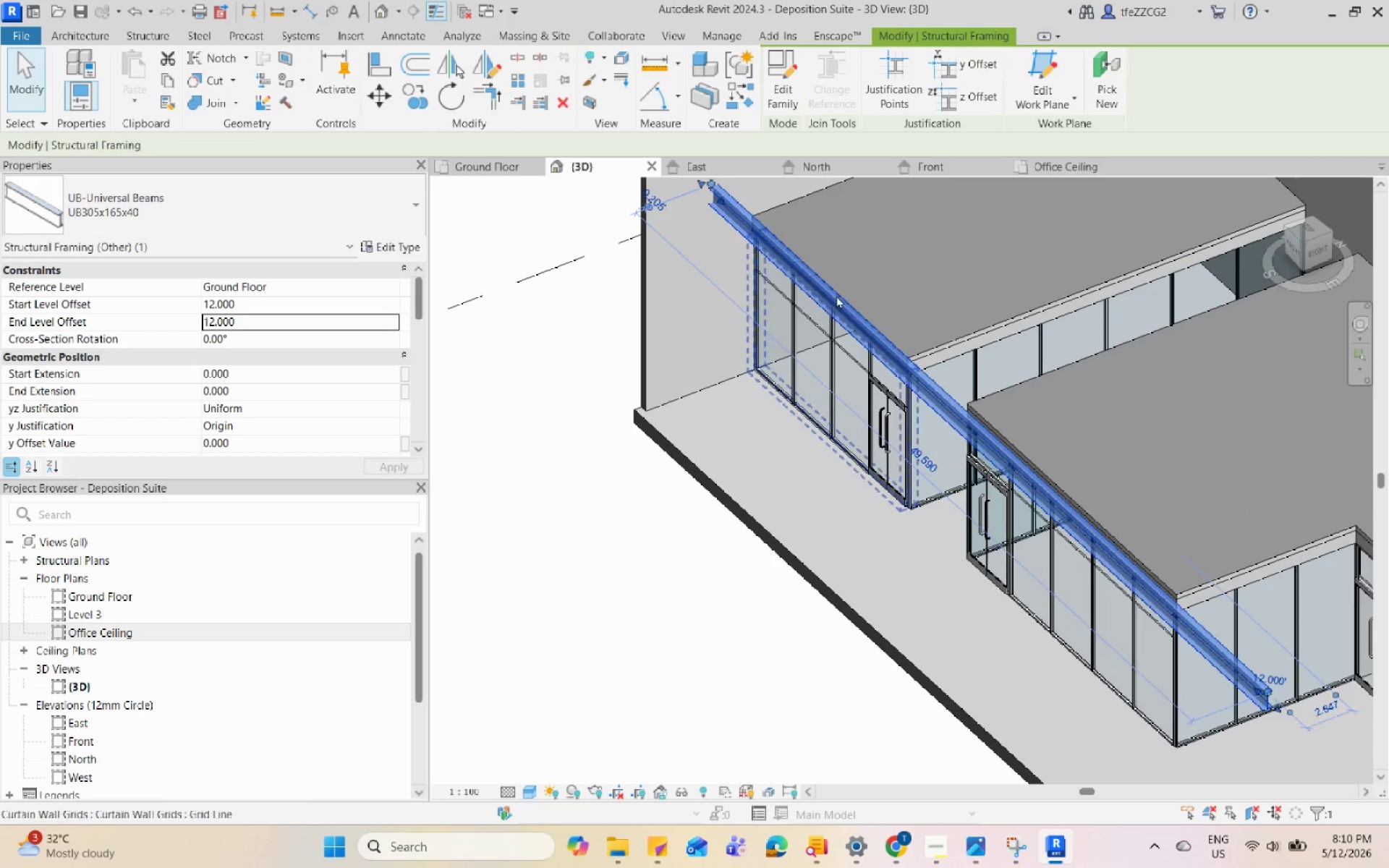 
scroll: coordinate [582, 421], scroll_direction: up, amount: 4.0
 